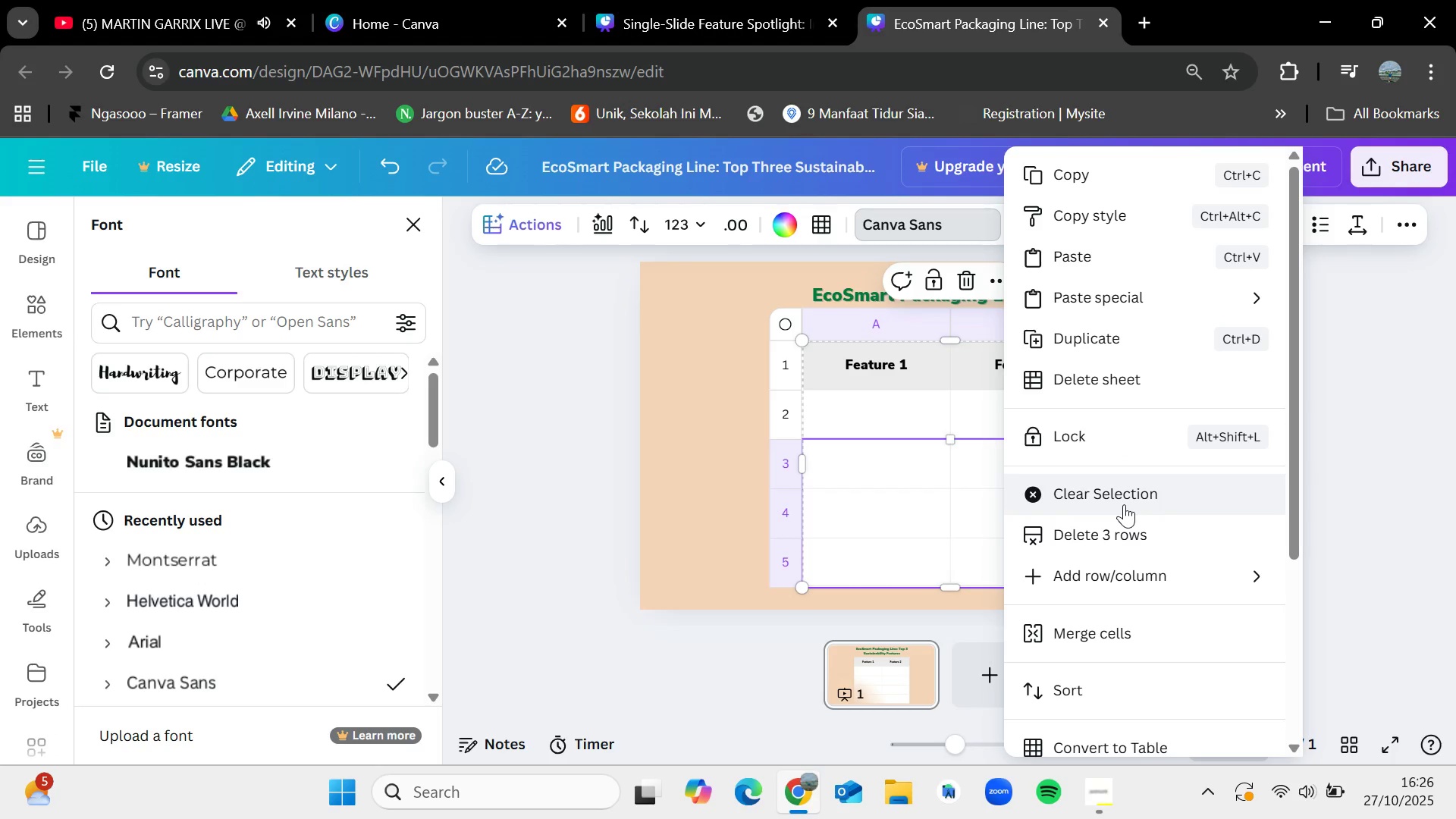 
left_click([1124, 504])
 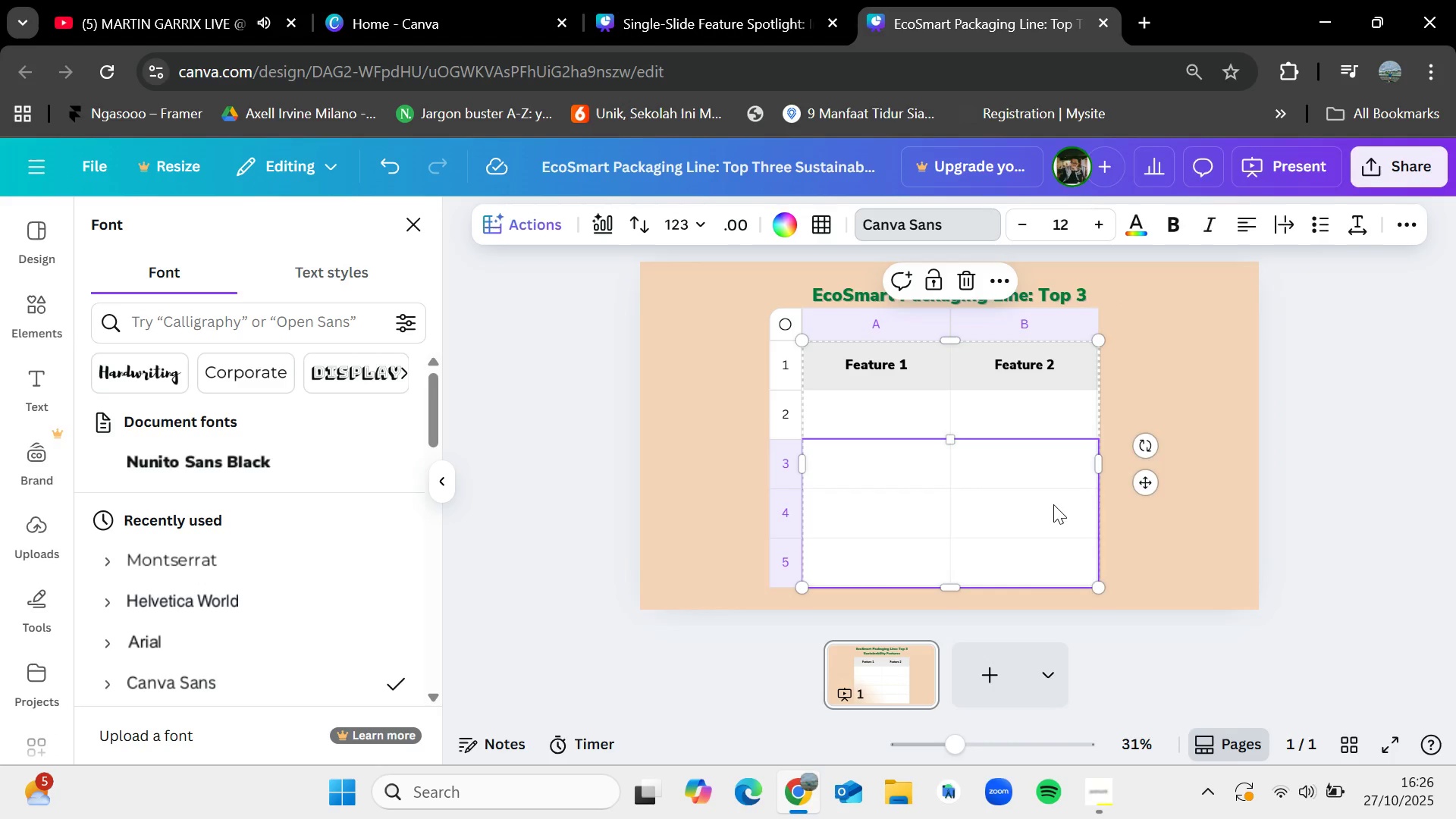 
right_click([1053, 504])
 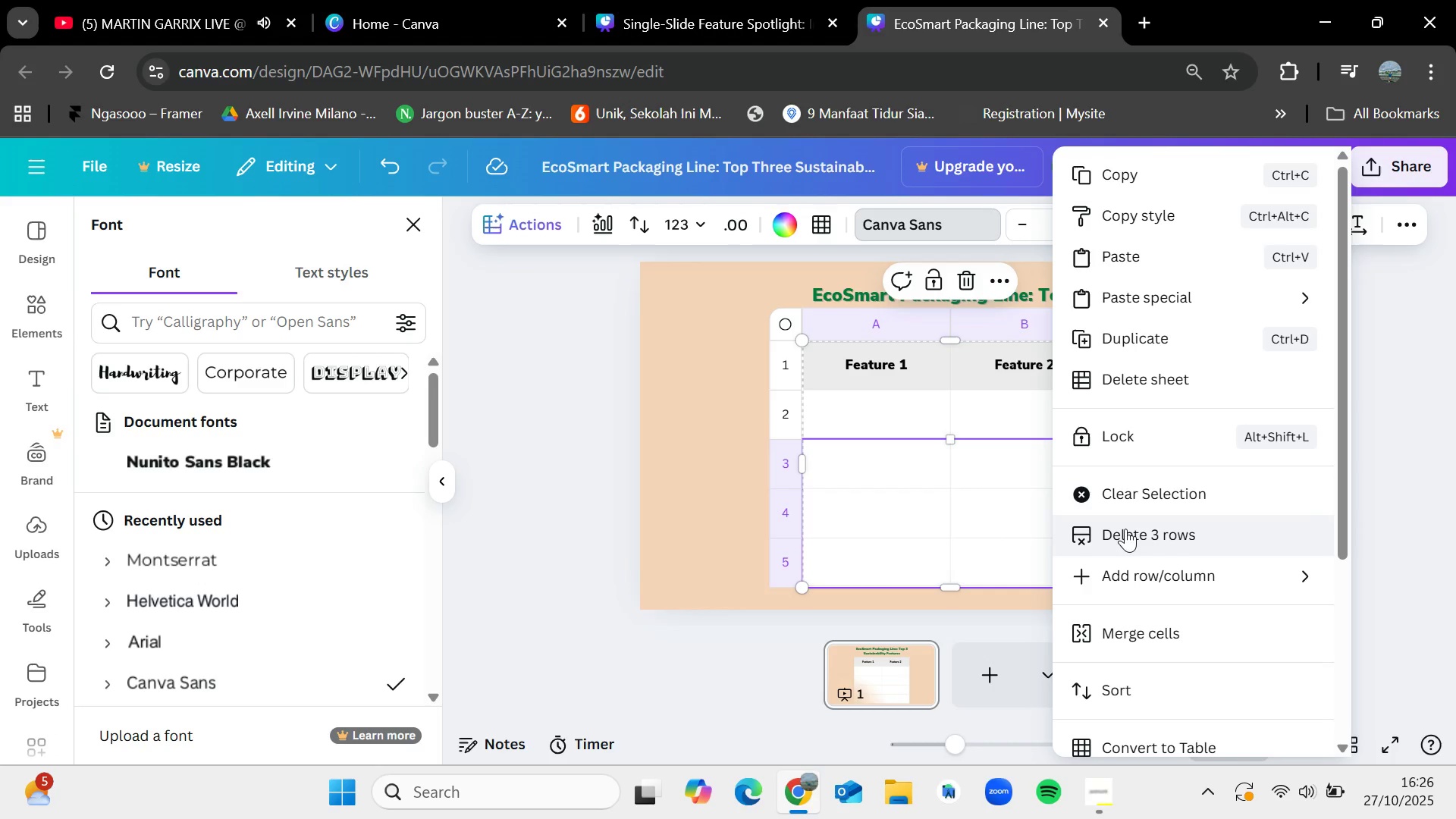 
left_click([1125, 529])
 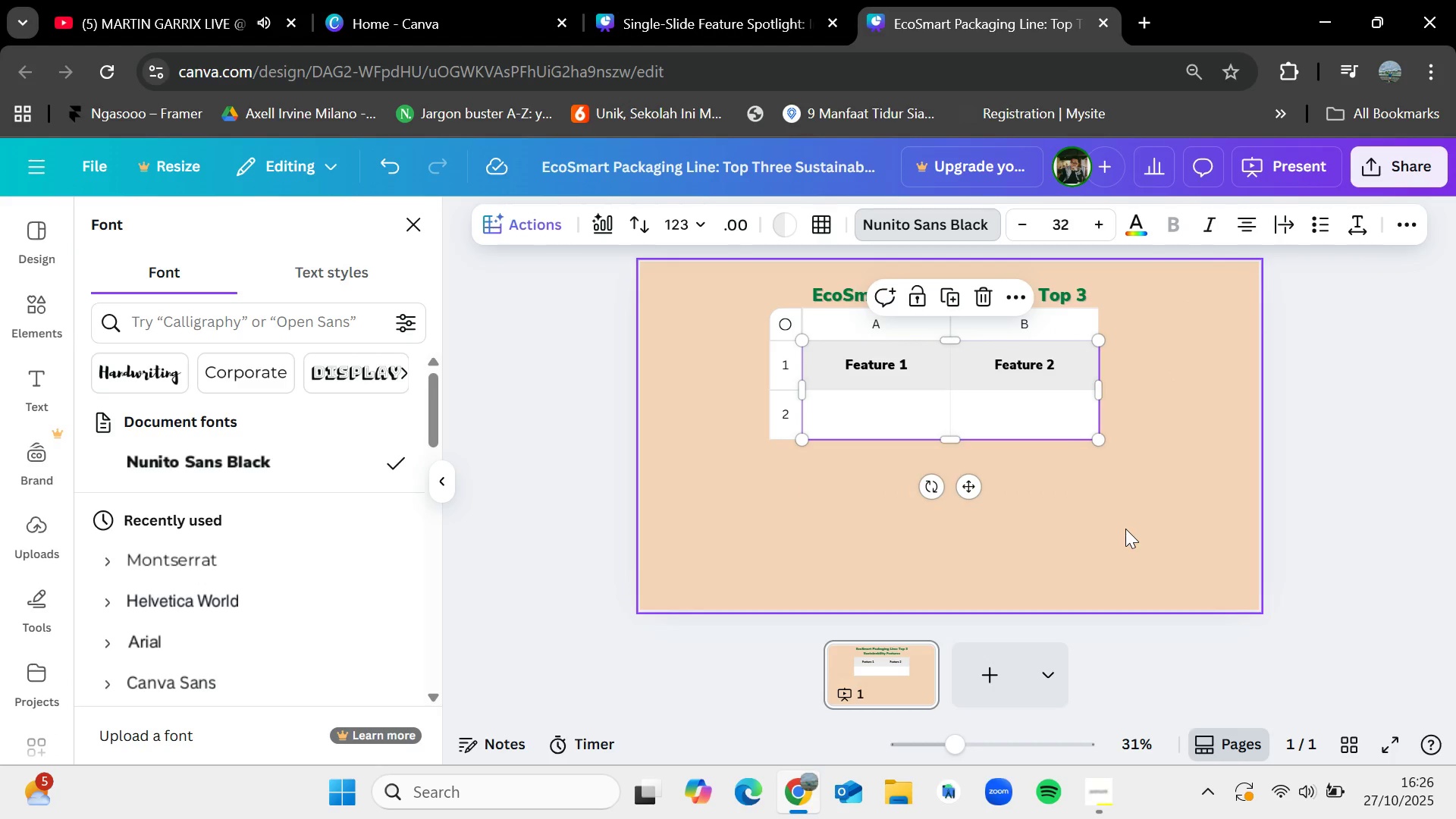 
left_click([1125, 529])
 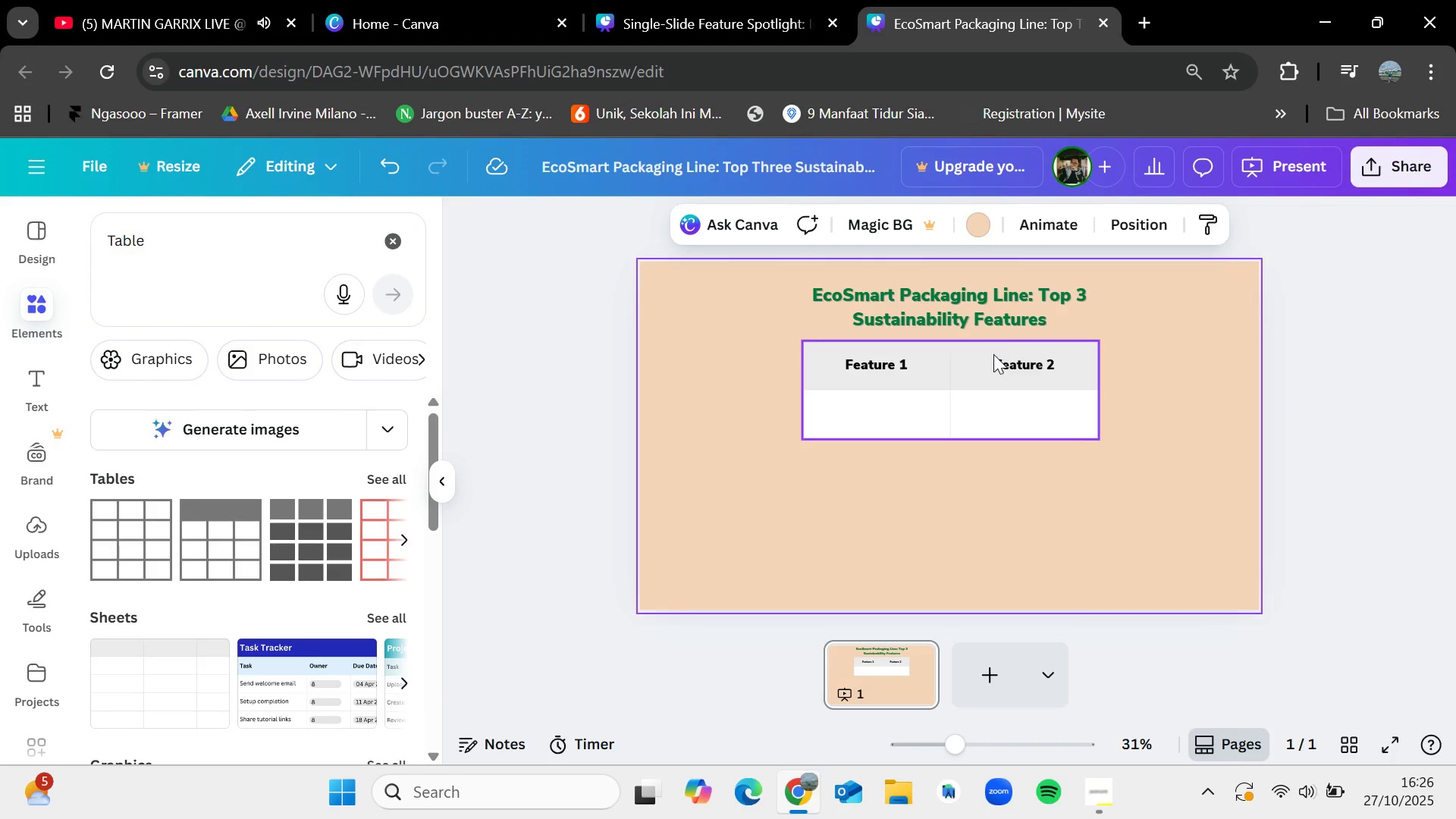 
left_click_drag(start_coordinate=[993, 354], to_coordinate=[991, 376])
 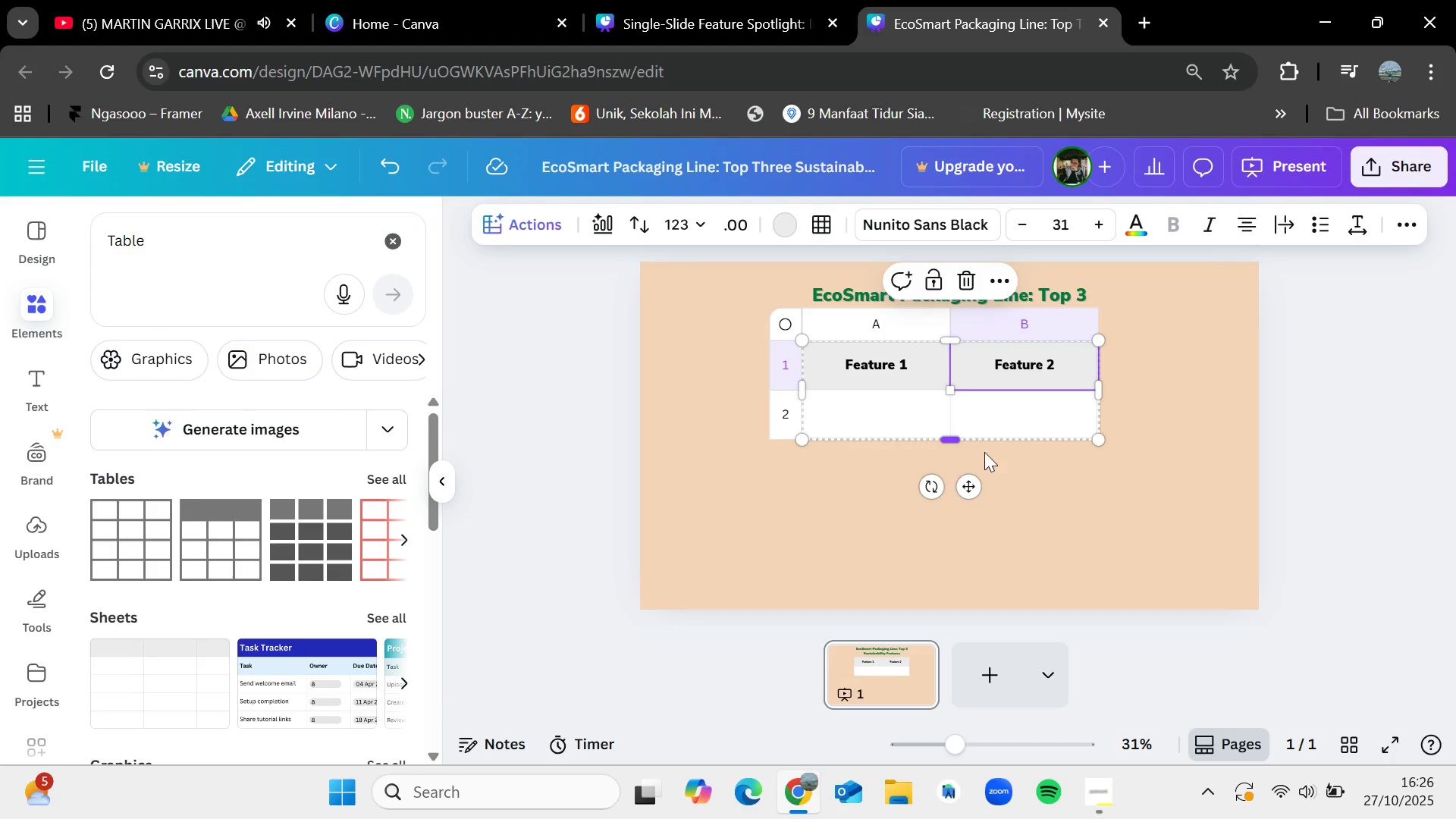 
key(Control+Z)
 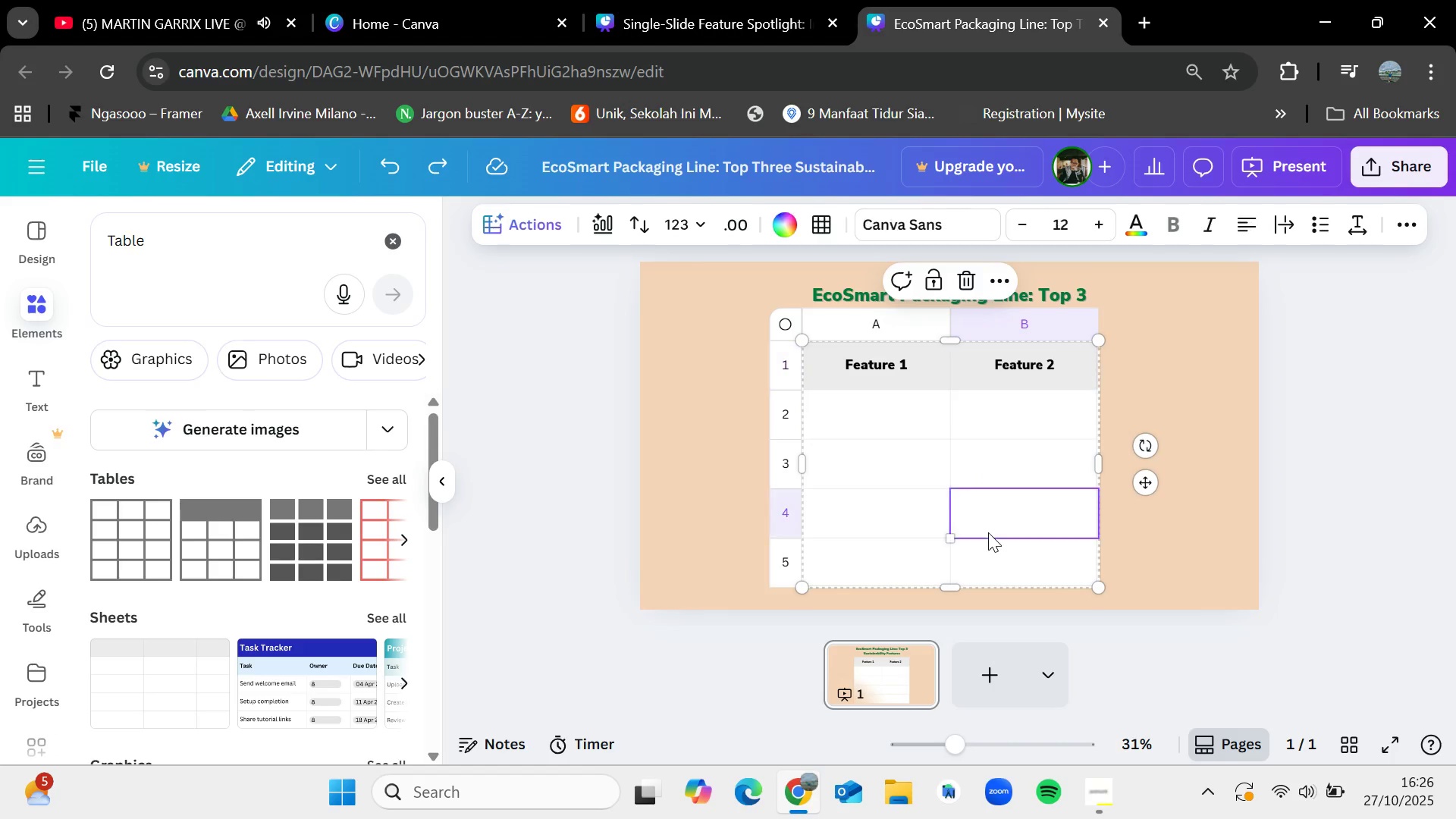 
left_click([988, 532])
 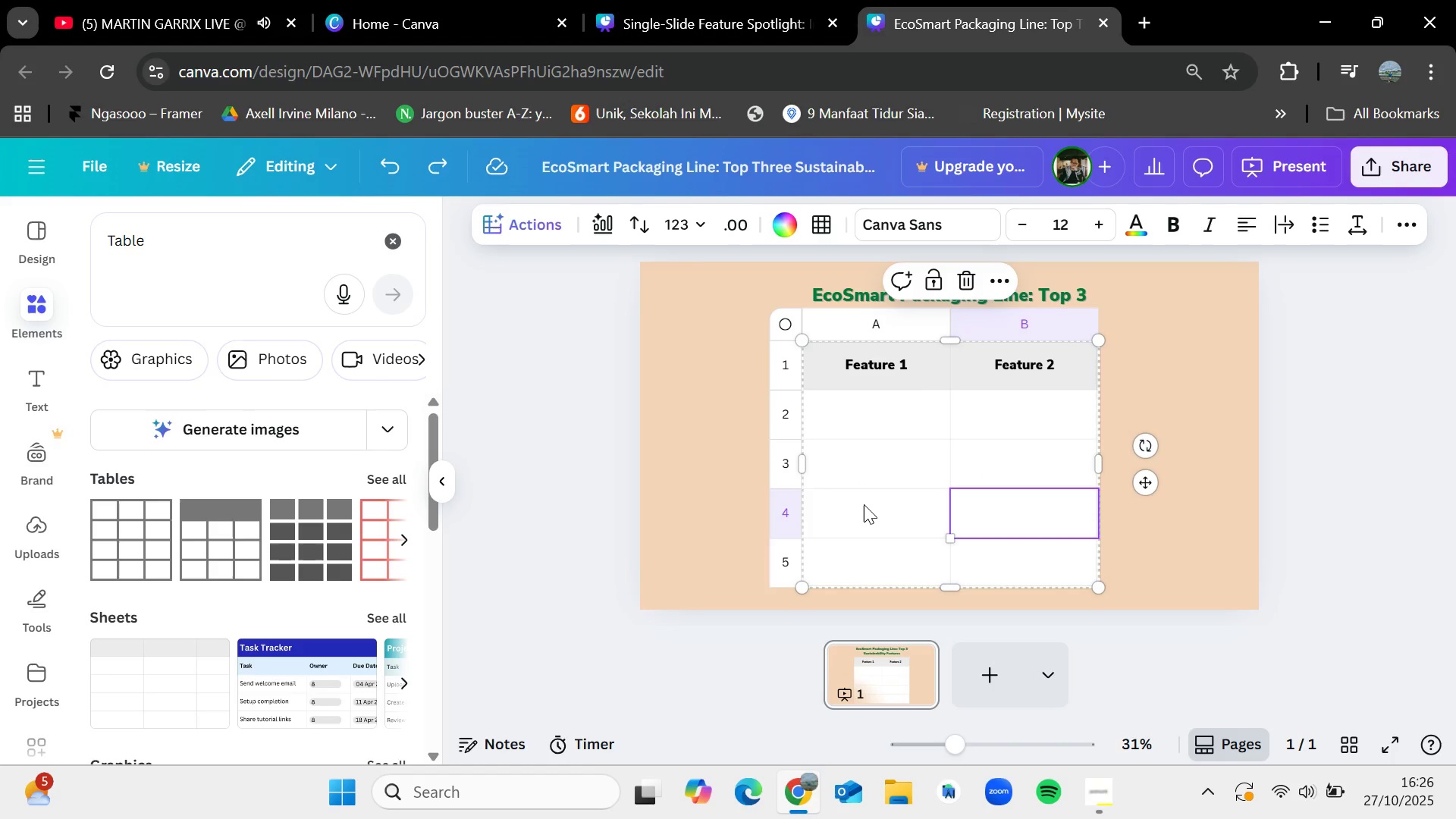 
left_click_drag(start_coordinate=[864, 504], to_coordinate=[1042, 565])
 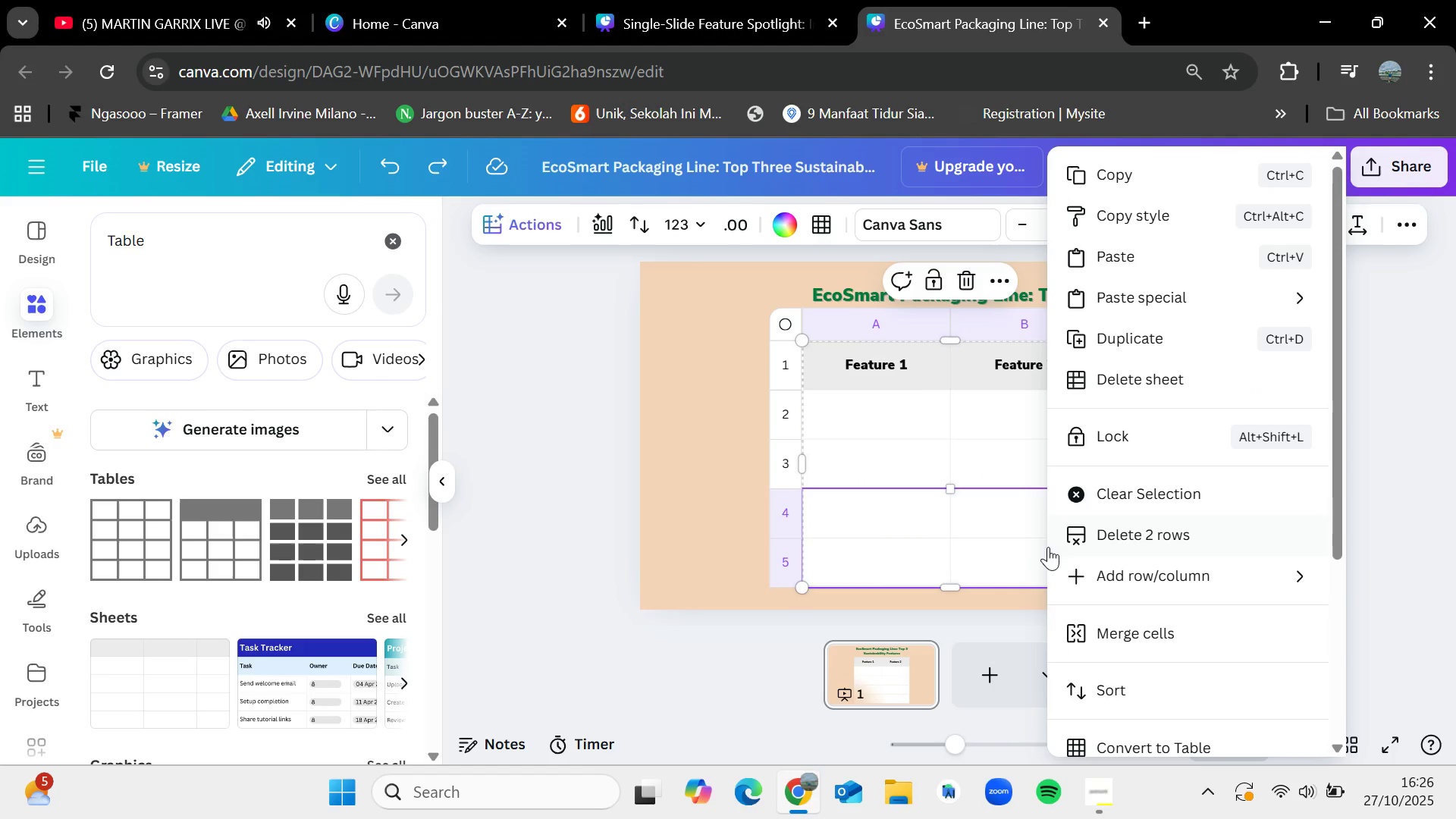 
right_click([1048, 547])
 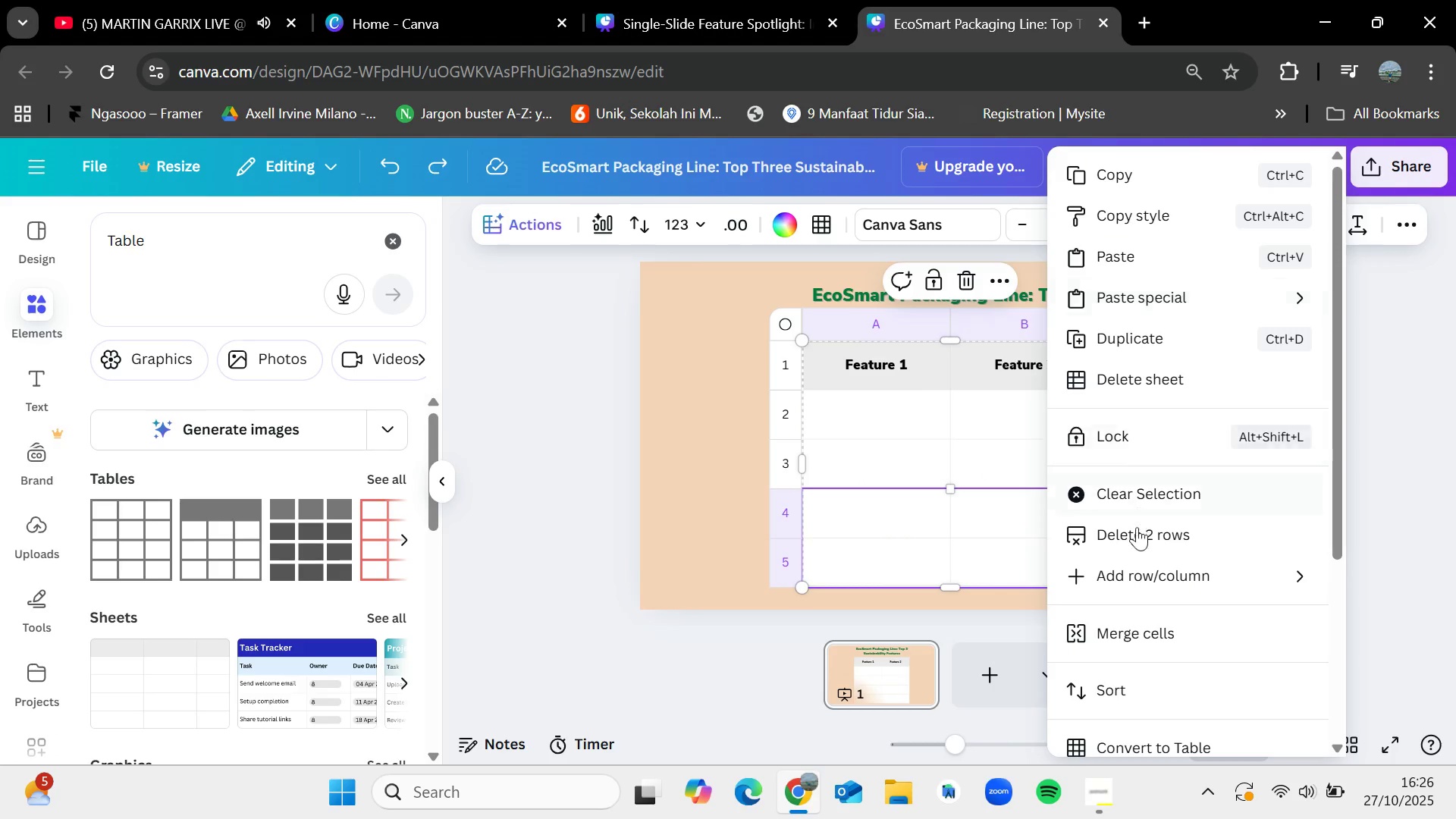 
left_click([1136, 528])
 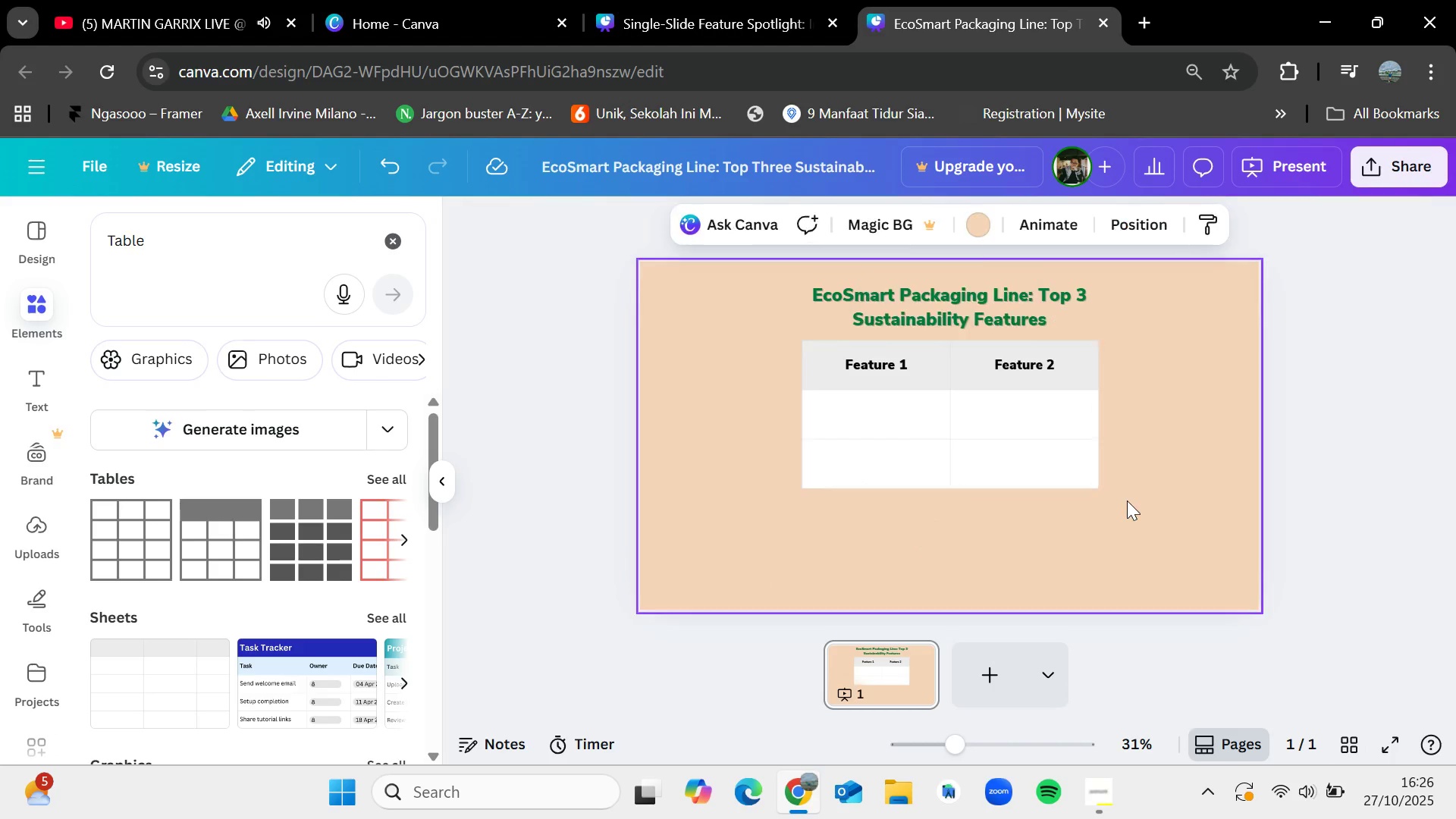 
left_click([1127, 500])
 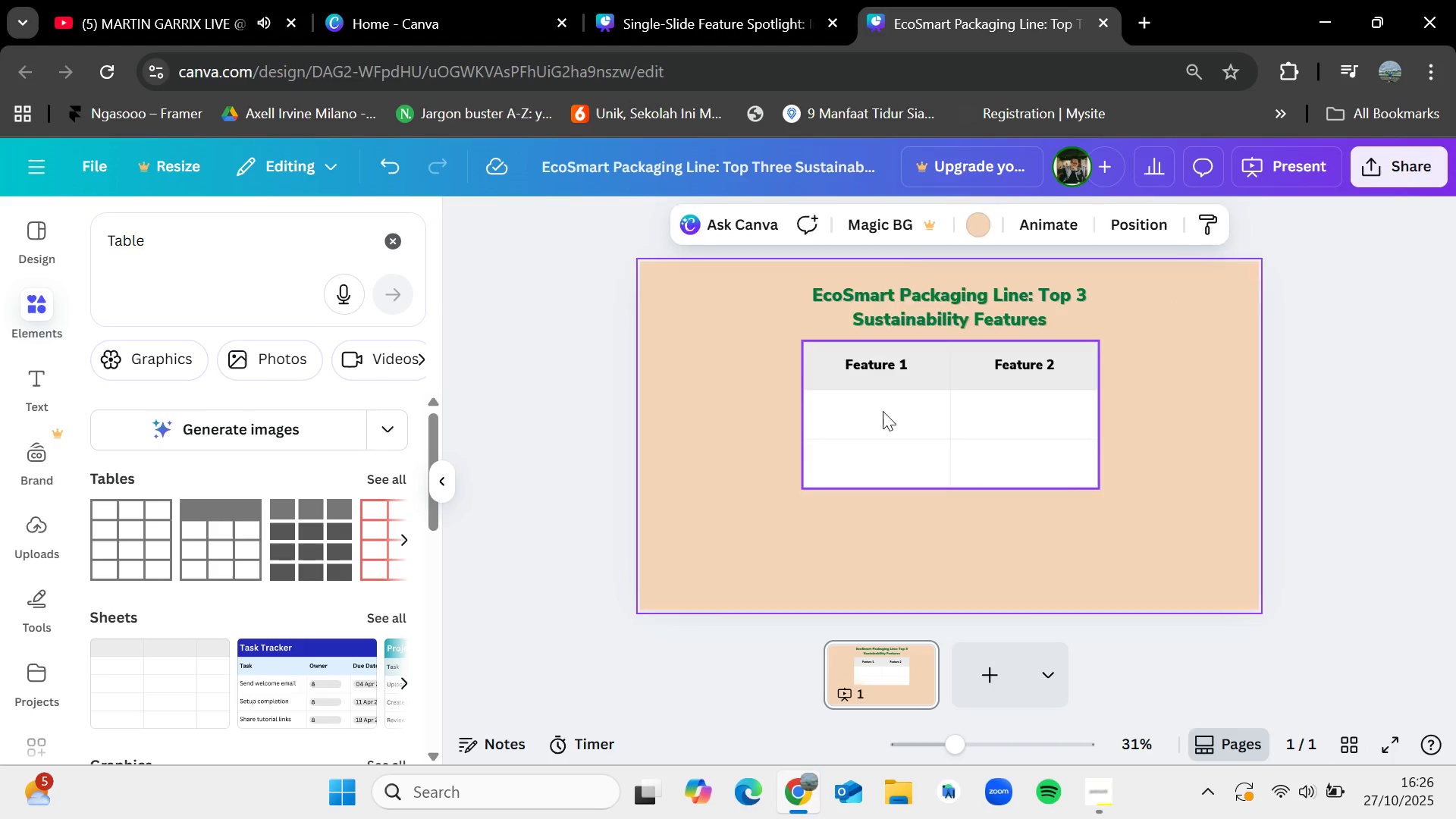 
double_click([883, 411])
 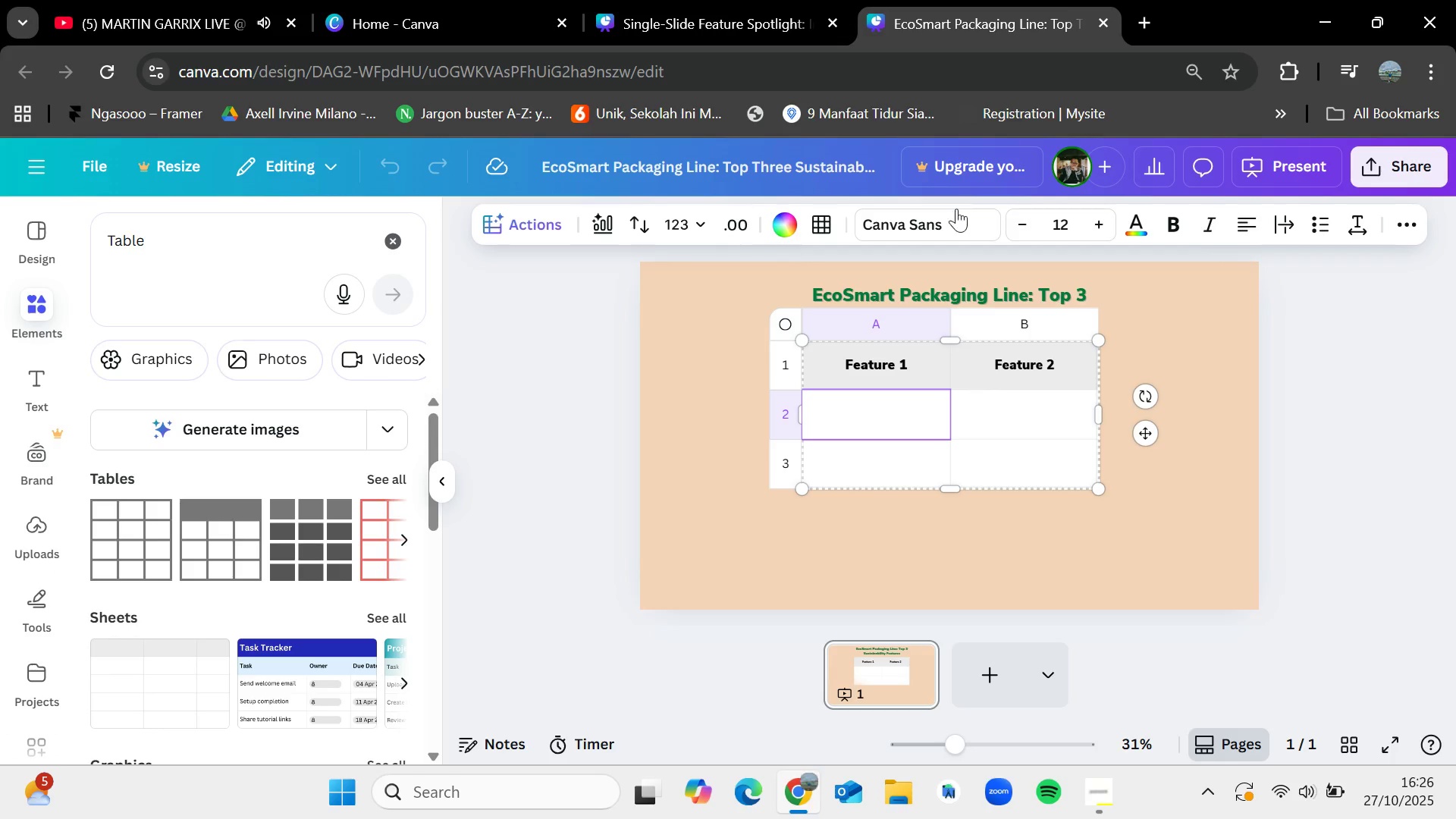 
left_click([959, 226])
 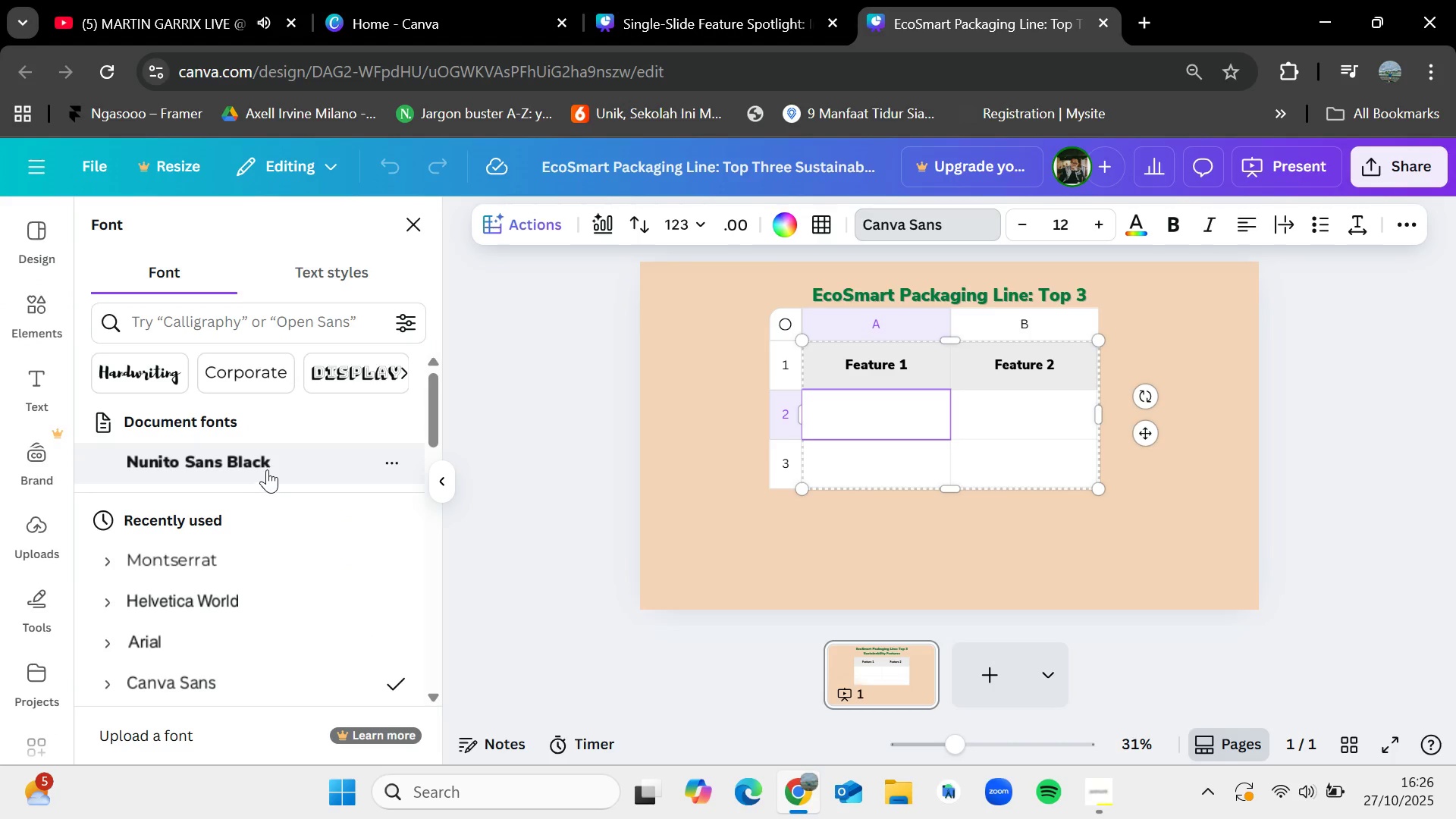 
left_click([267, 469])
 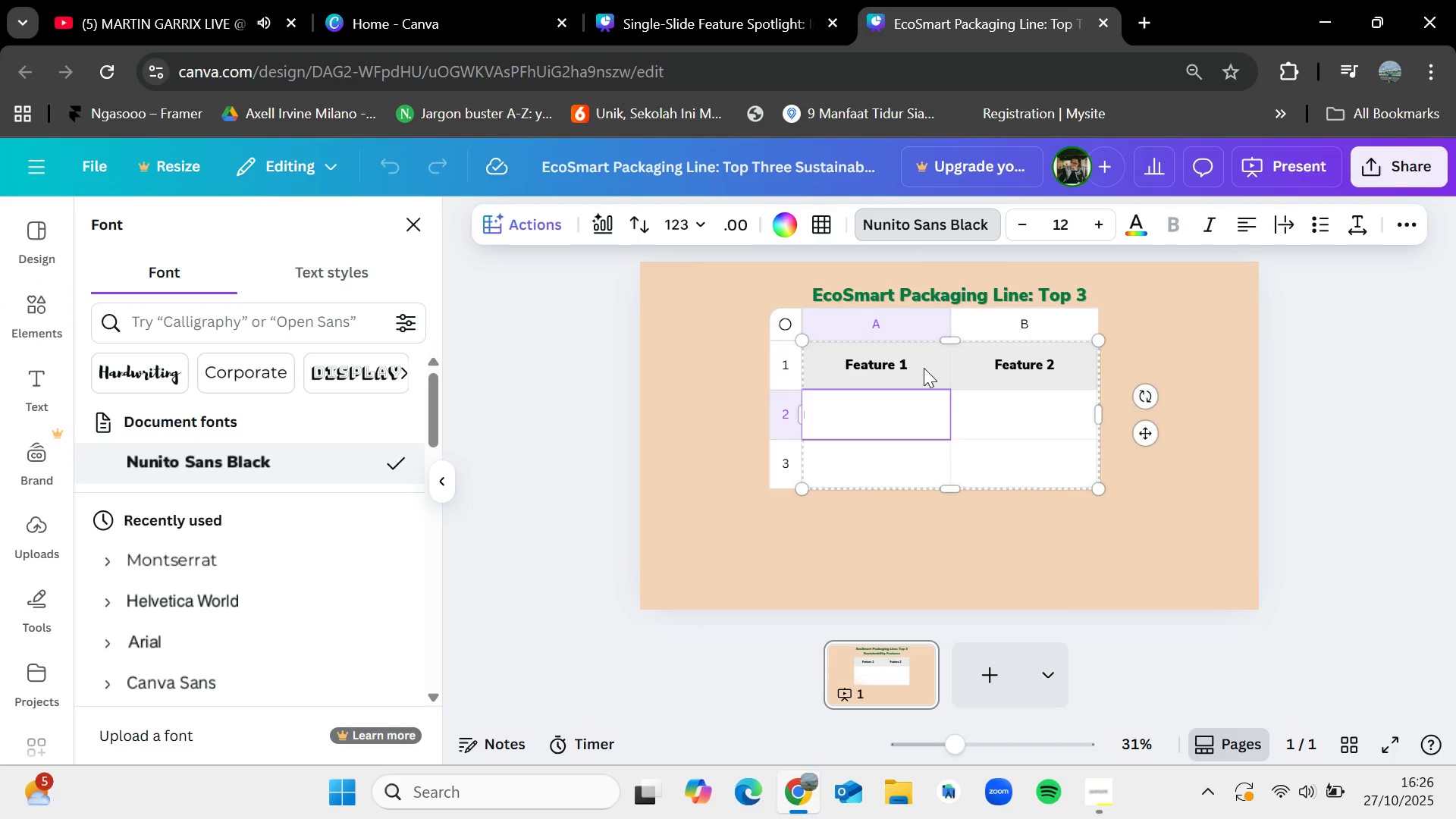 
left_click([895, 369])
 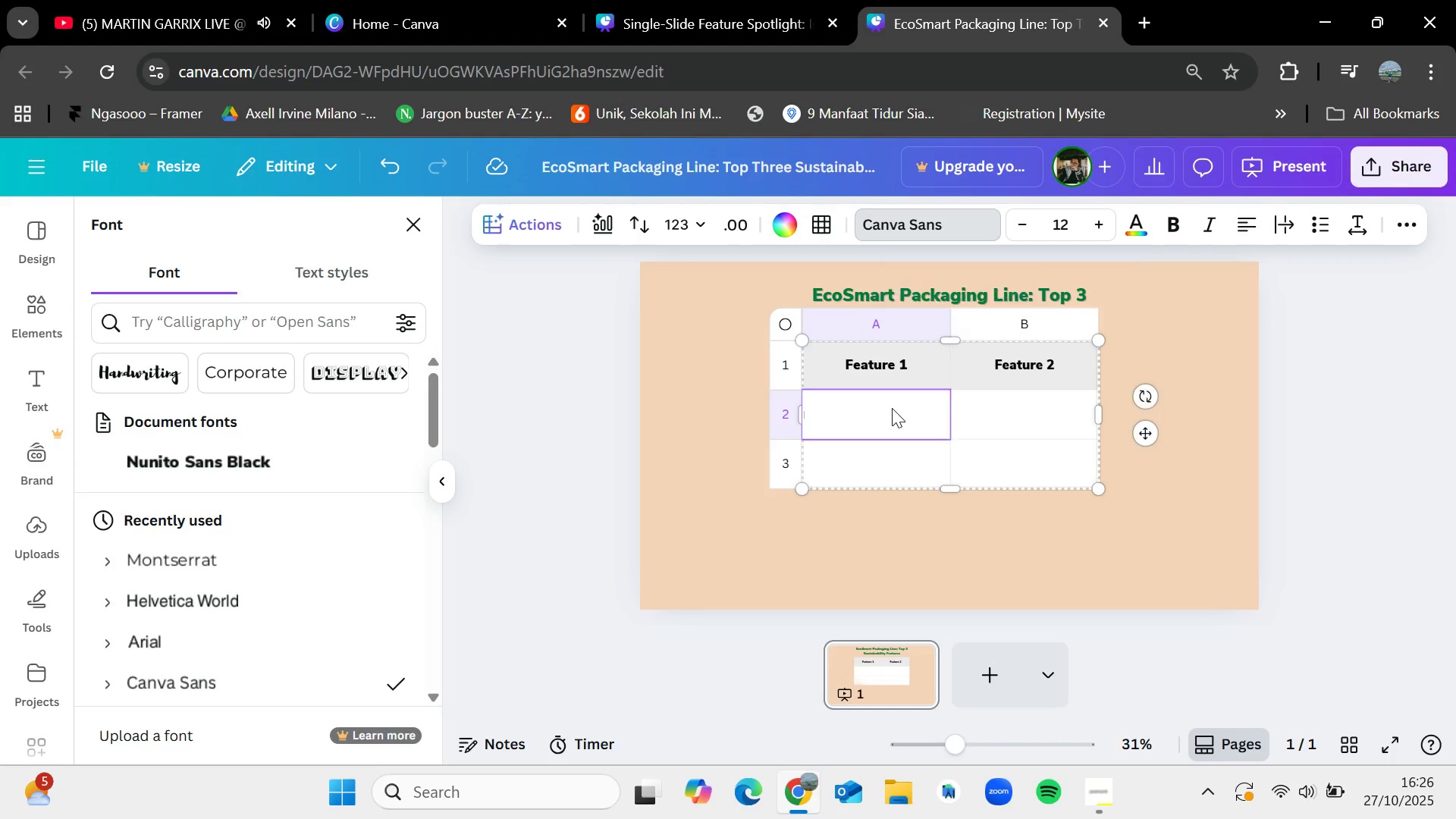 
double_click([892, 408])
 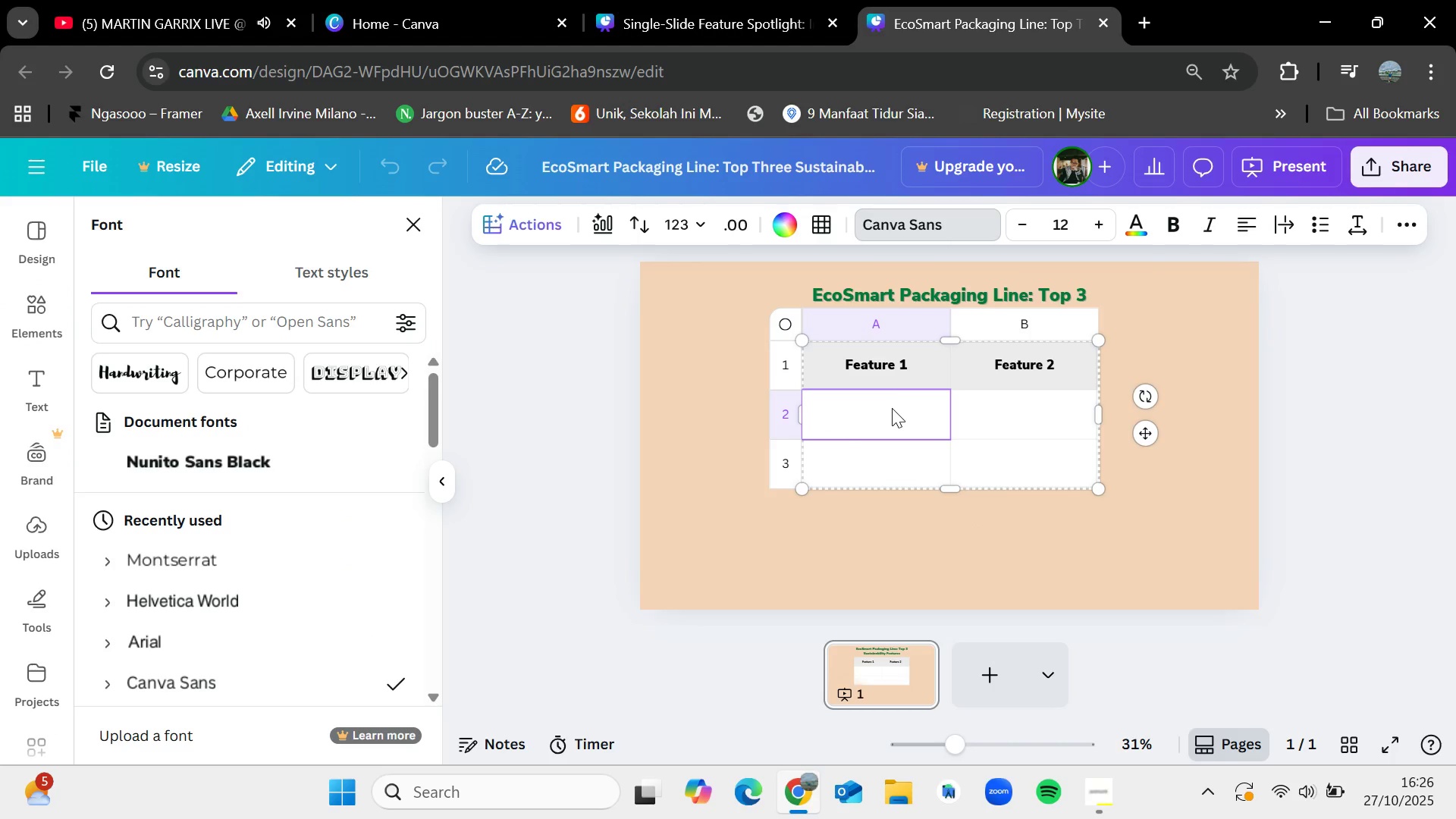 
triple_click([892, 408])
 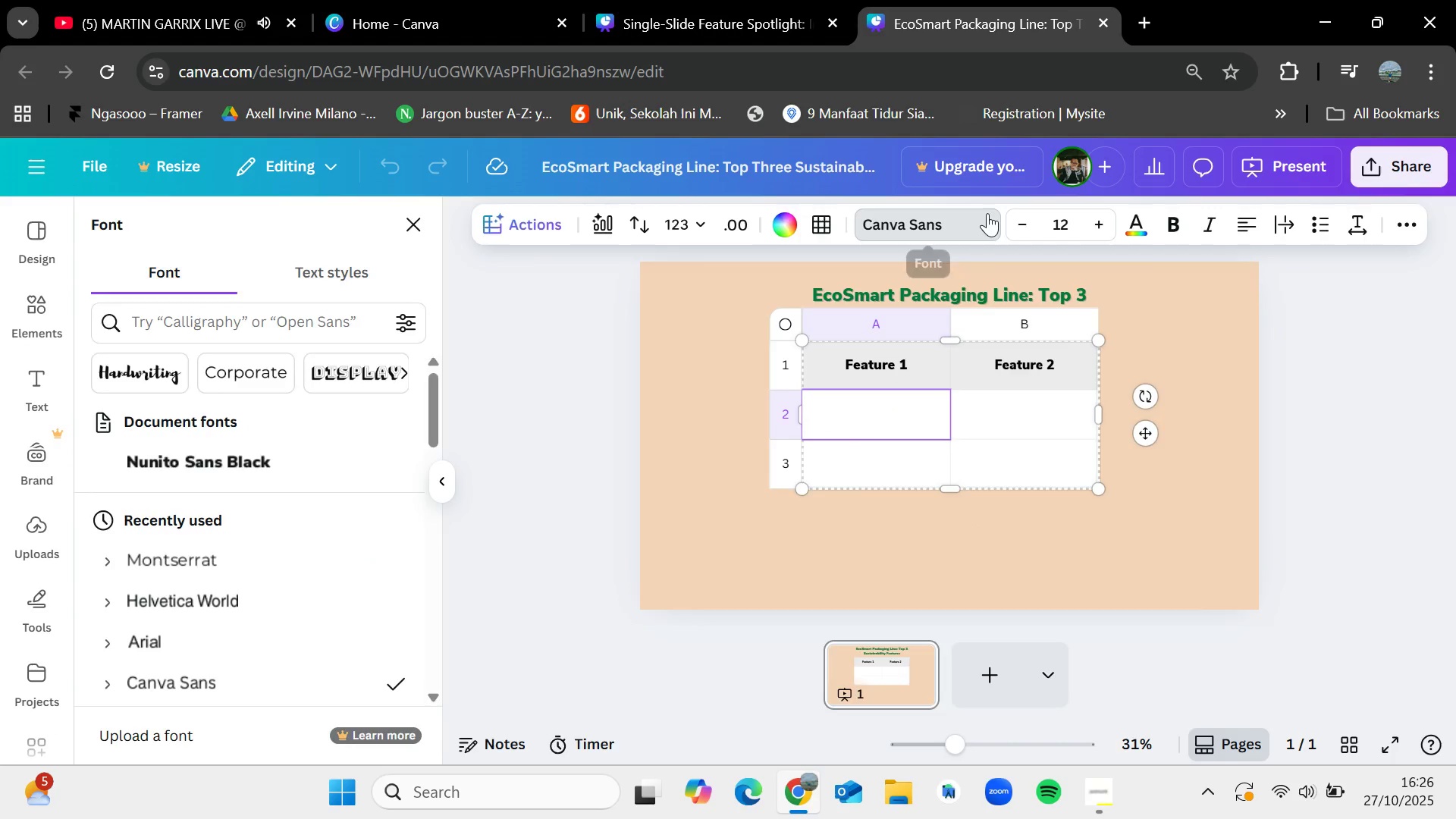 
left_click([987, 213])
 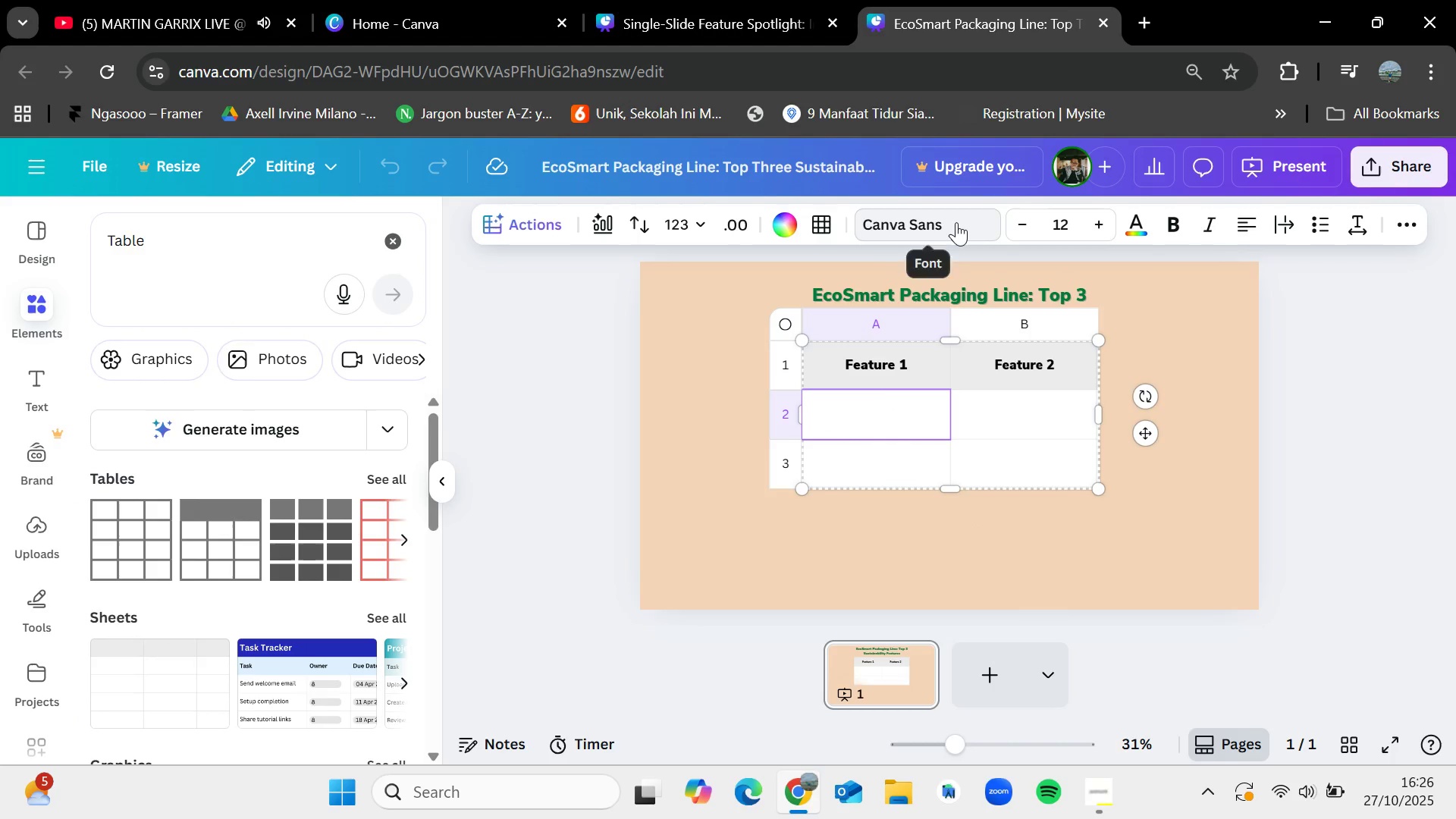 
left_click([956, 222])
 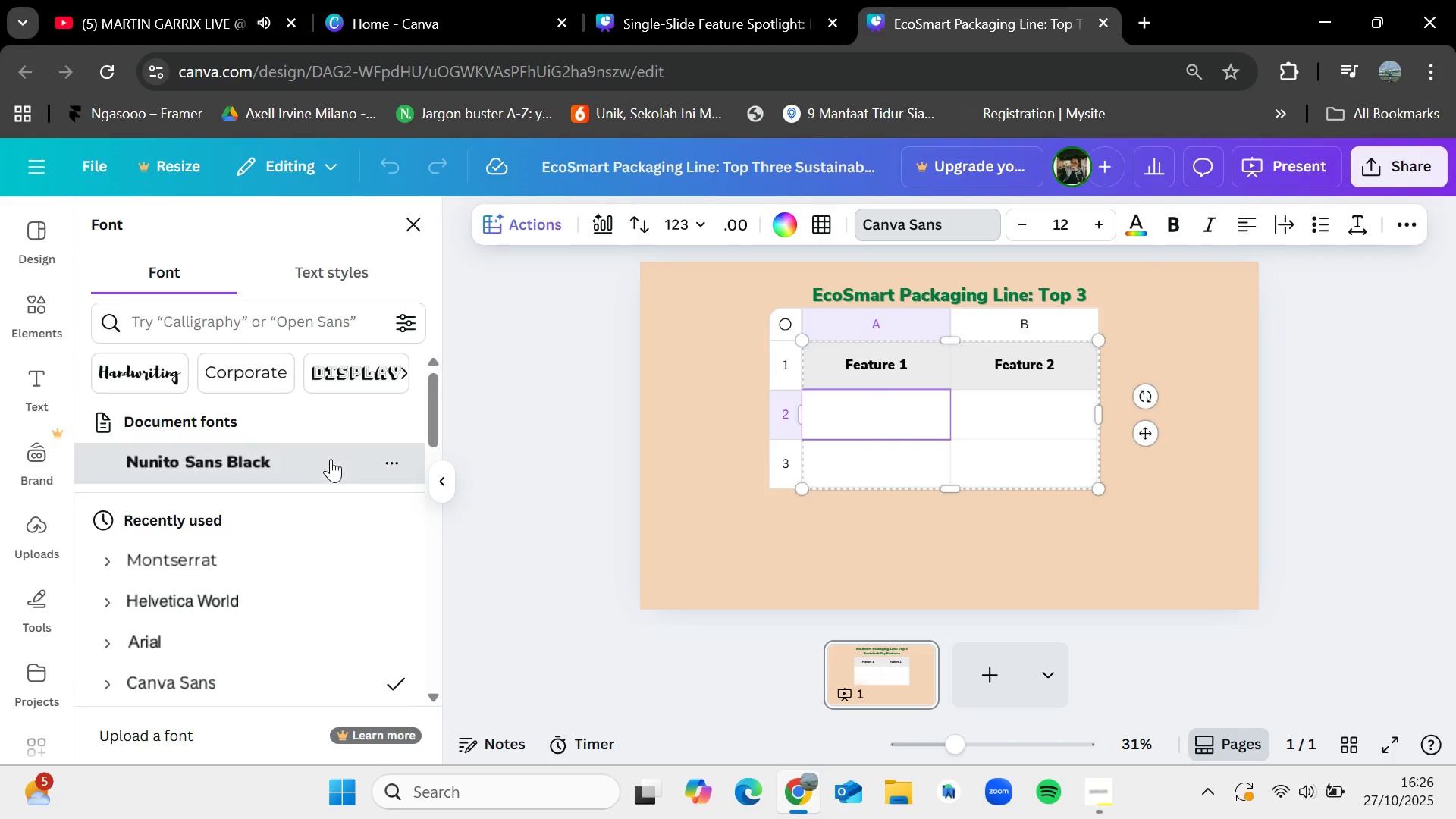 
left_click([331, 459])
 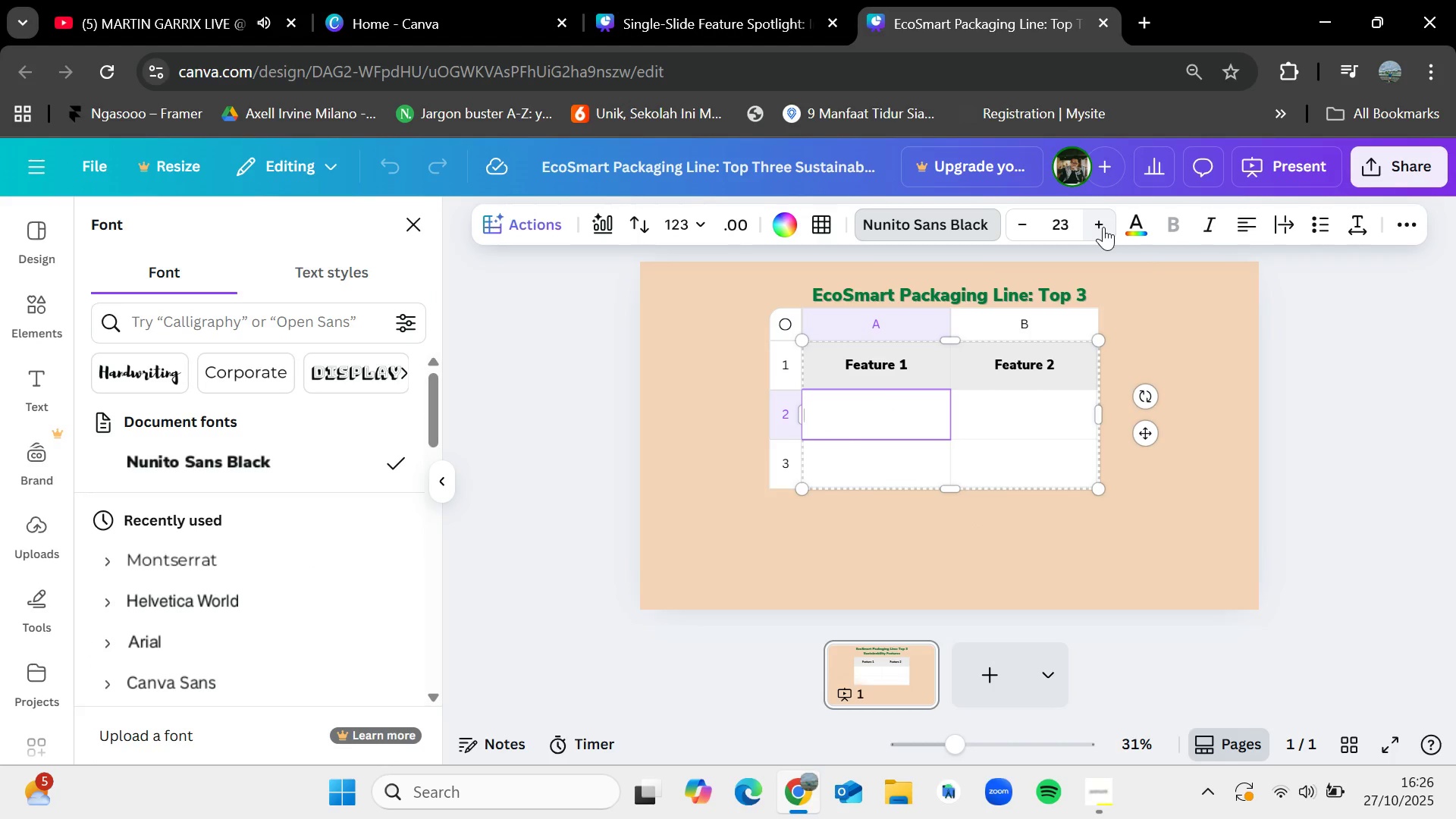 
triple_click([1103, 227])
 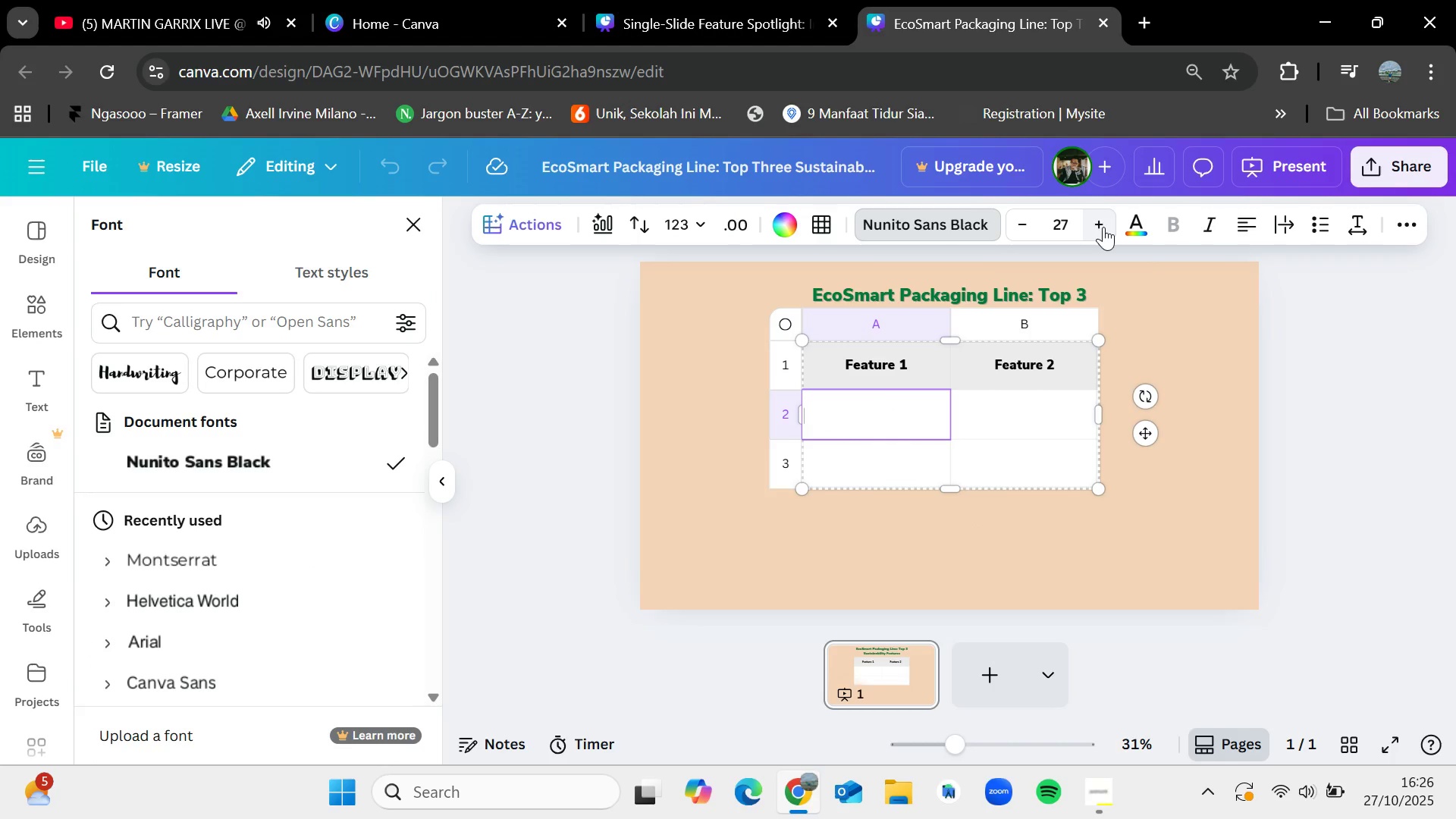 
triple_click([1103, 227])
 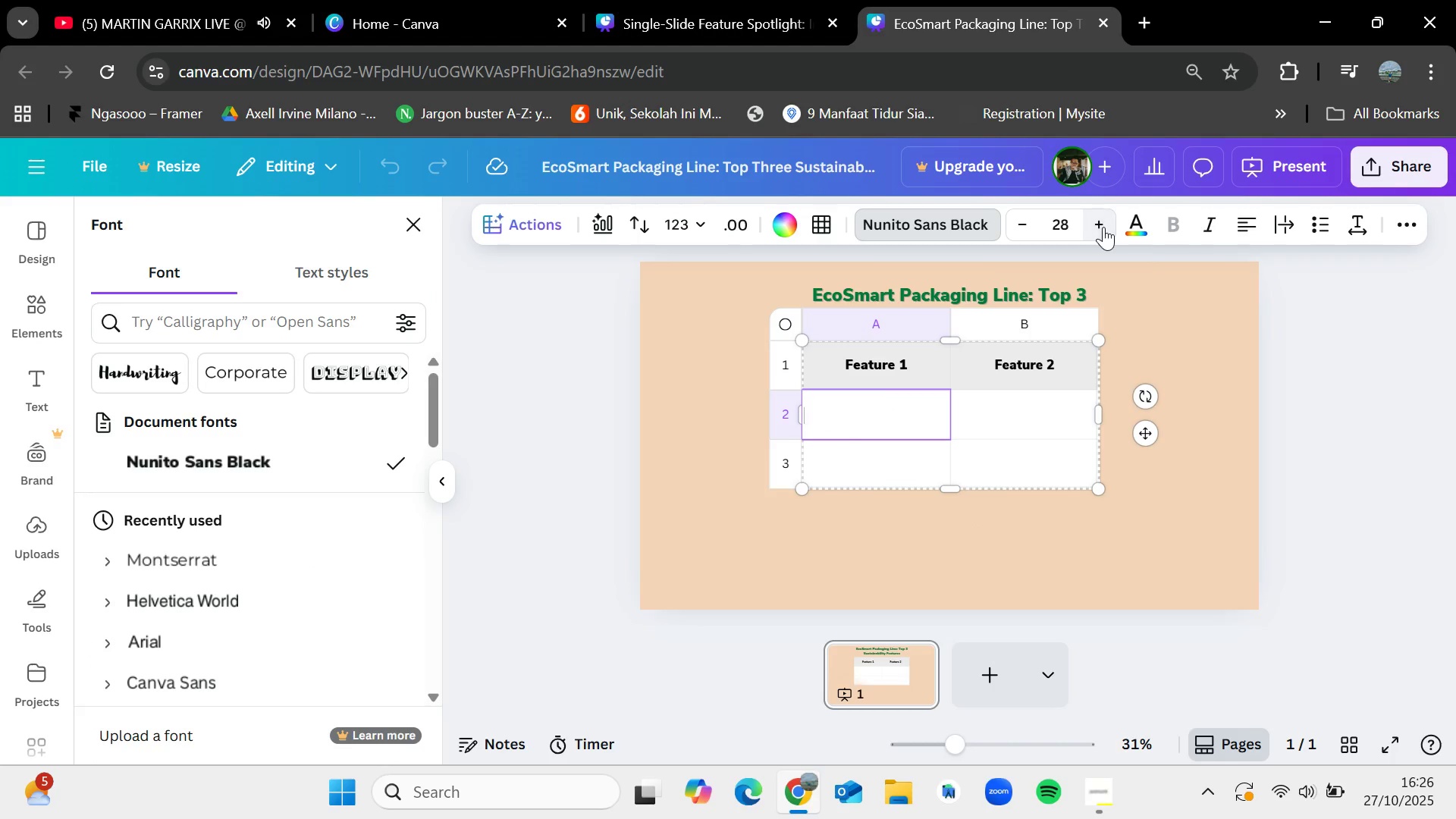 
triple_click([1103, 227])
 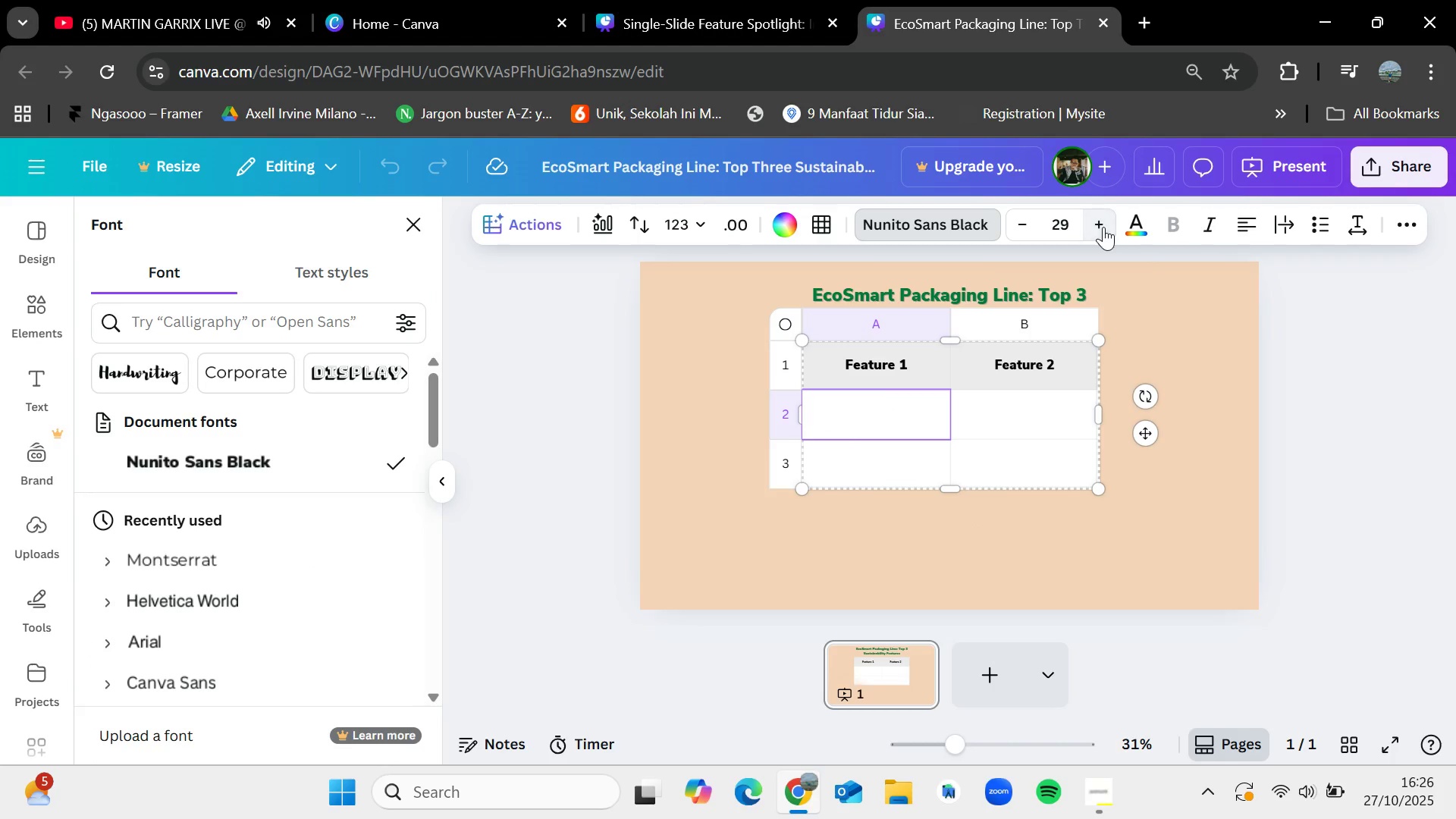 
triple_click([1103, 227])
 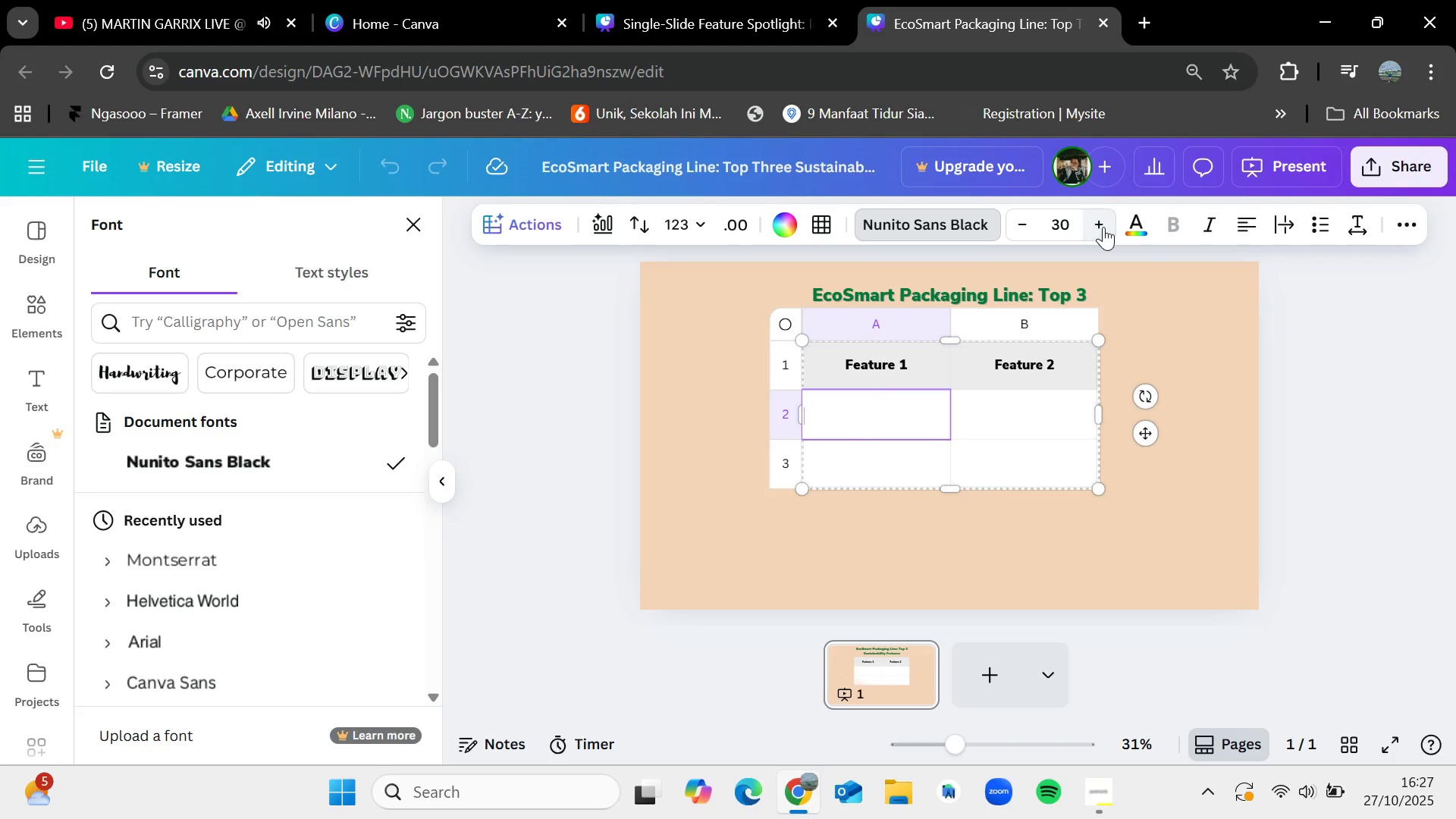 
triple_click([1103, 227])
 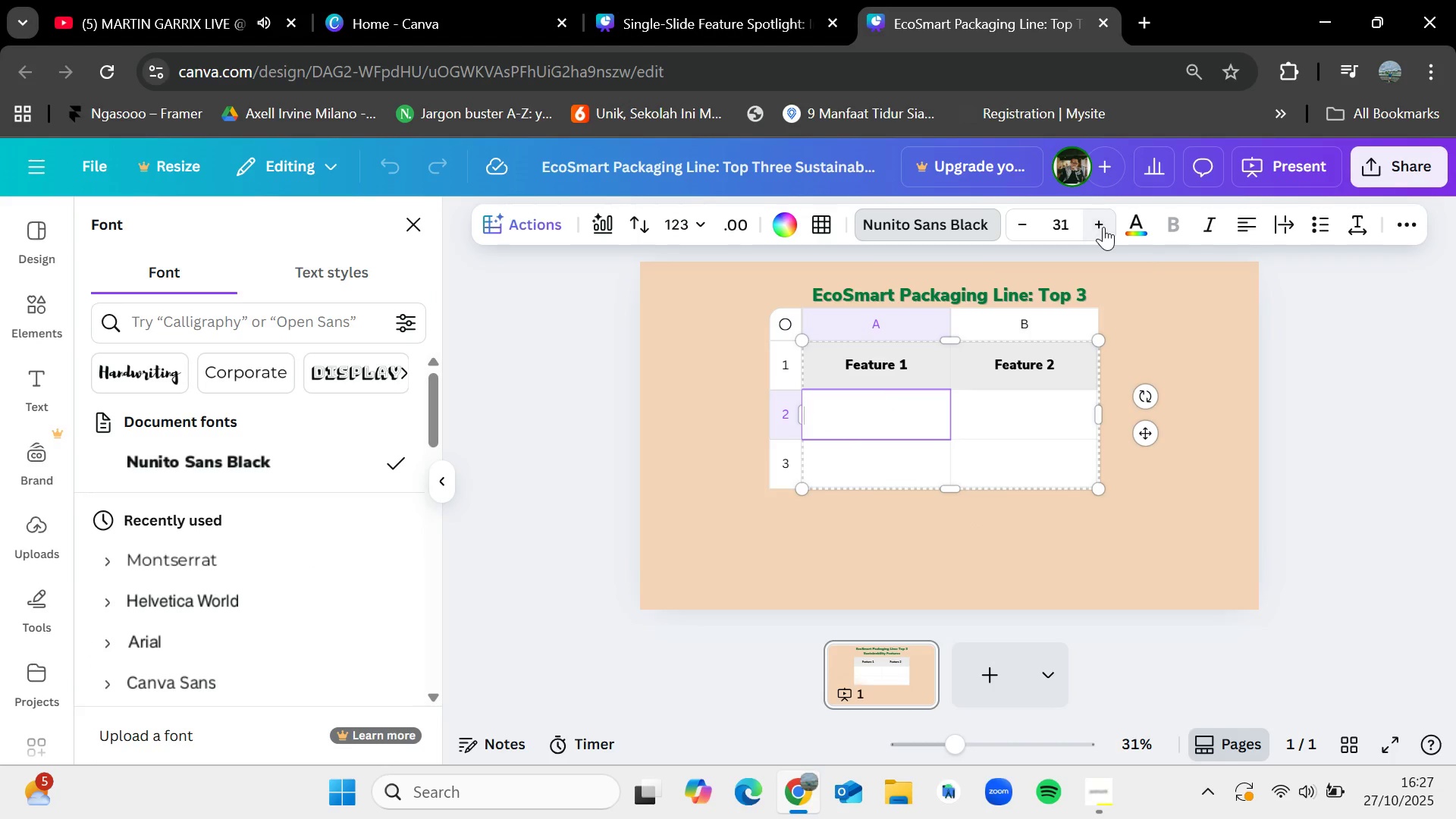 
triple_click([1103, 227])
 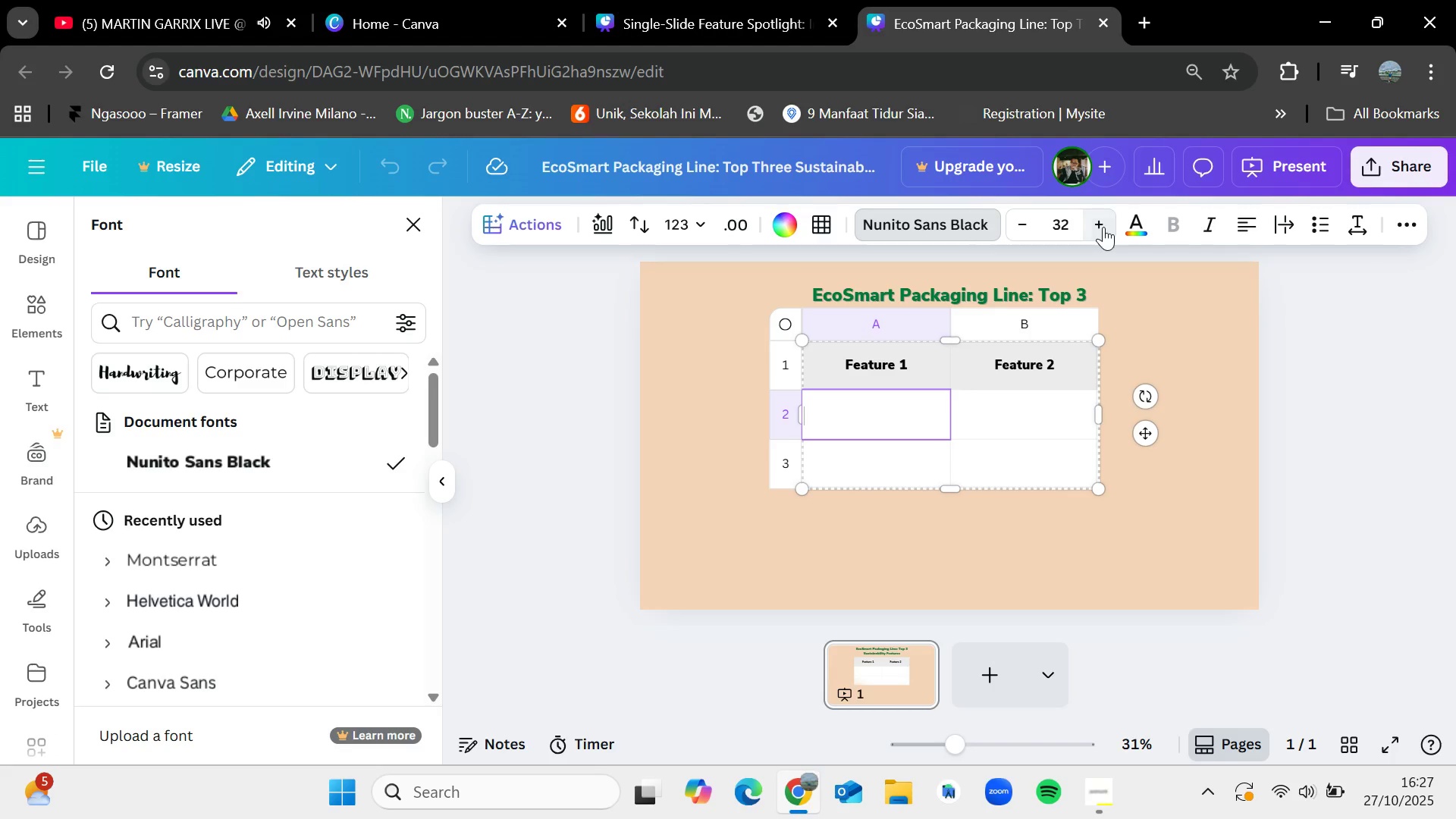 
triple_click([1103, 227])
 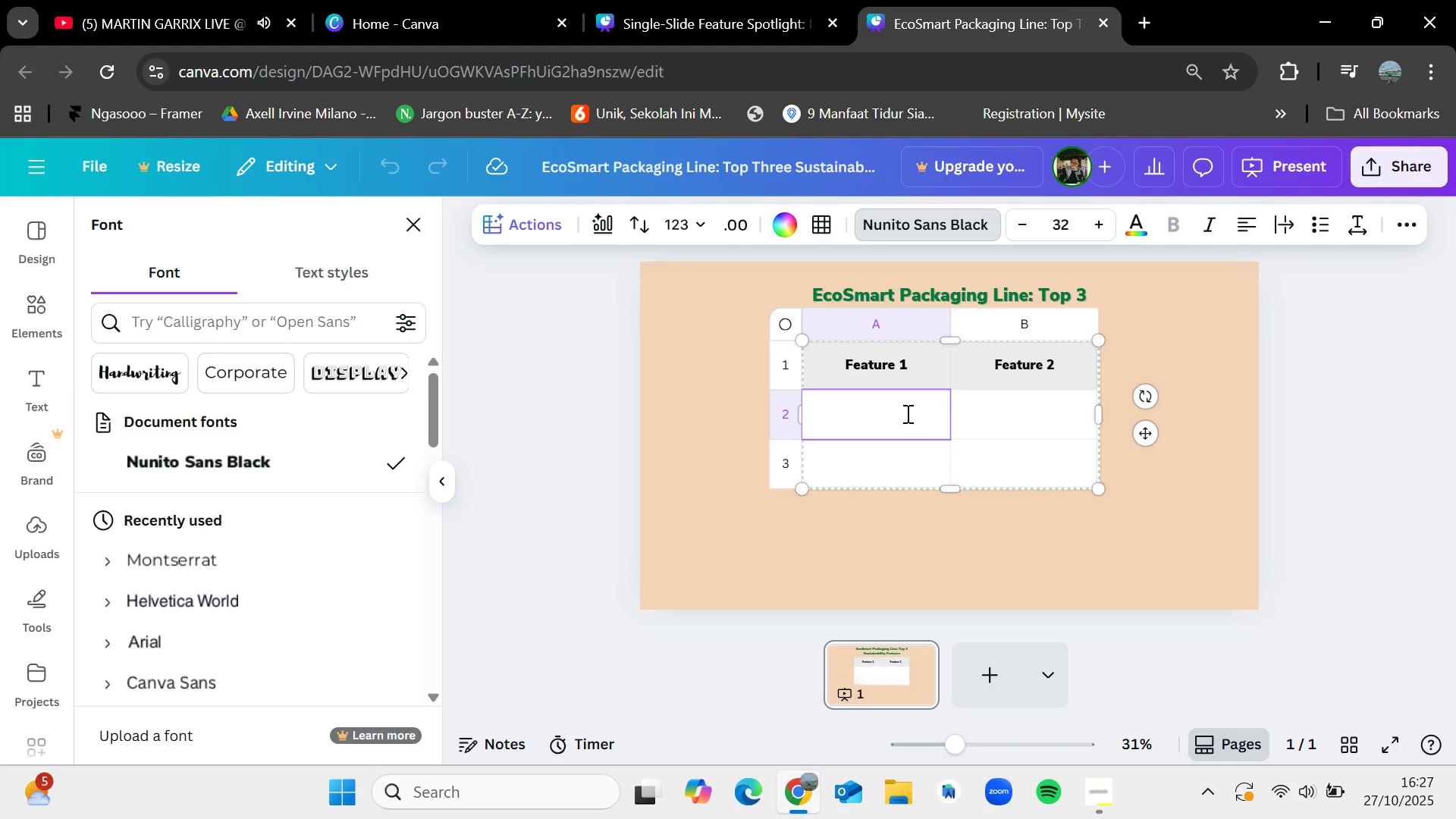 
double_click([906, 413])
 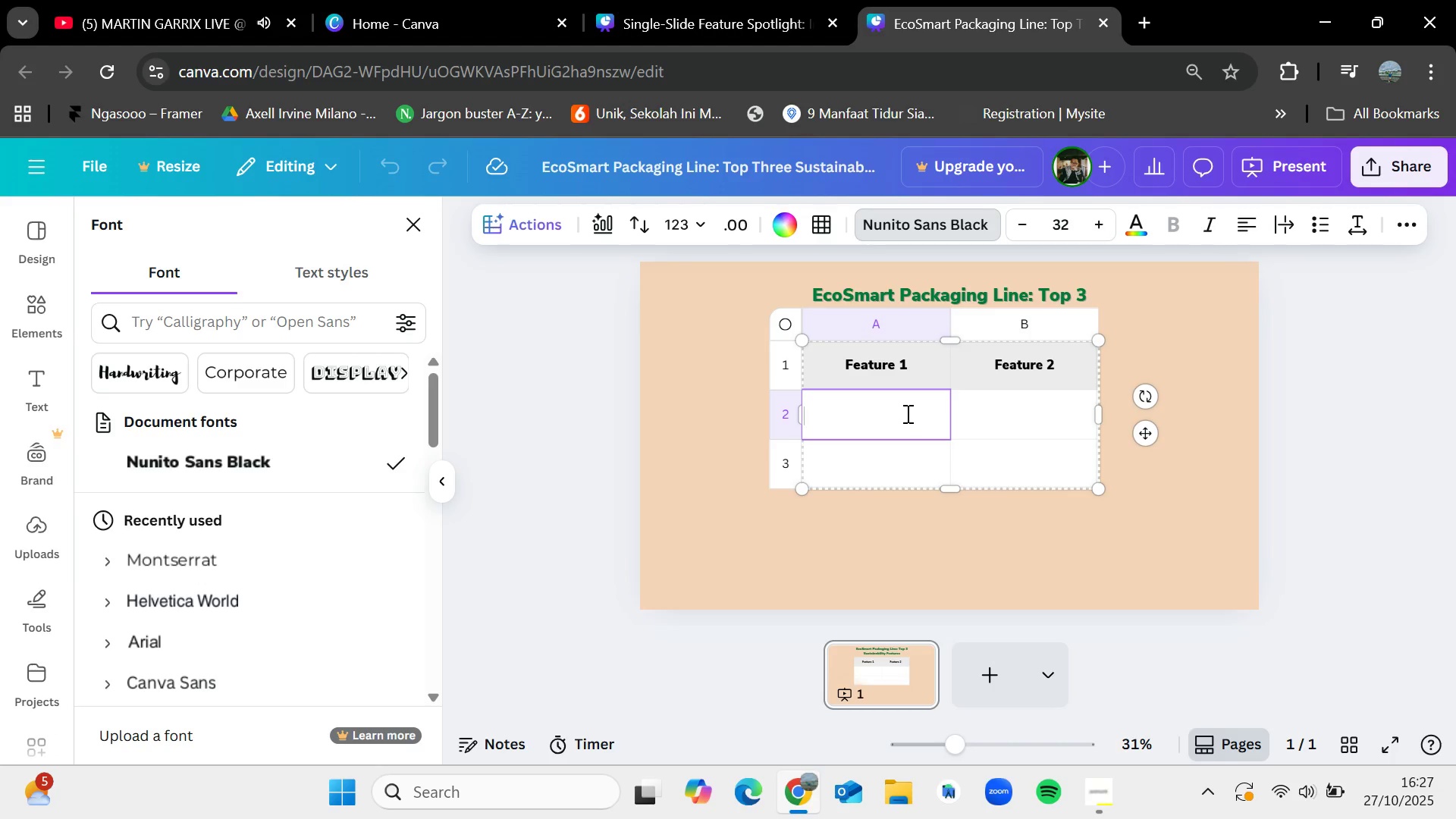 
type(Closed loop Re)
 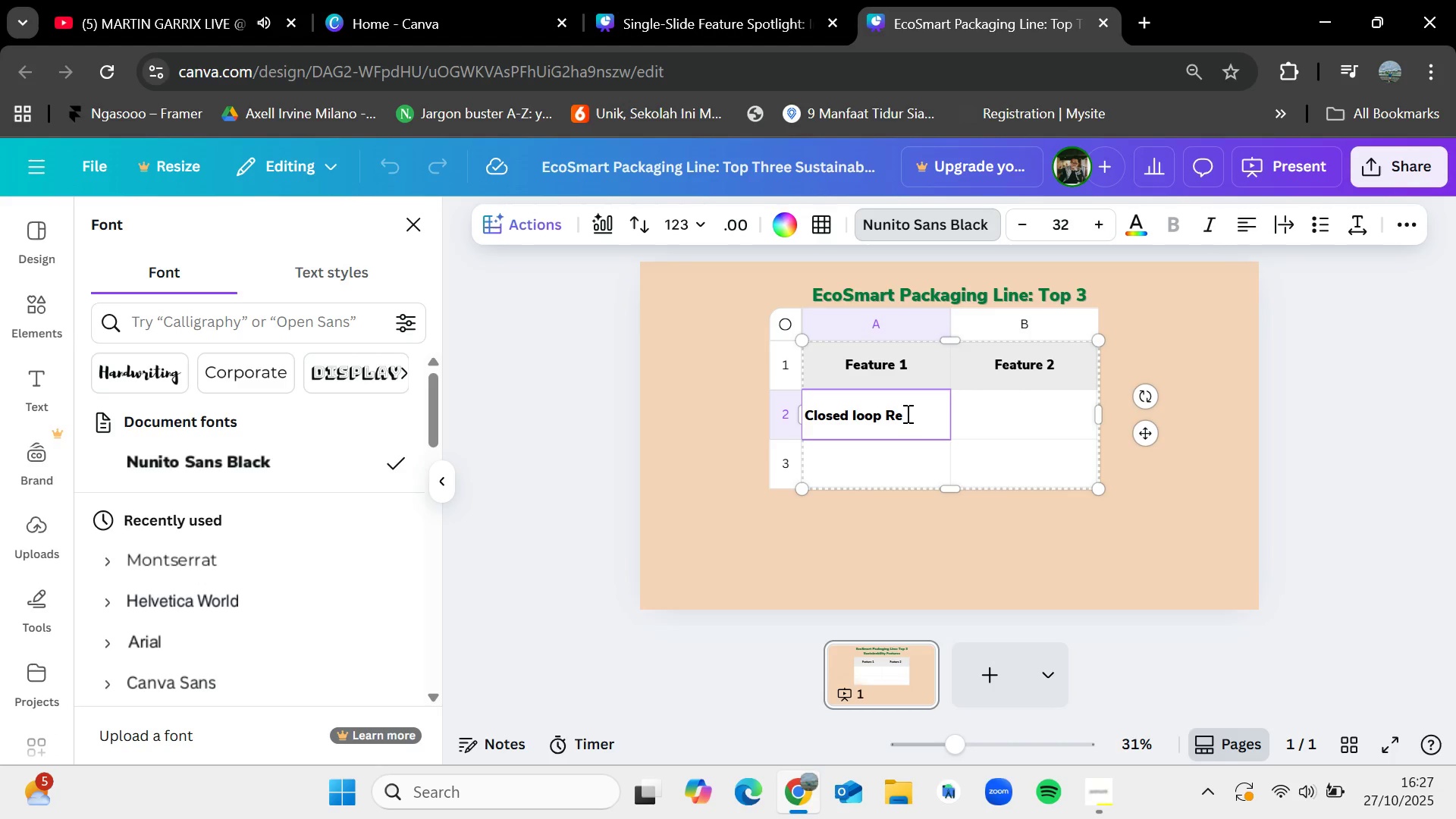 
type(cycled Content)
 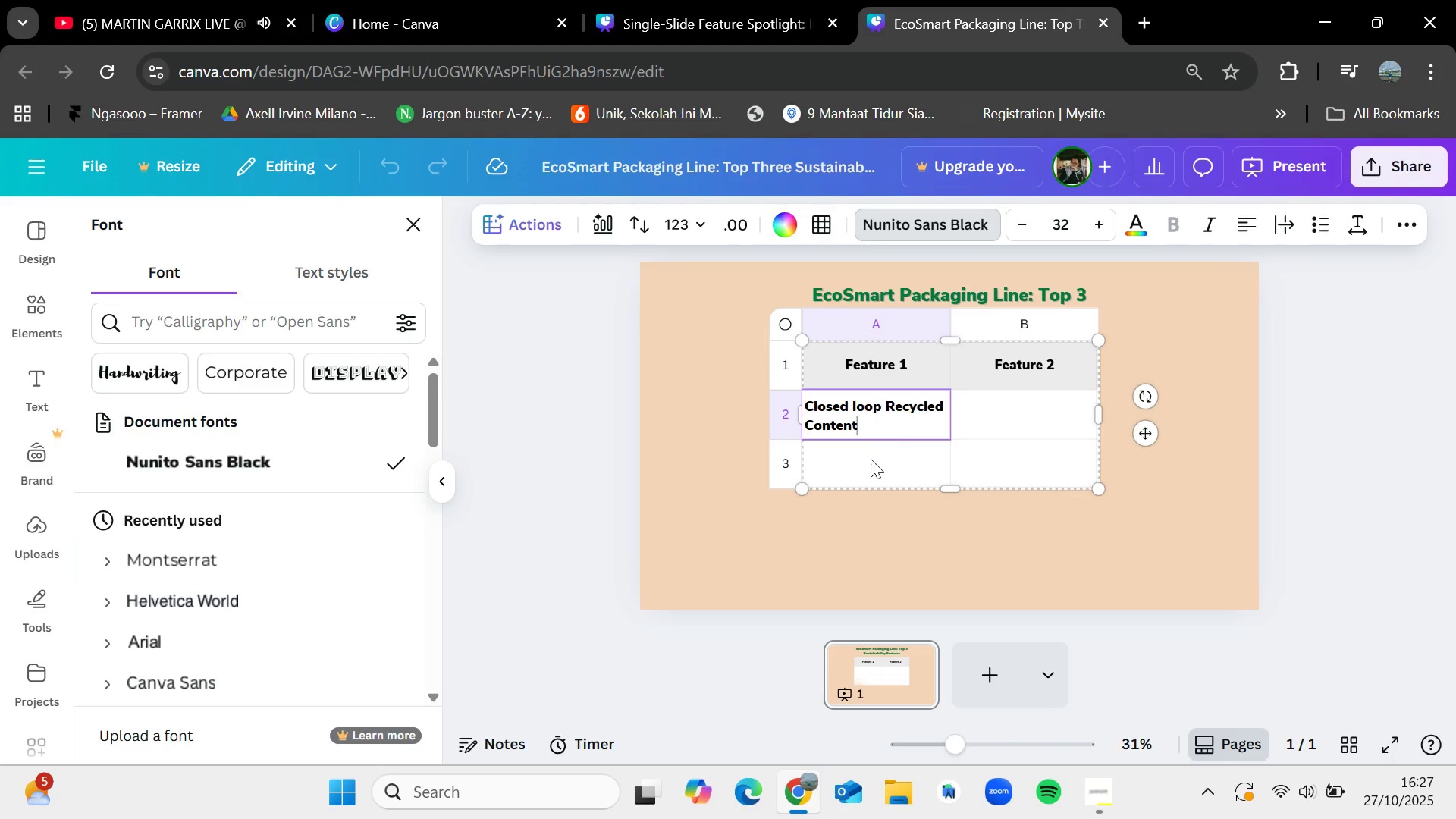 
left_click([870, 460])
 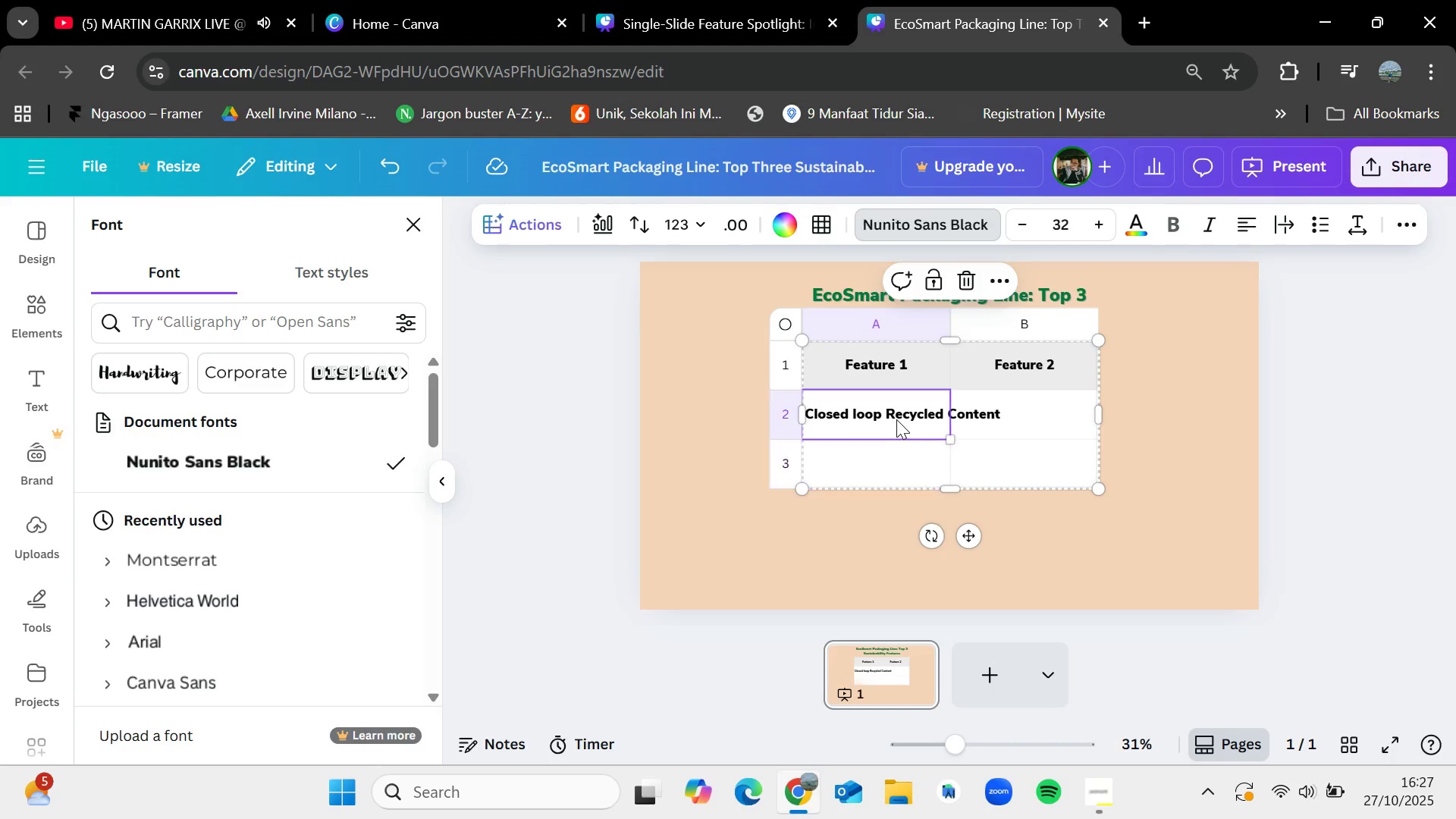 
left_click([896, 419])
 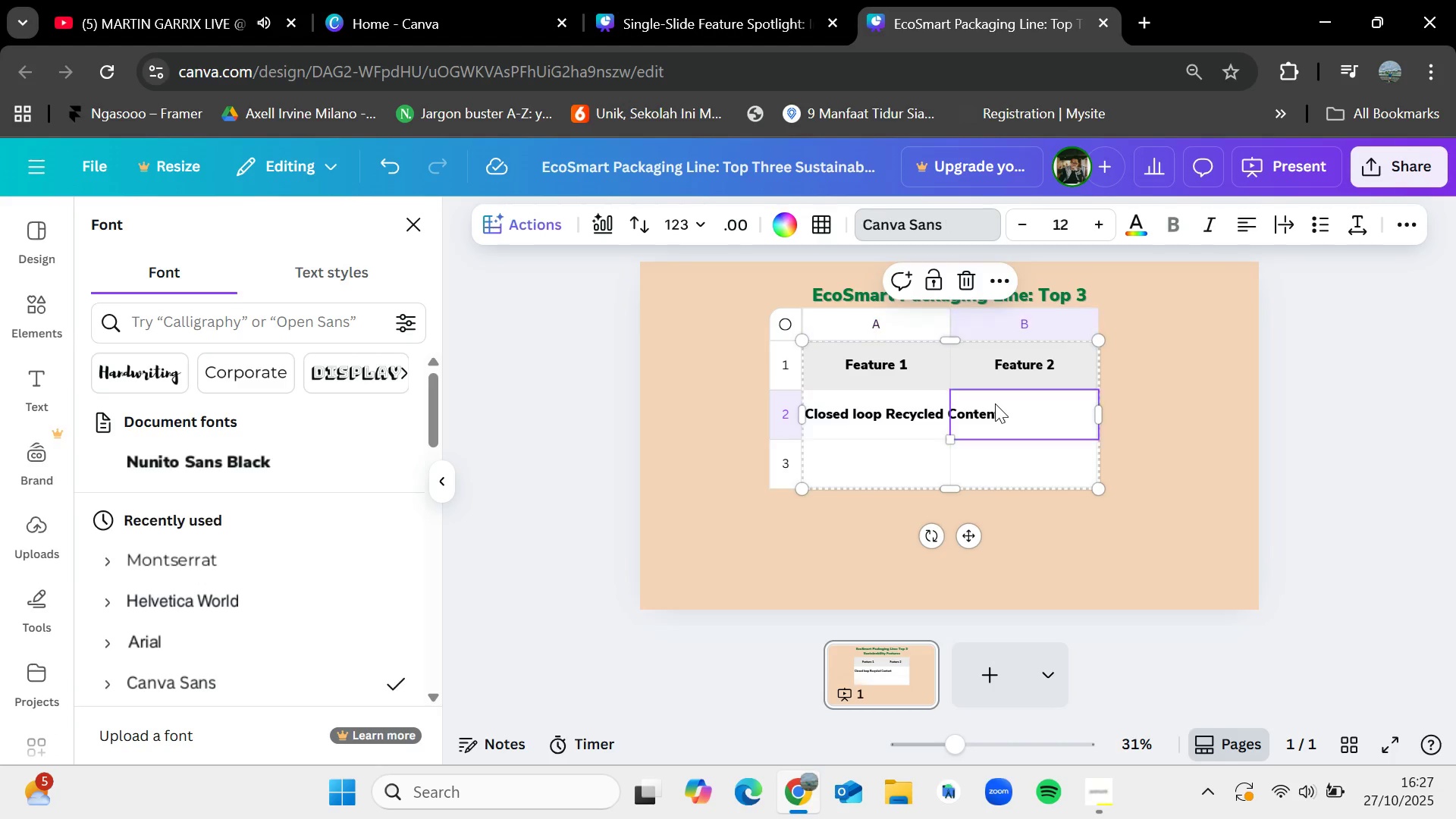 
left_click([995, 403])
 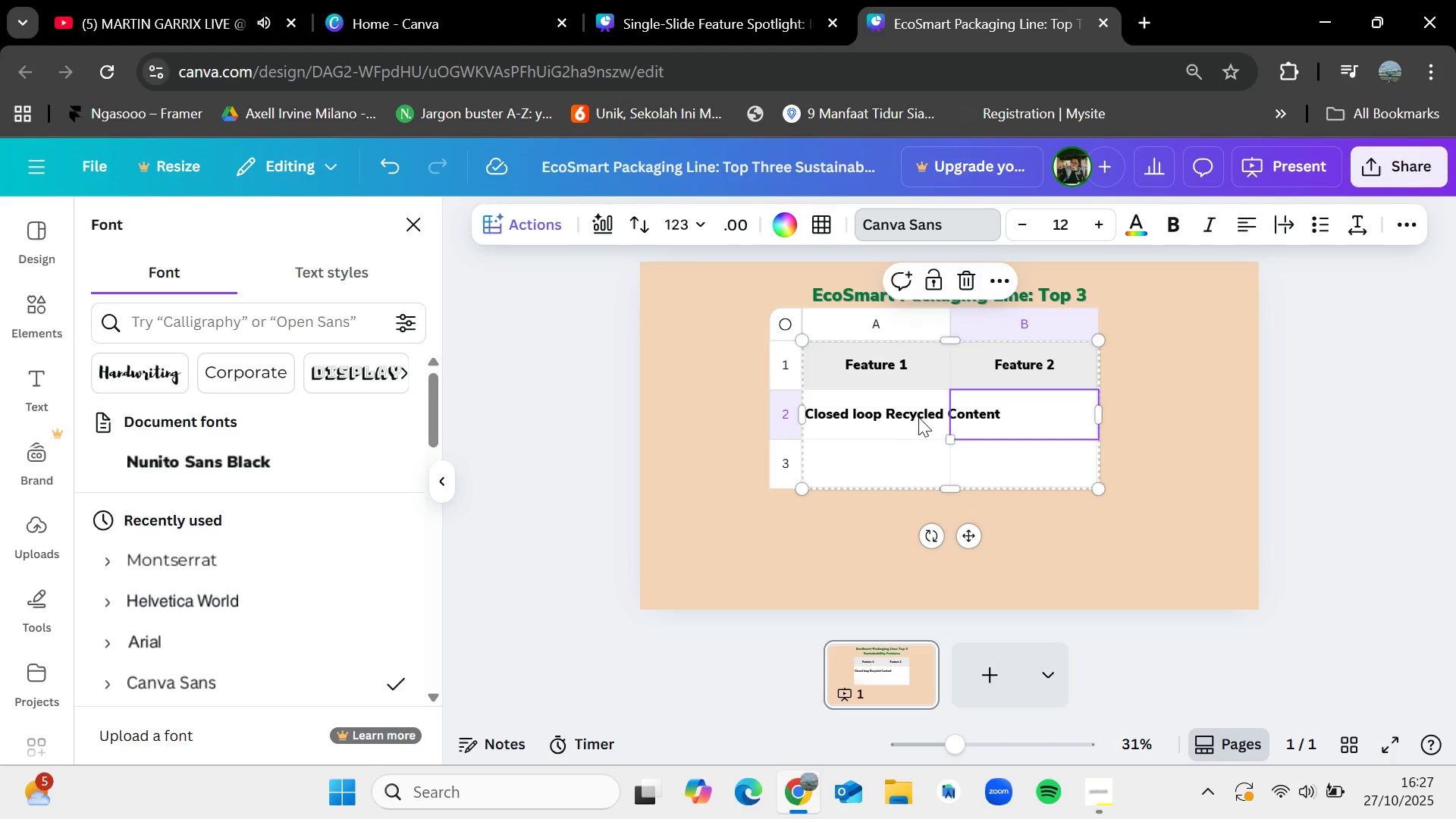 
left_click([918, 417])
 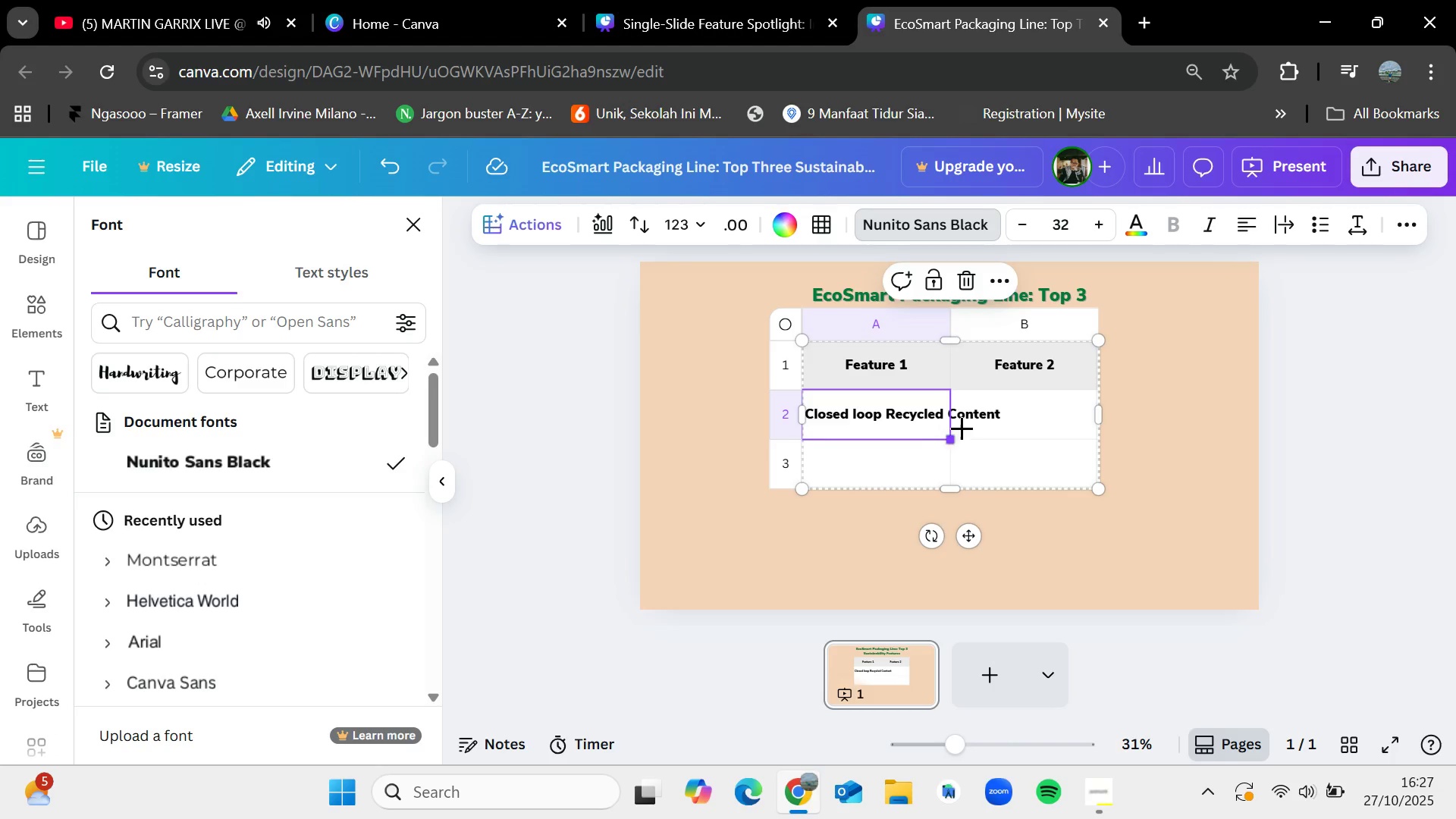 
left_click([977, 413])
 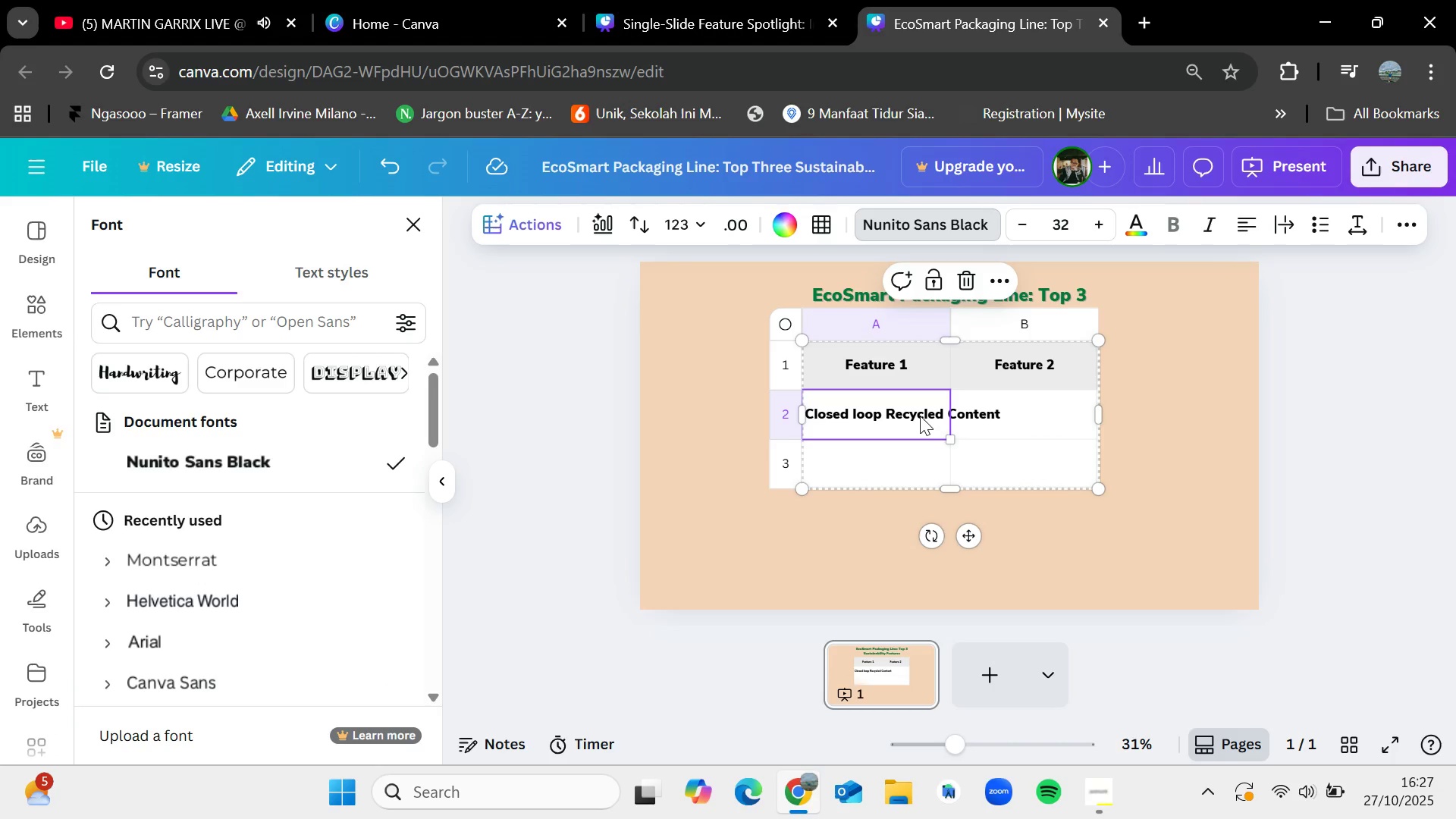 
left_click([920, 416])
 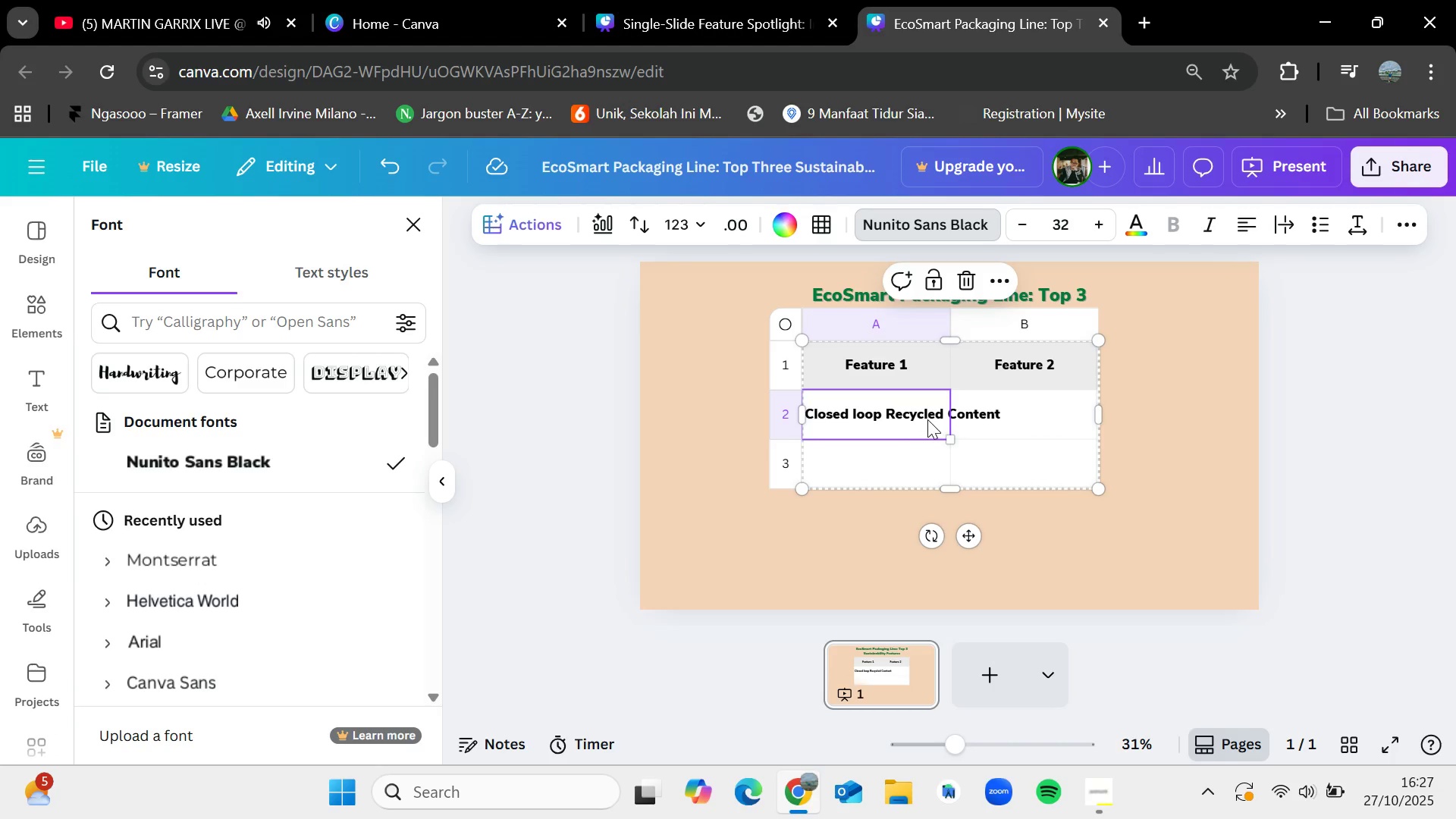 
left_click_drag(start_coordinate=[921, 420], to_coordinate=[916, 453])
 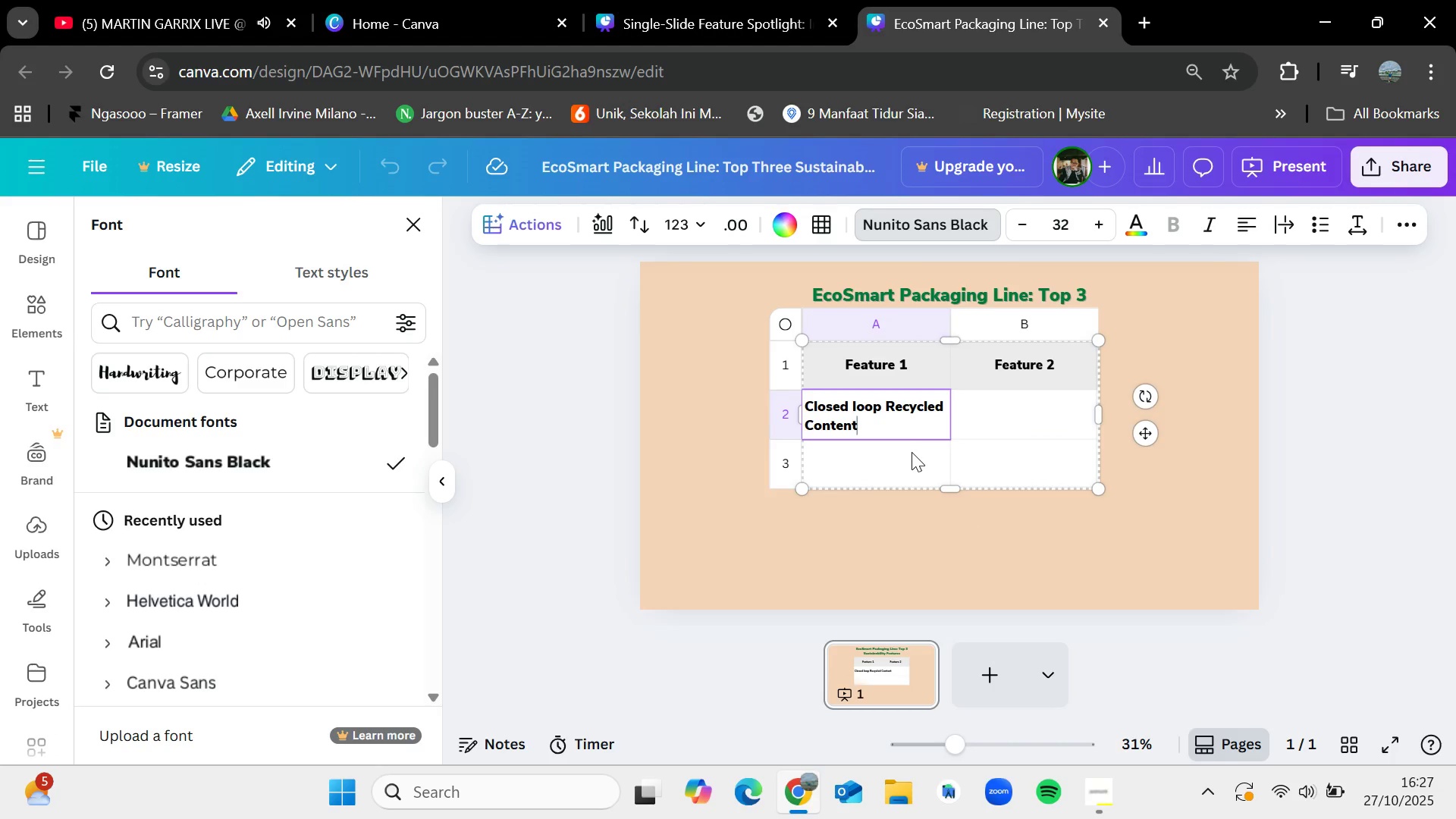 
left_click([912, 452])
 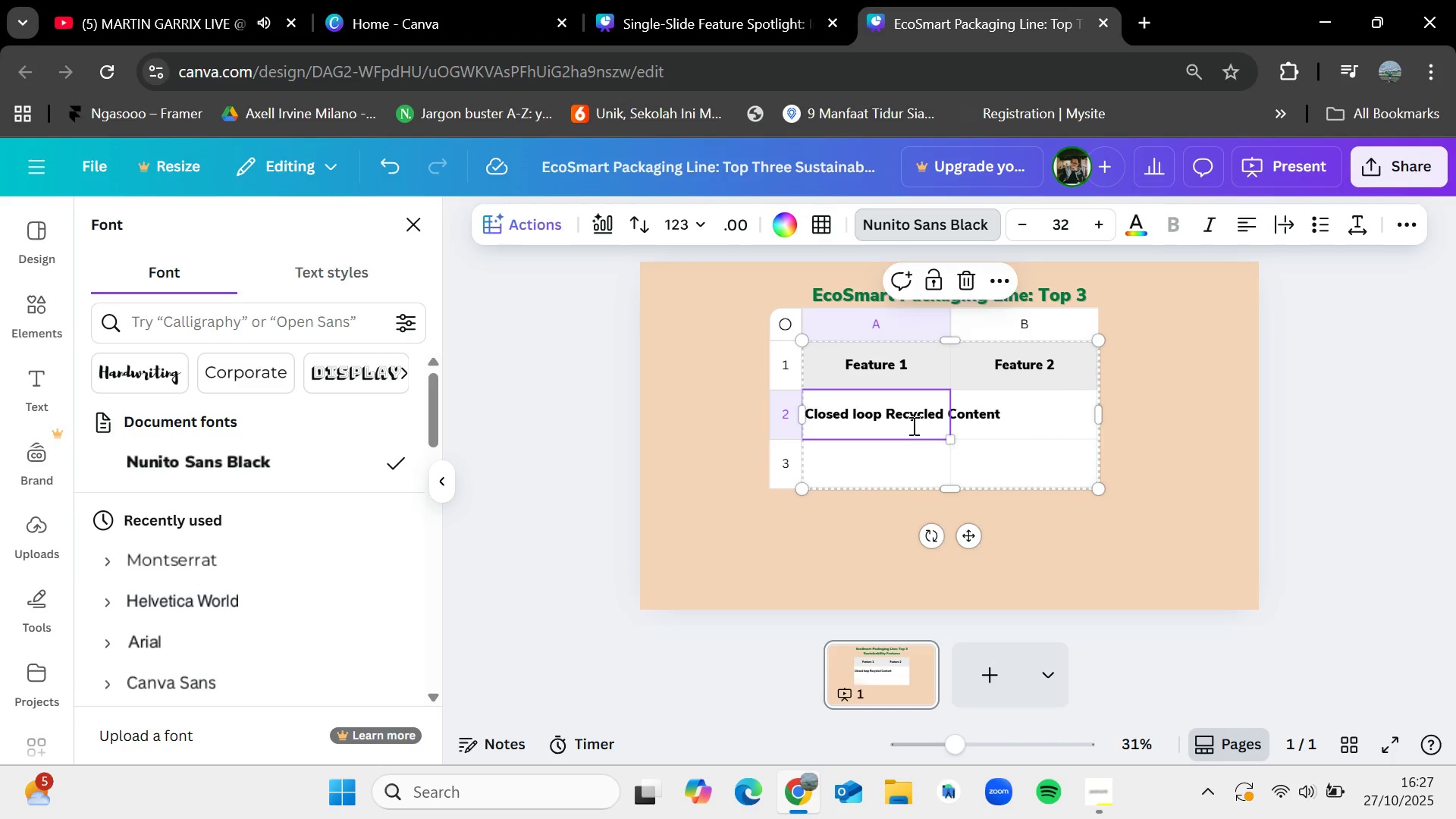 
double_click([912, 425])
 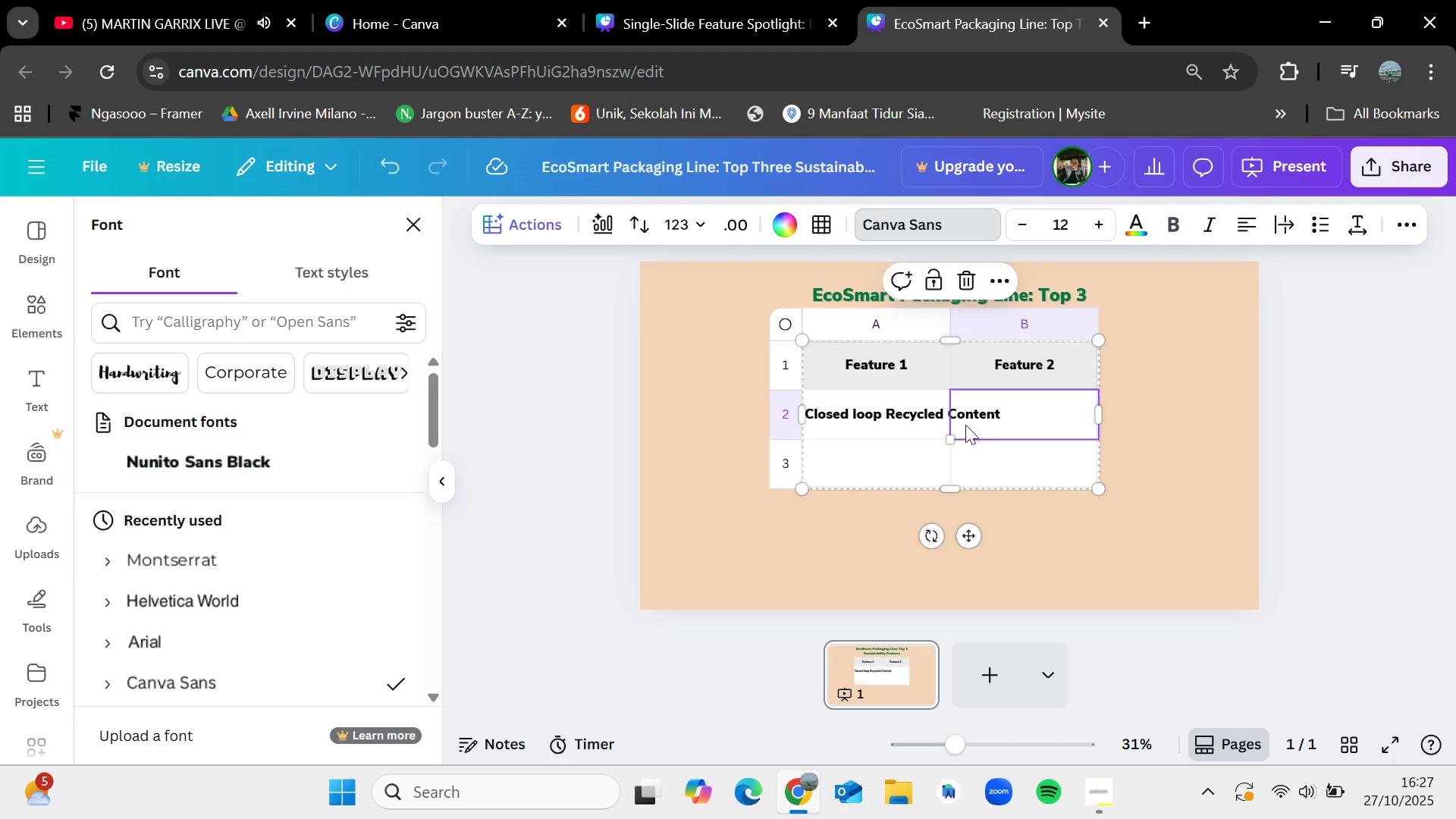 
double_click([888, 416])
 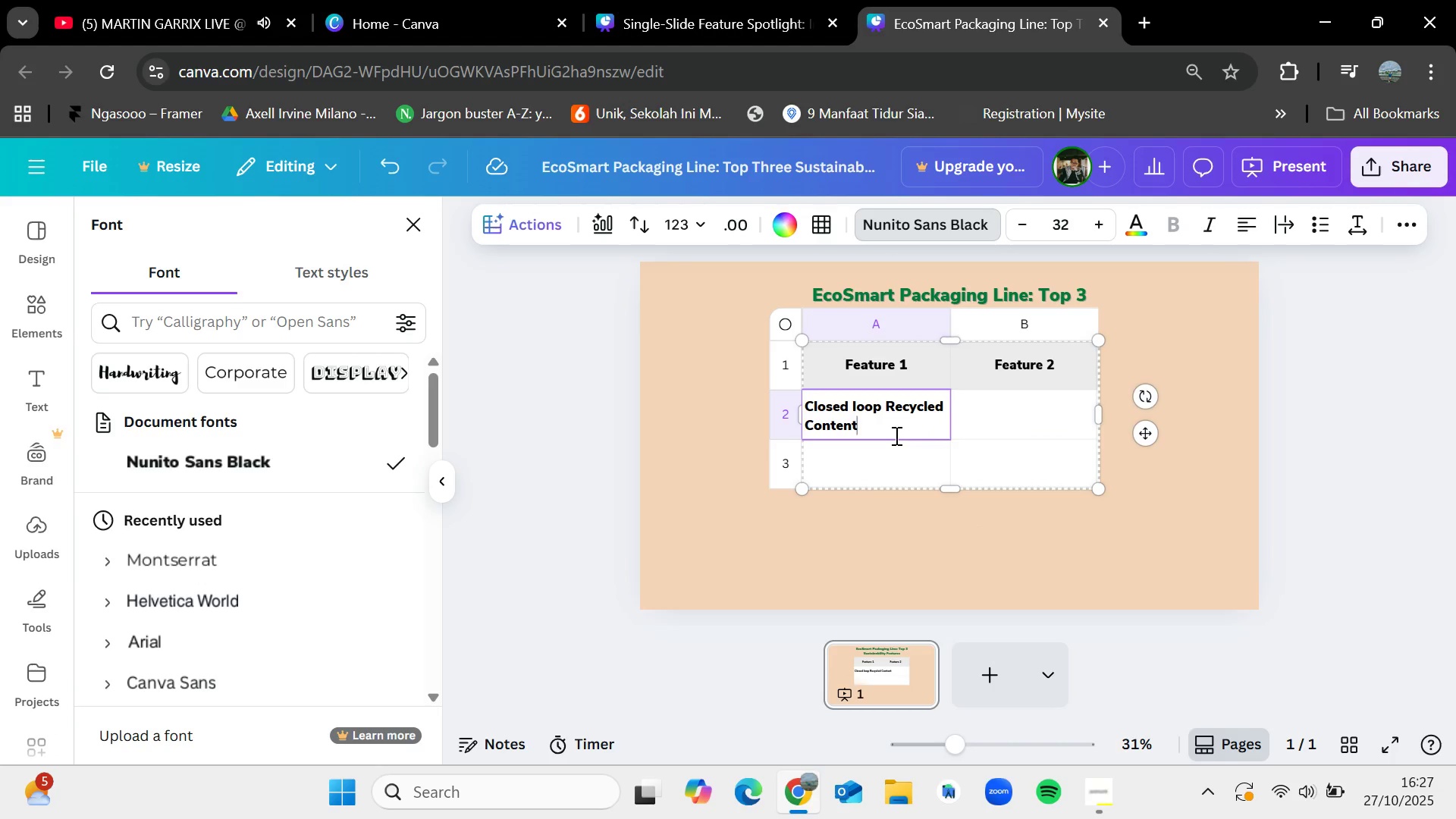 
left_click_drag(start_coordinate=[892, 415], to_coordinate=[895, 454])
 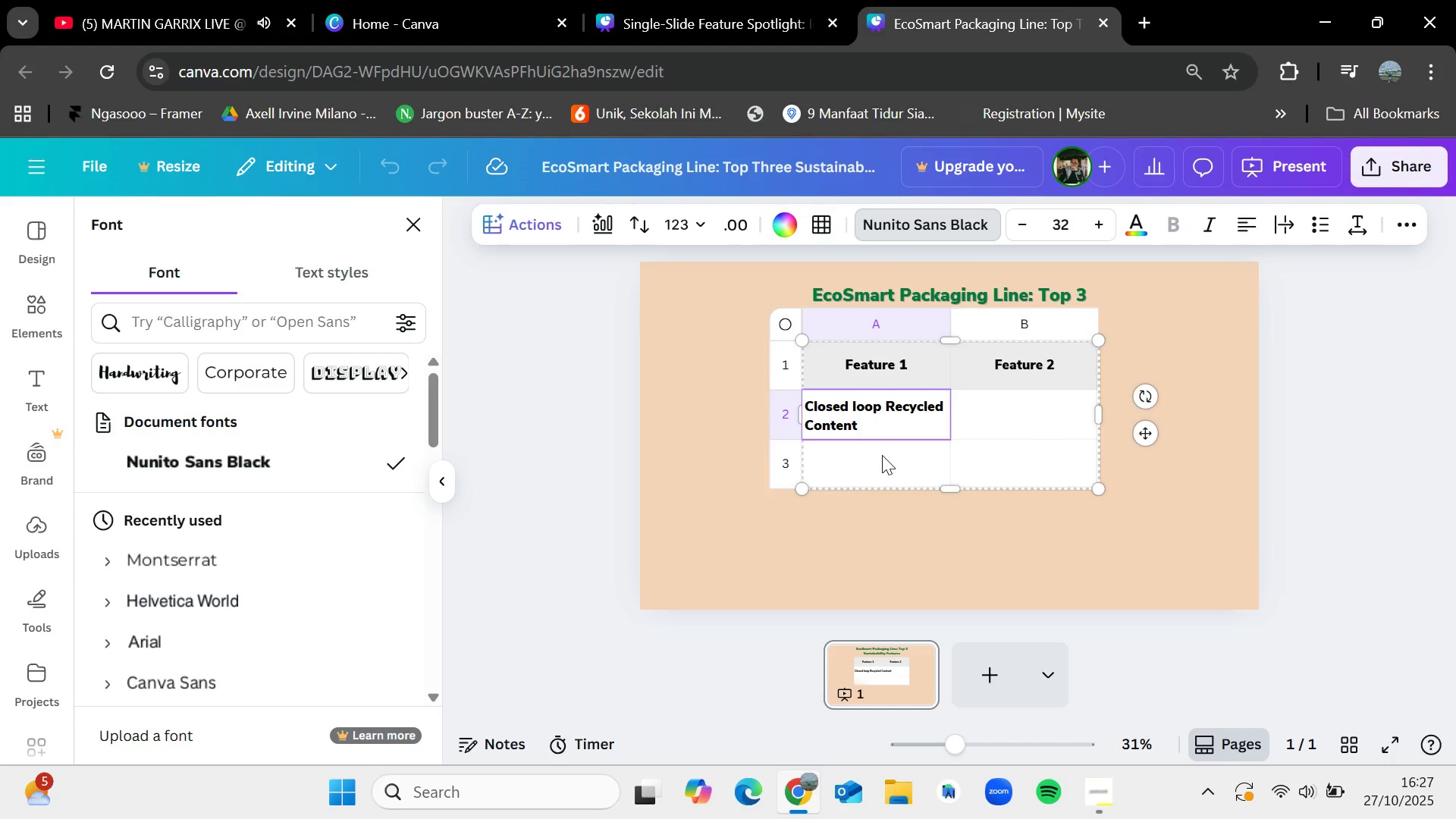 
left_click([882, 455])
 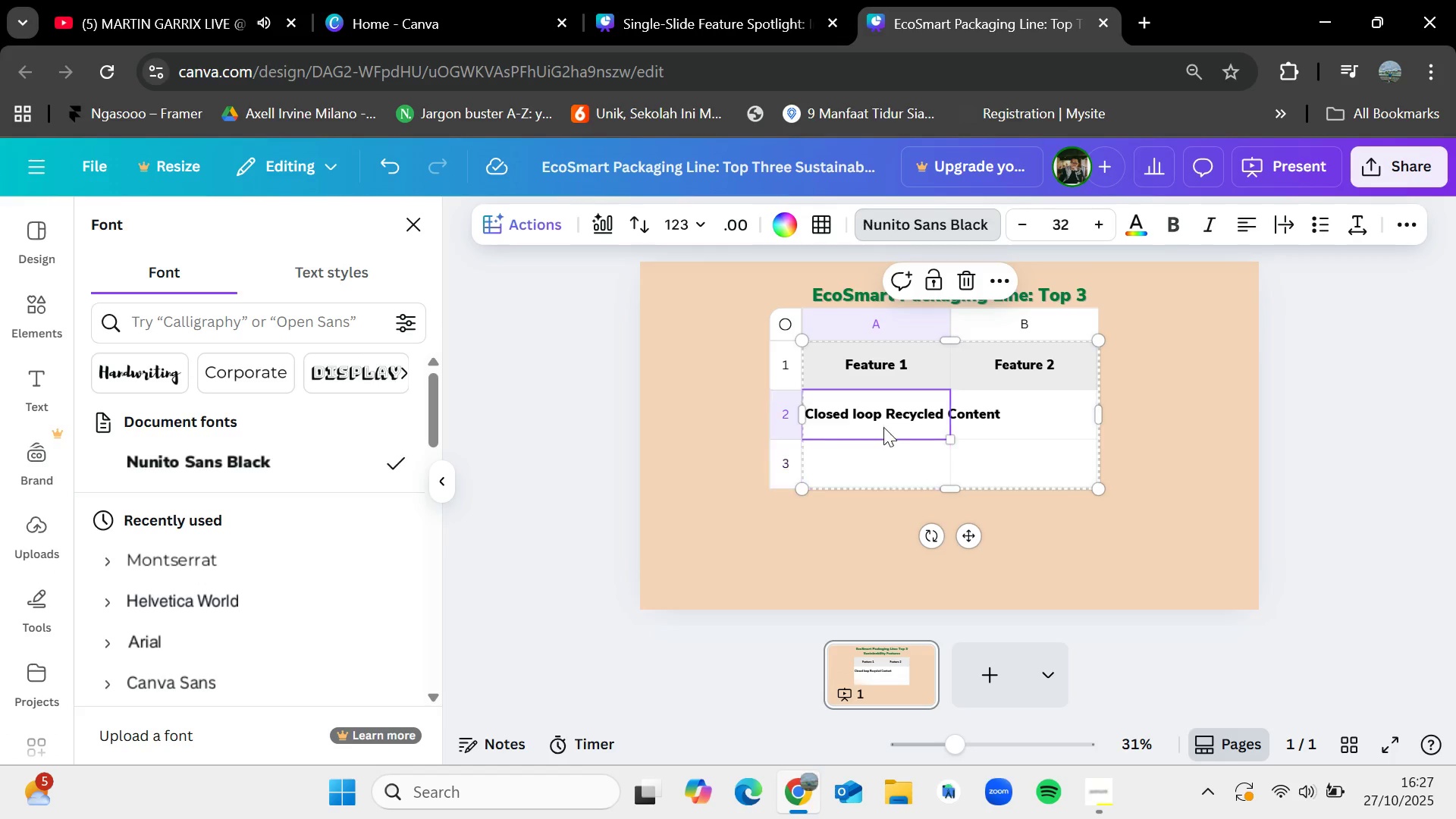 
left_click_drag(start_coordinate=[883, 419], to_coordinate=[883, 438])
 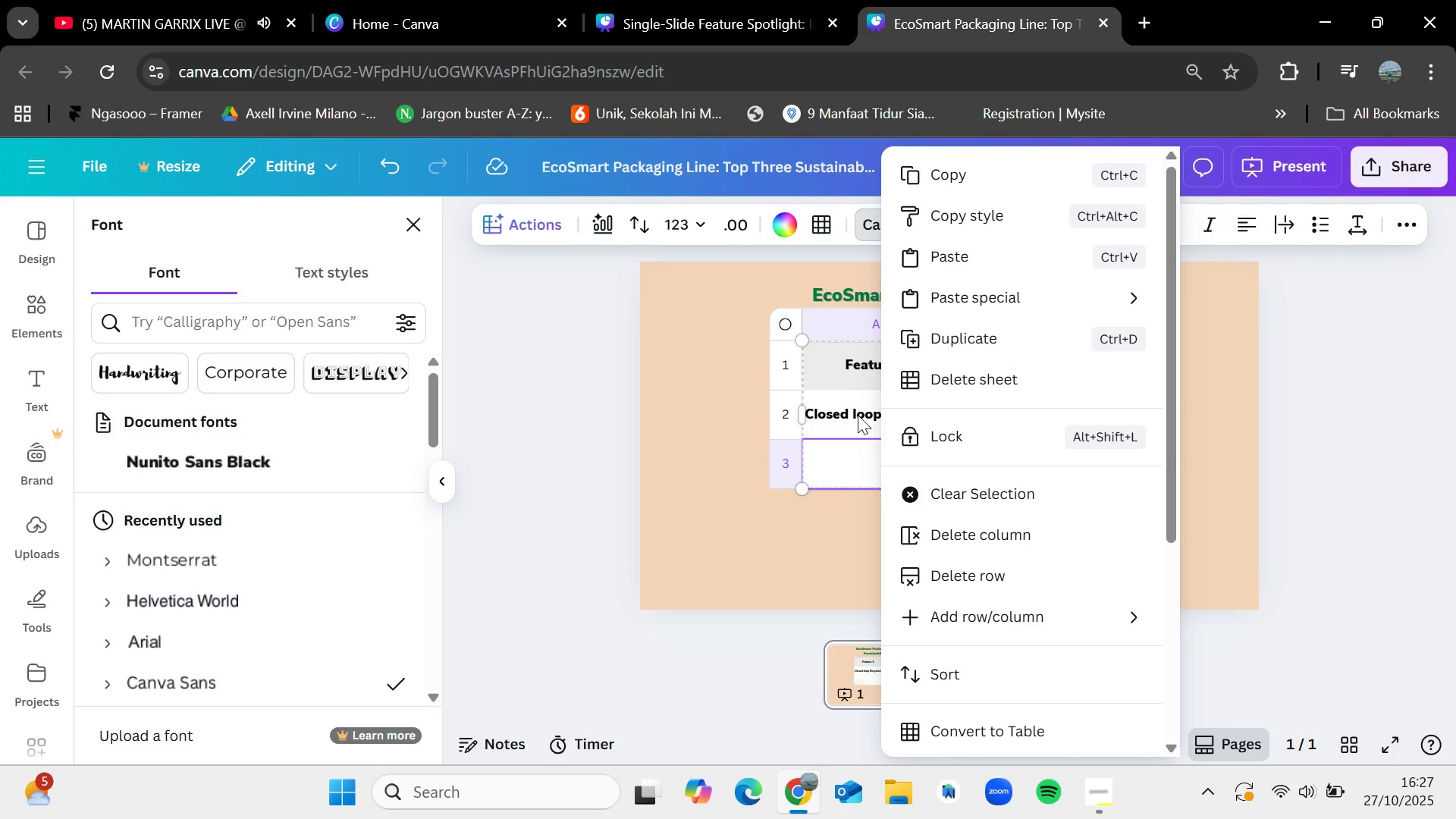 
left_click([855, 413])
 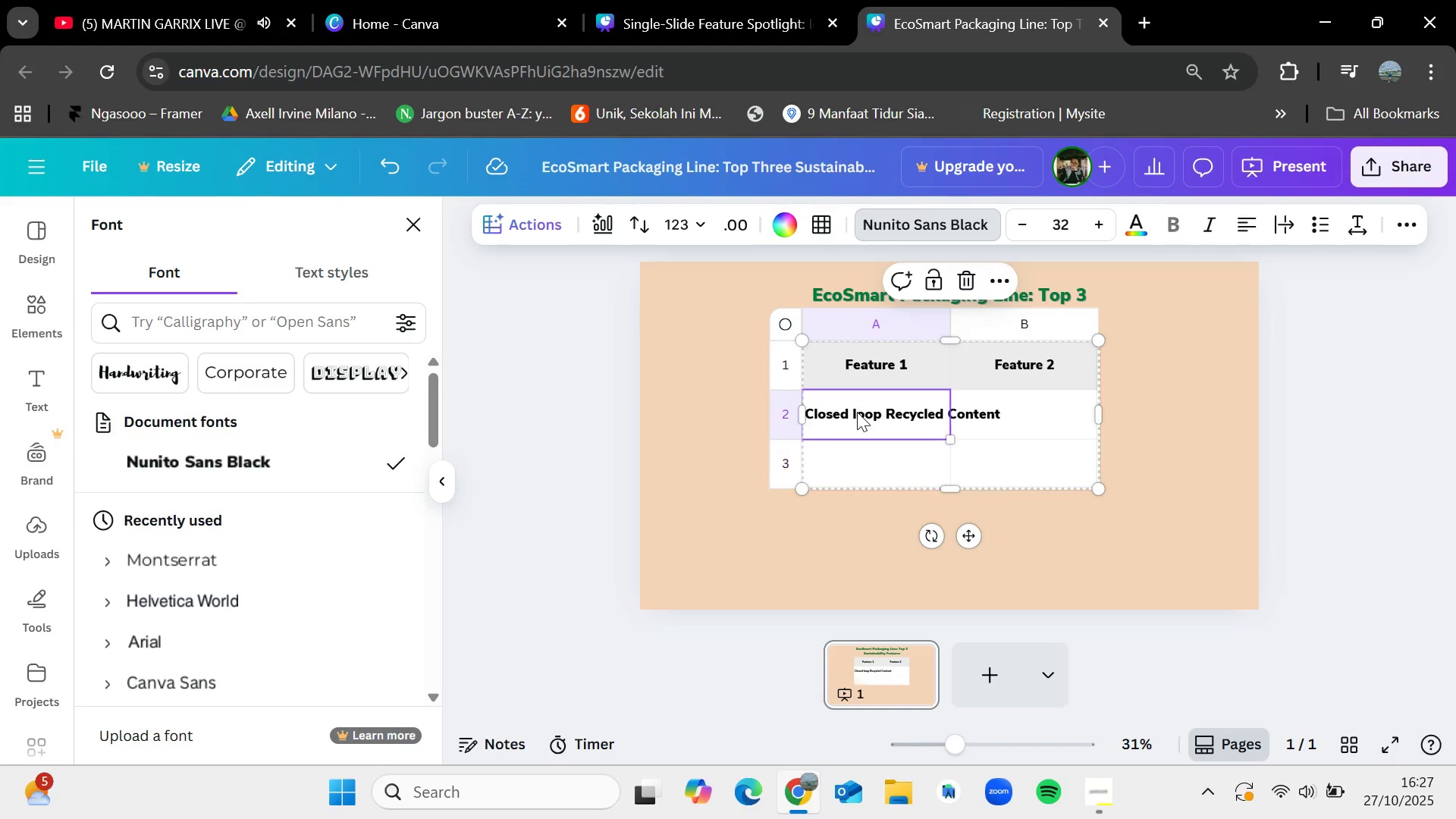 
left_click([855, 412])
 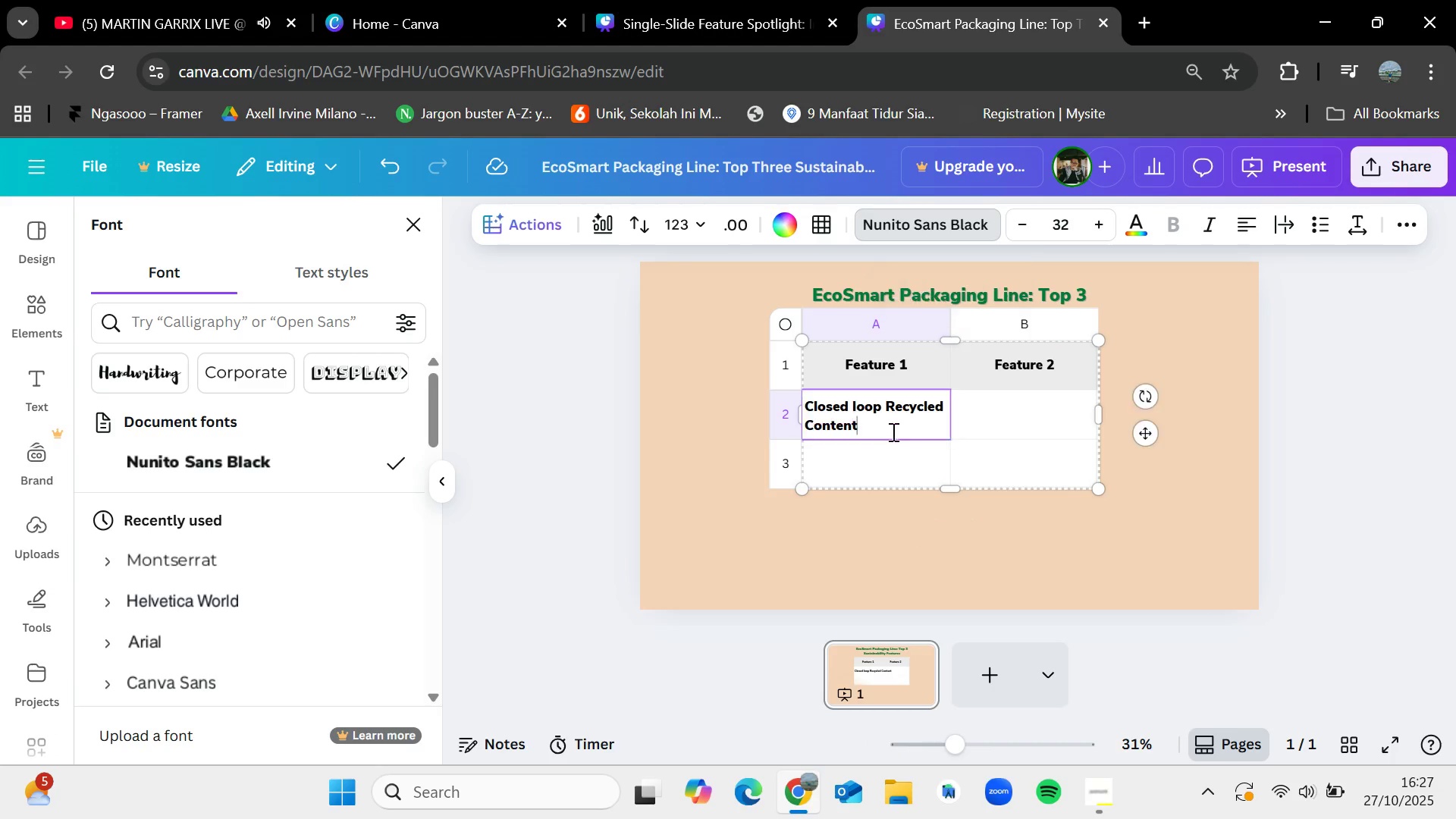 
left_click_drag(start_coordinate=[886, 410], to_coordinate=[893, 457])
 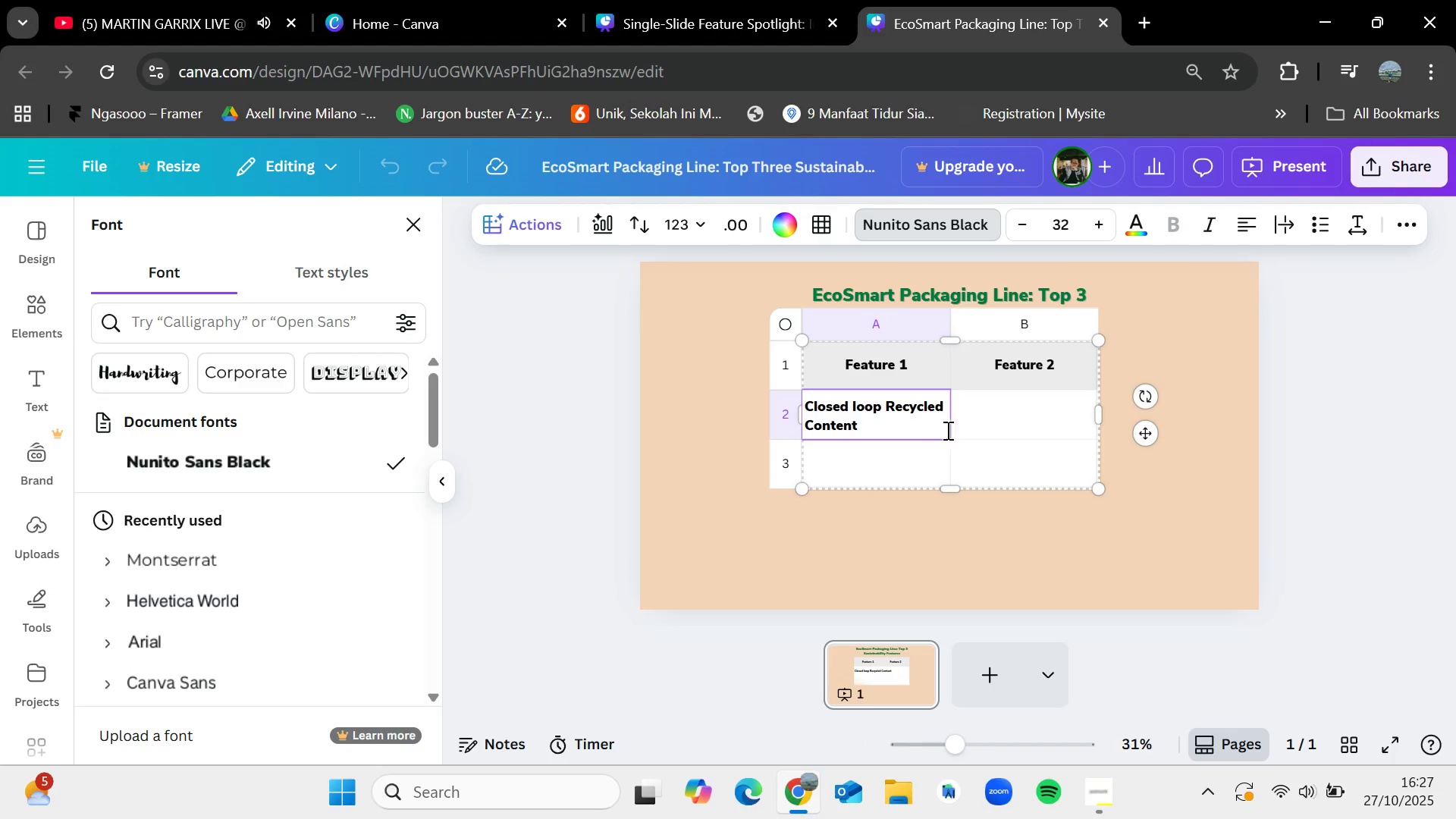 
left_click([940, 433])
 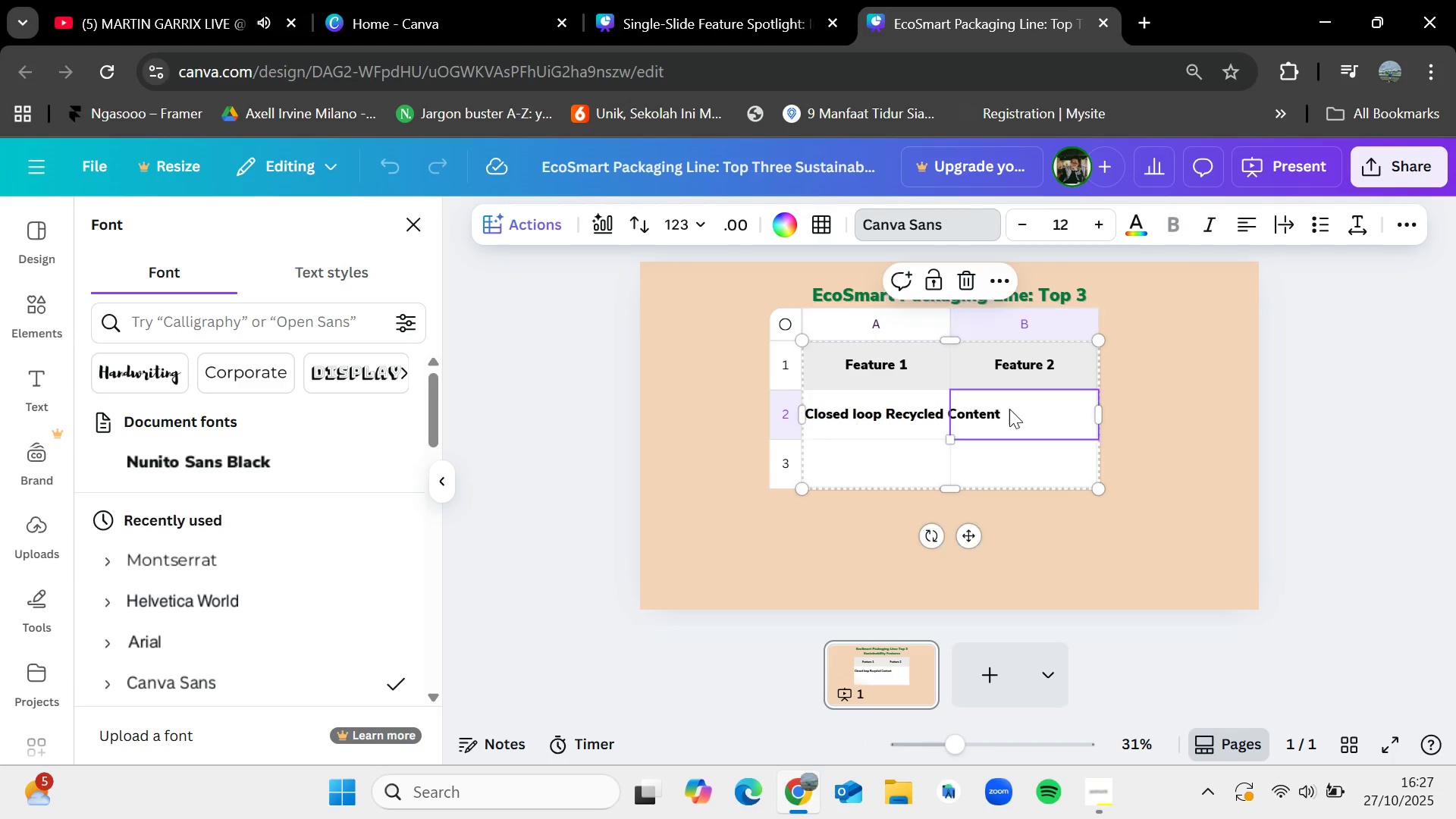 
left_click([1017, 406])
 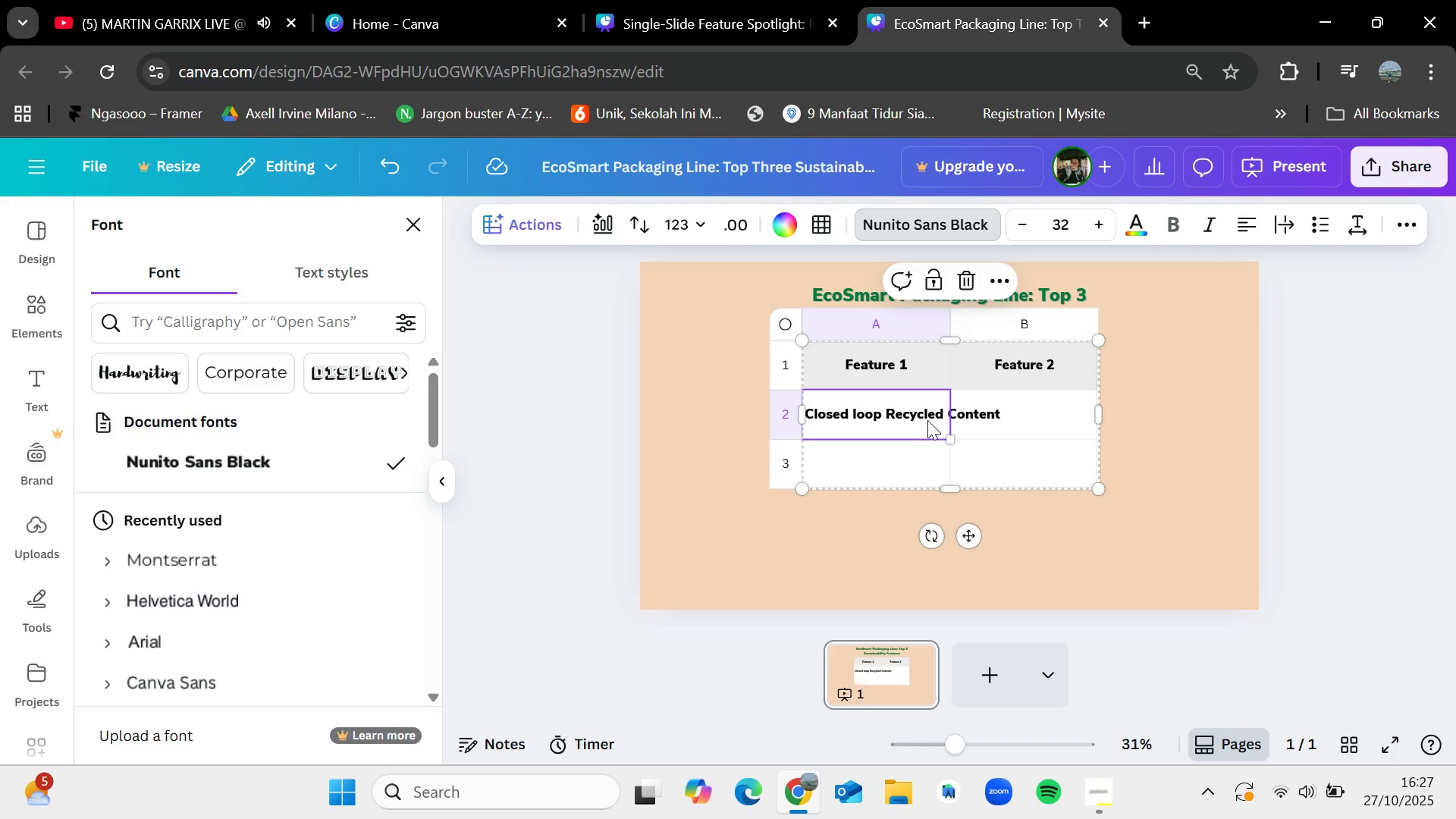 
left_click([928, 420])
 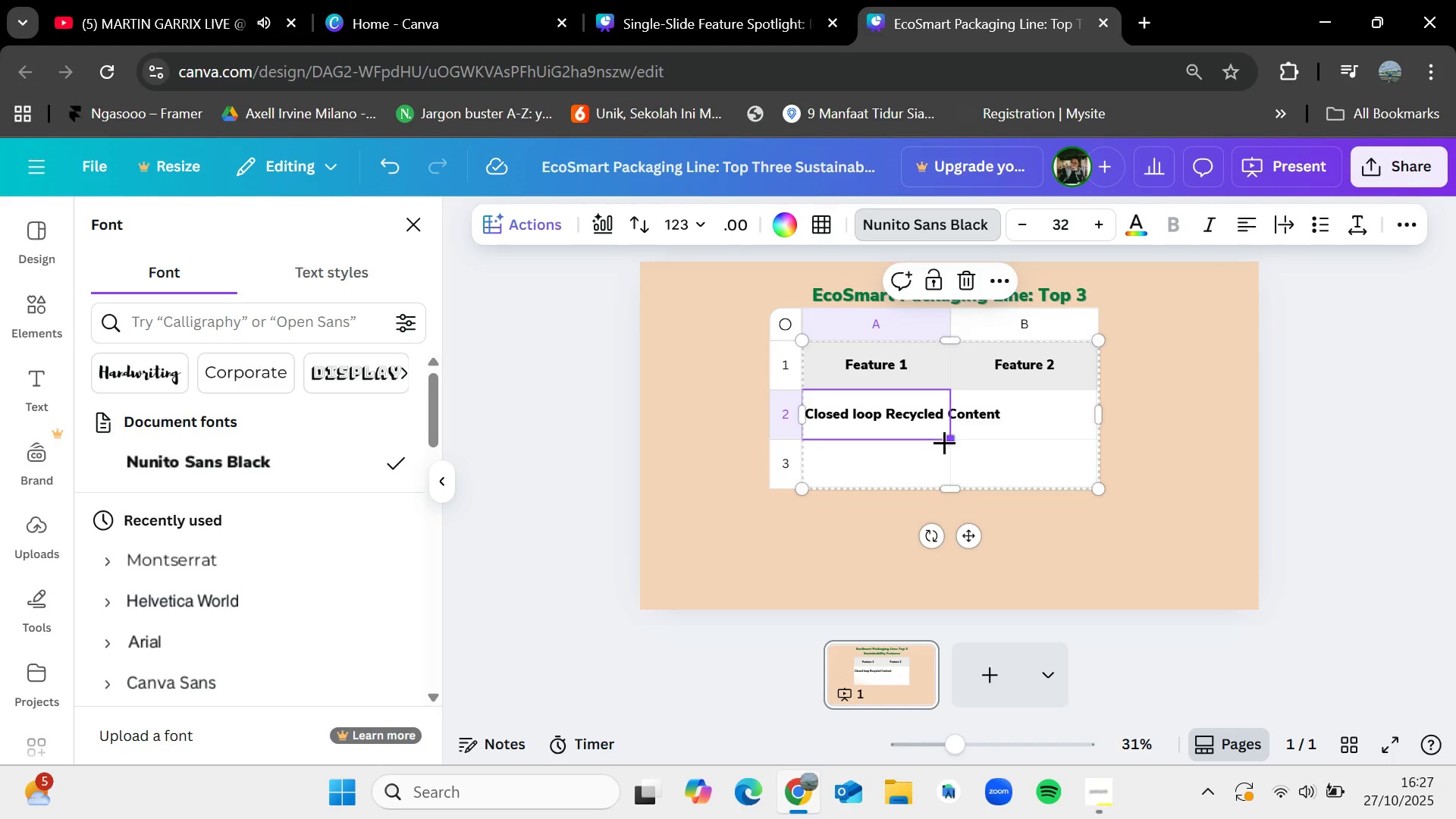 
left_click_drag(start_coordinate=[944, 441], to_coordinate=[940, 466])
 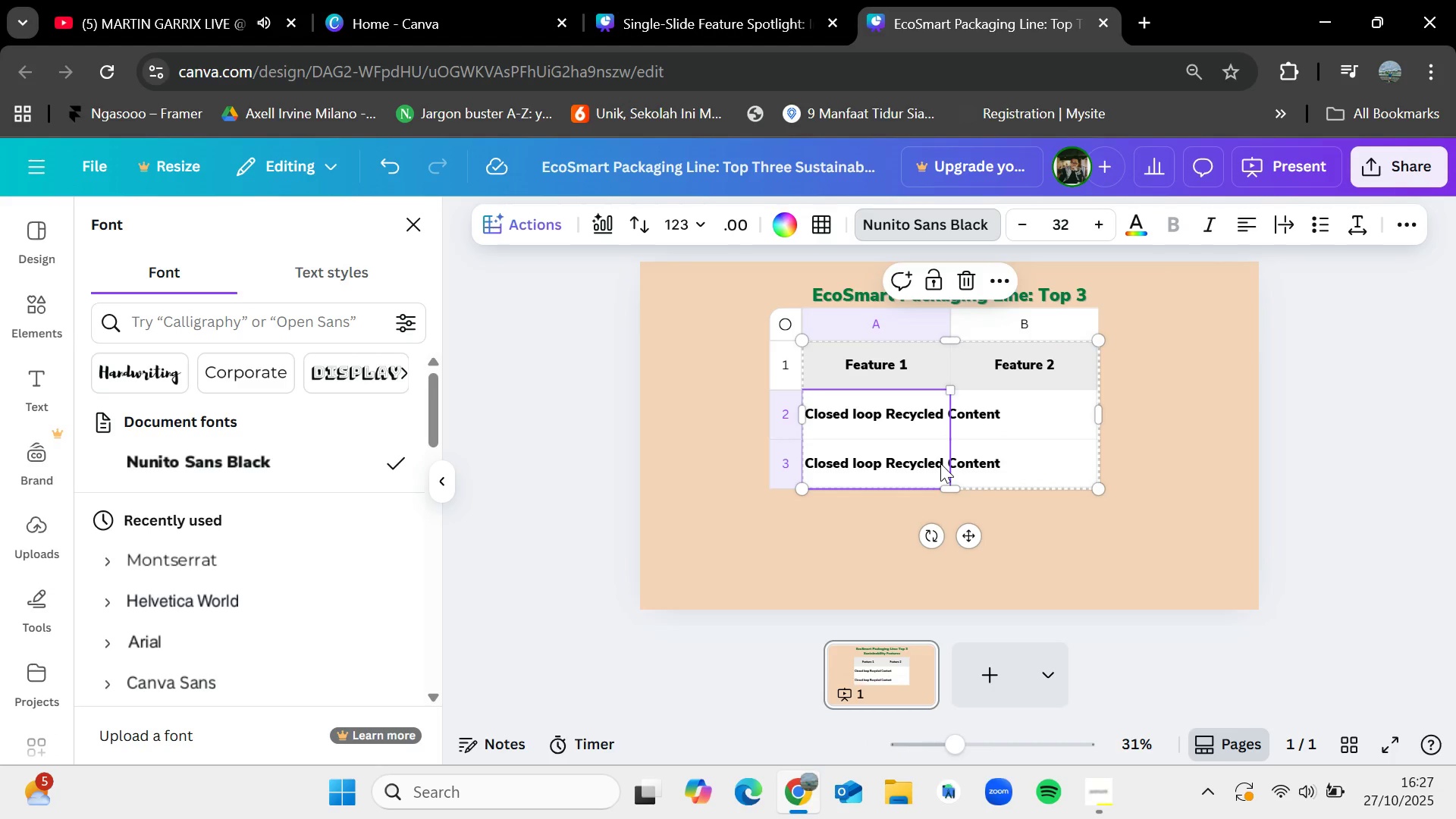 
key(Control+Z)
 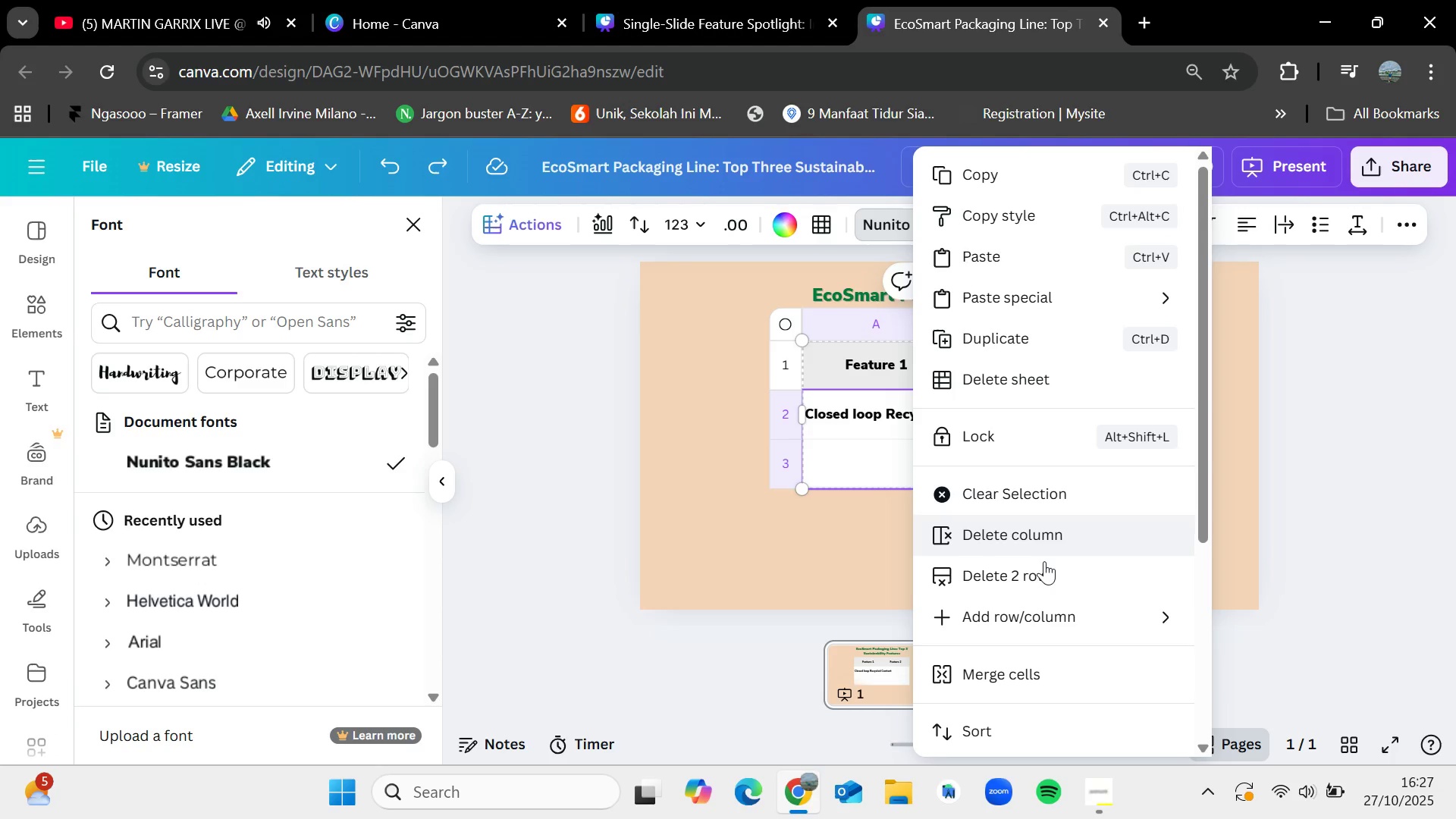 
wait(7.11)
 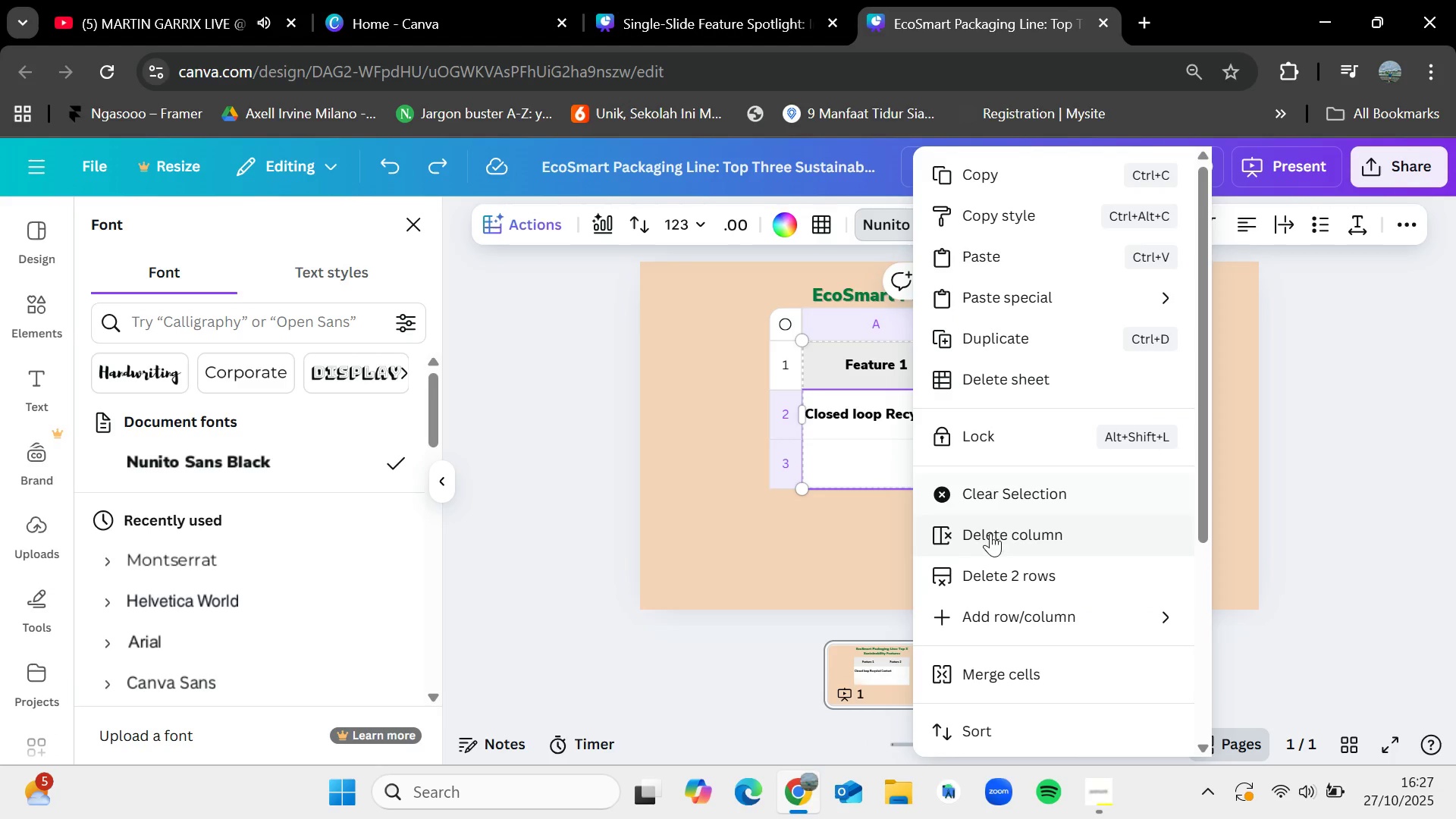 
left_click([1048, 670])
 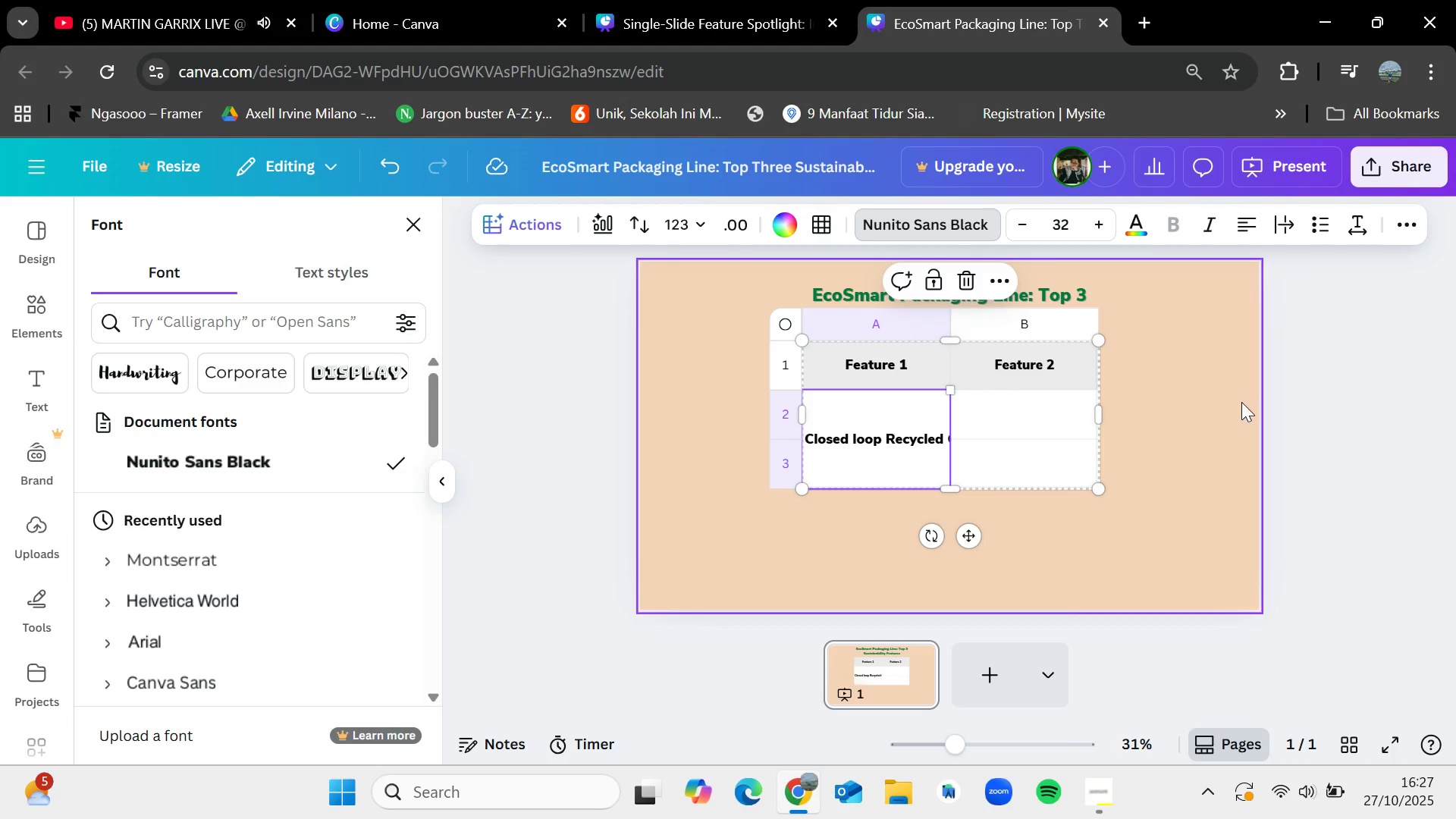 
left_click([1241, 402])
 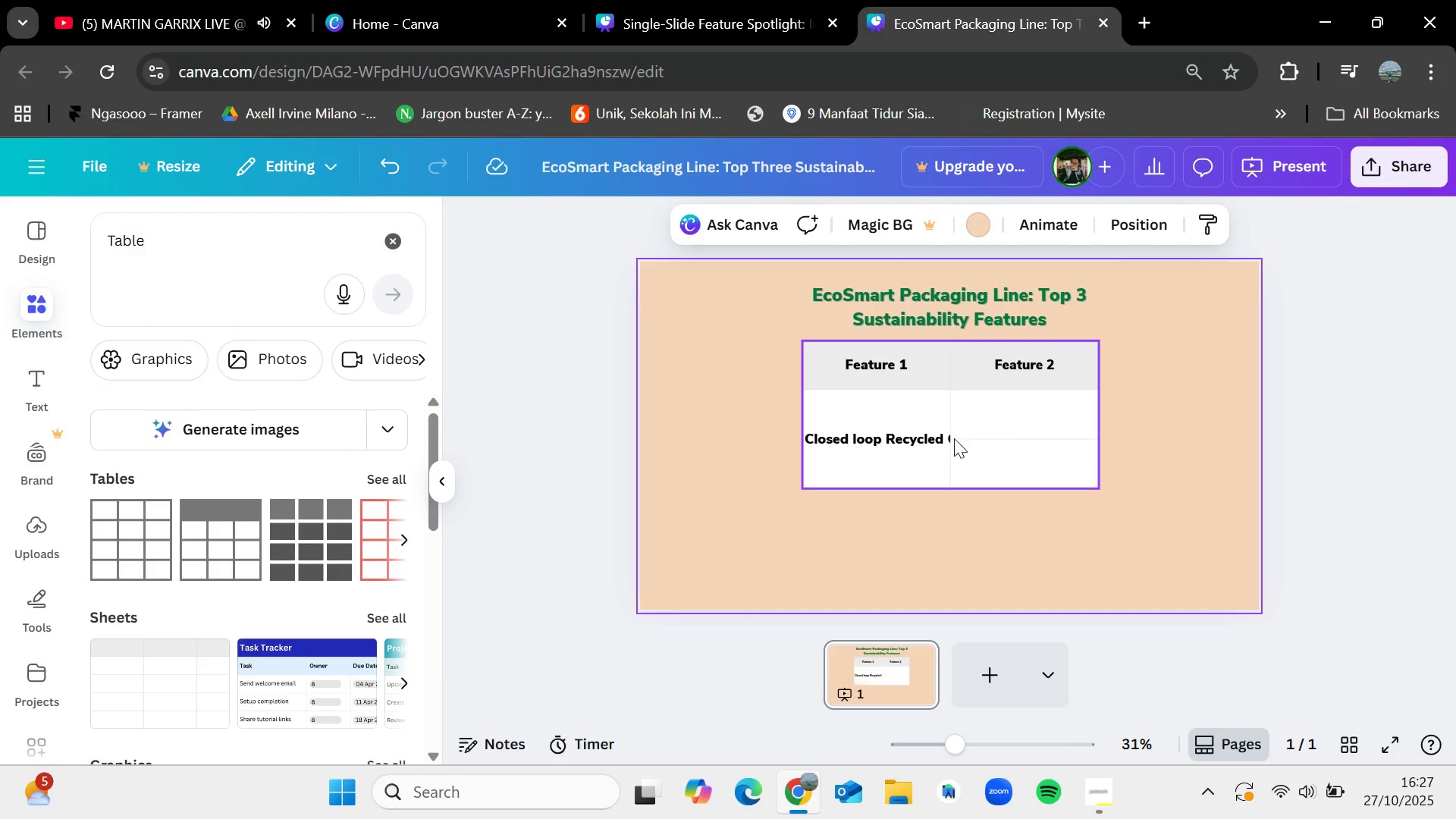 
left_click([929, 438])
 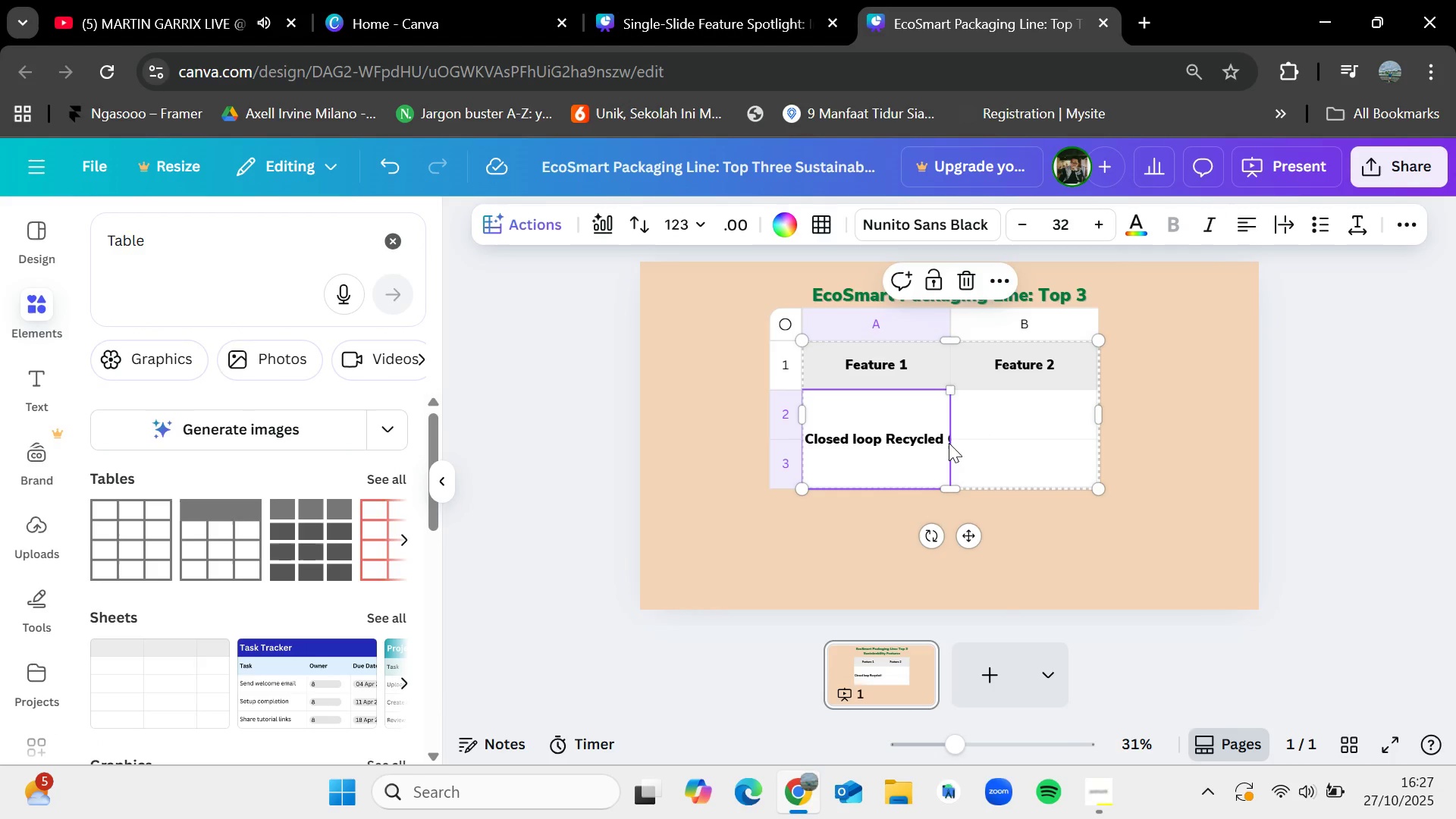 
wait(8.64)
 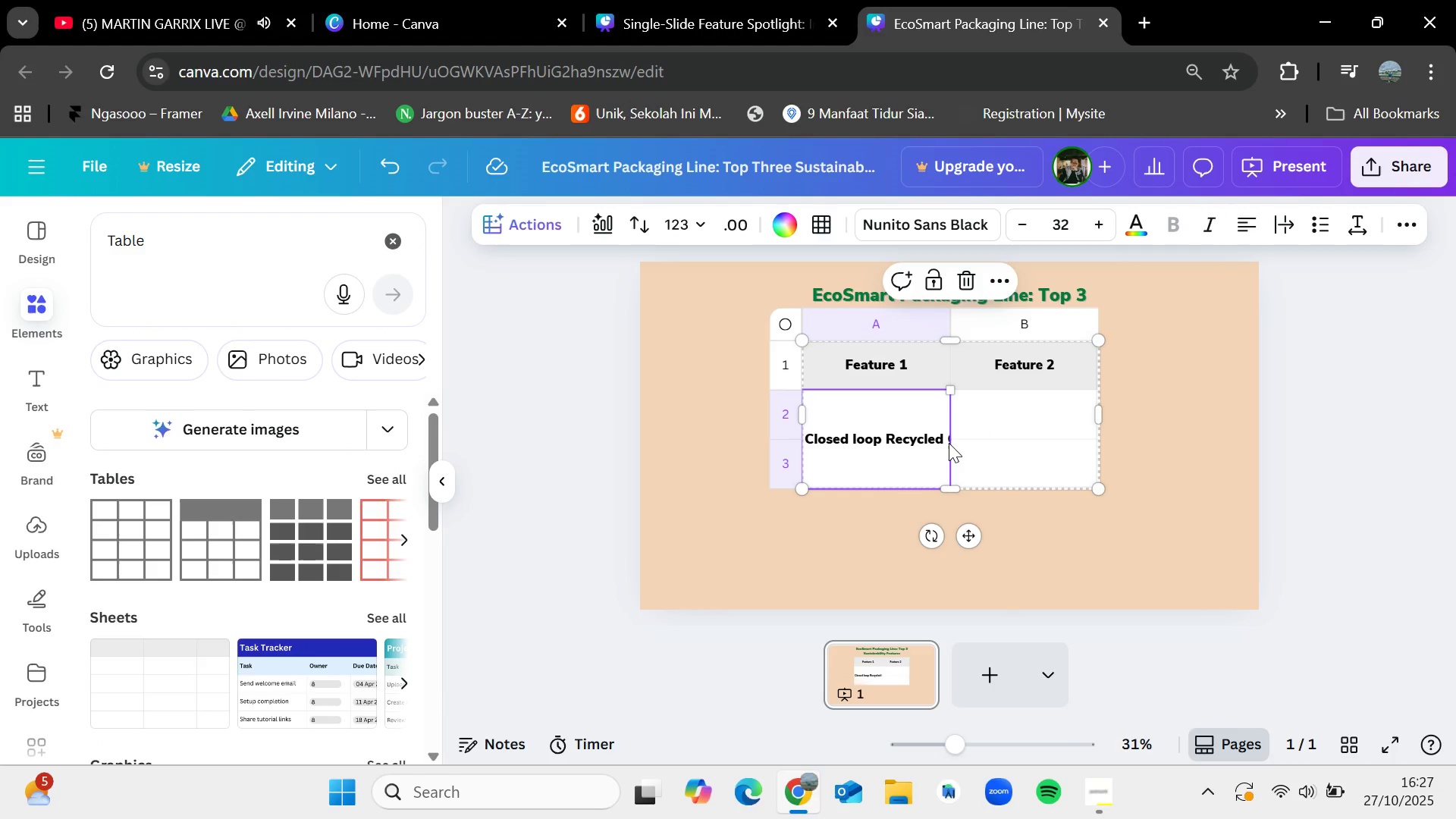 
left_click([1188, 420])
 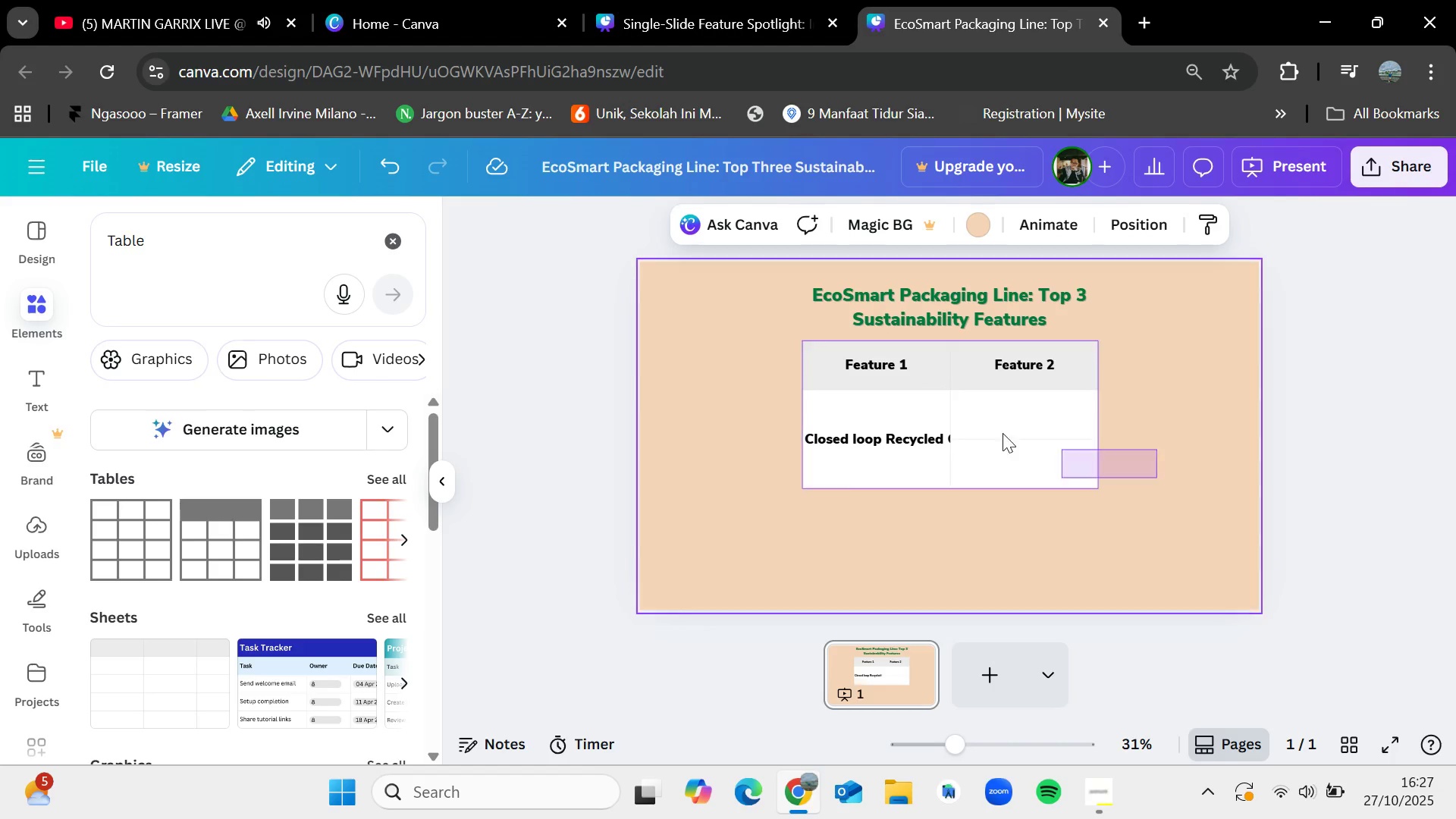 
left_click_drag(start_coordinate=[1157, 479], to_coordinate=[799, 363])
 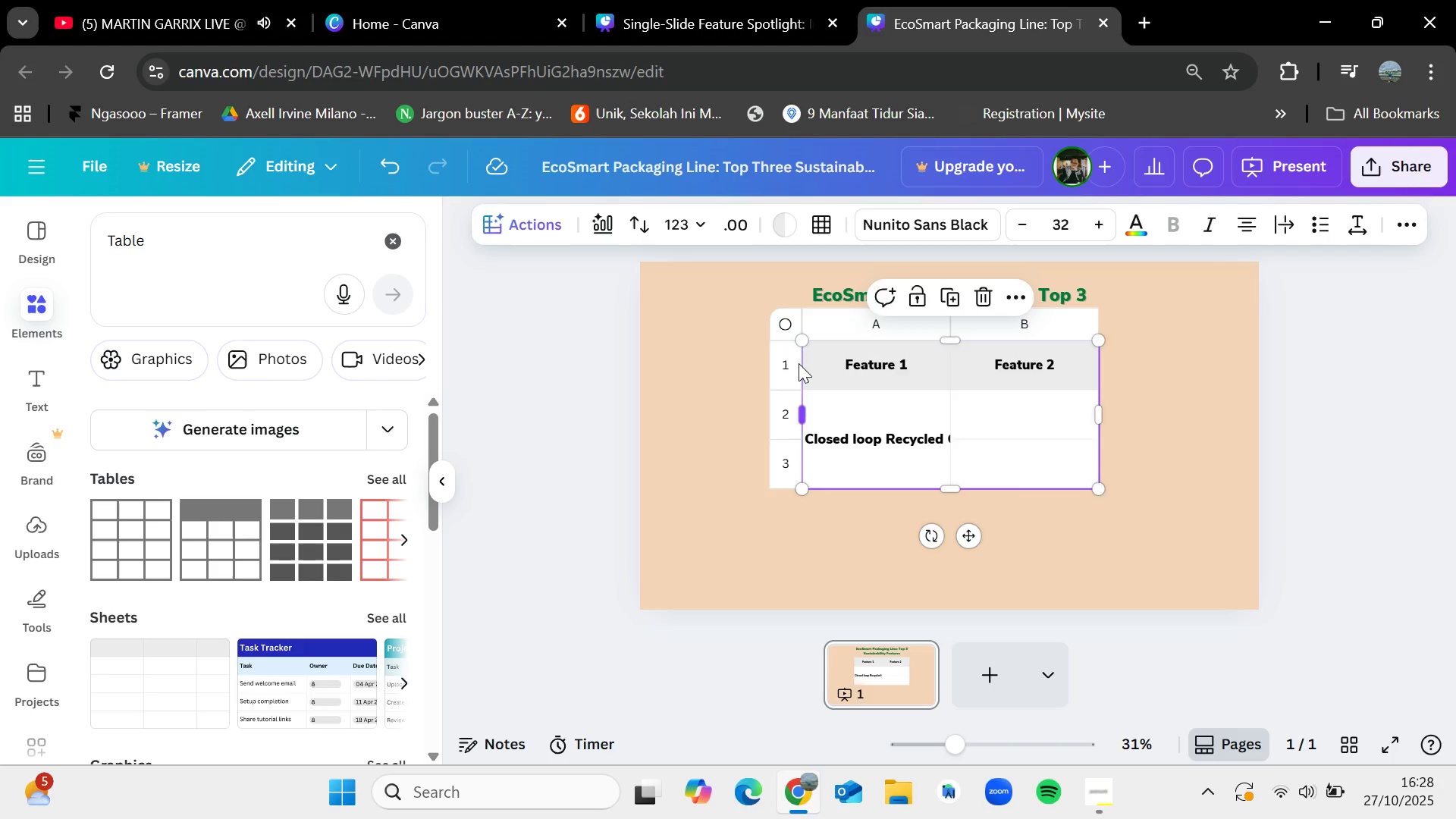 
key(Delete)
 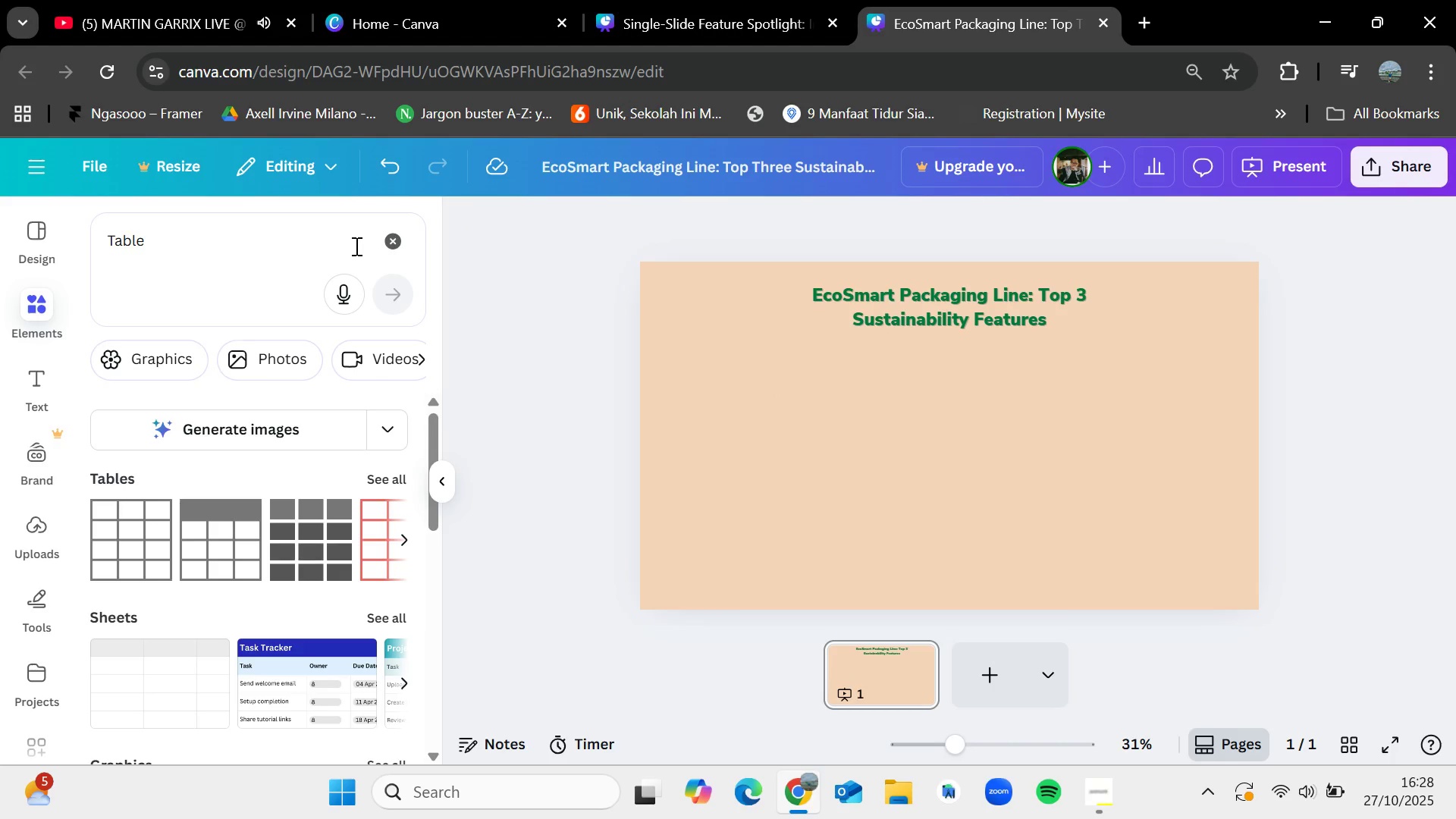 
left_click([381, 241])
 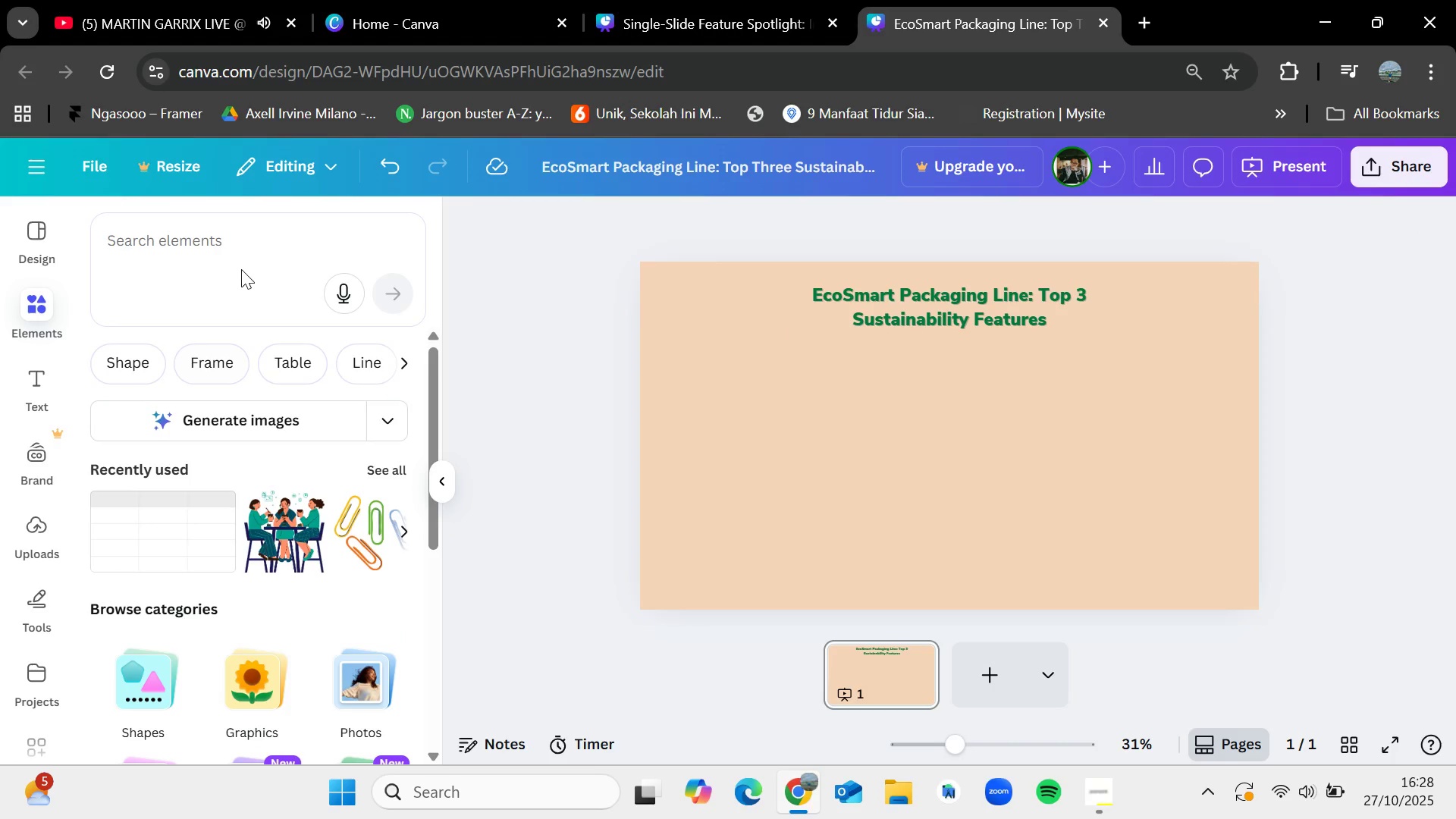 
left_click([243, 253])
 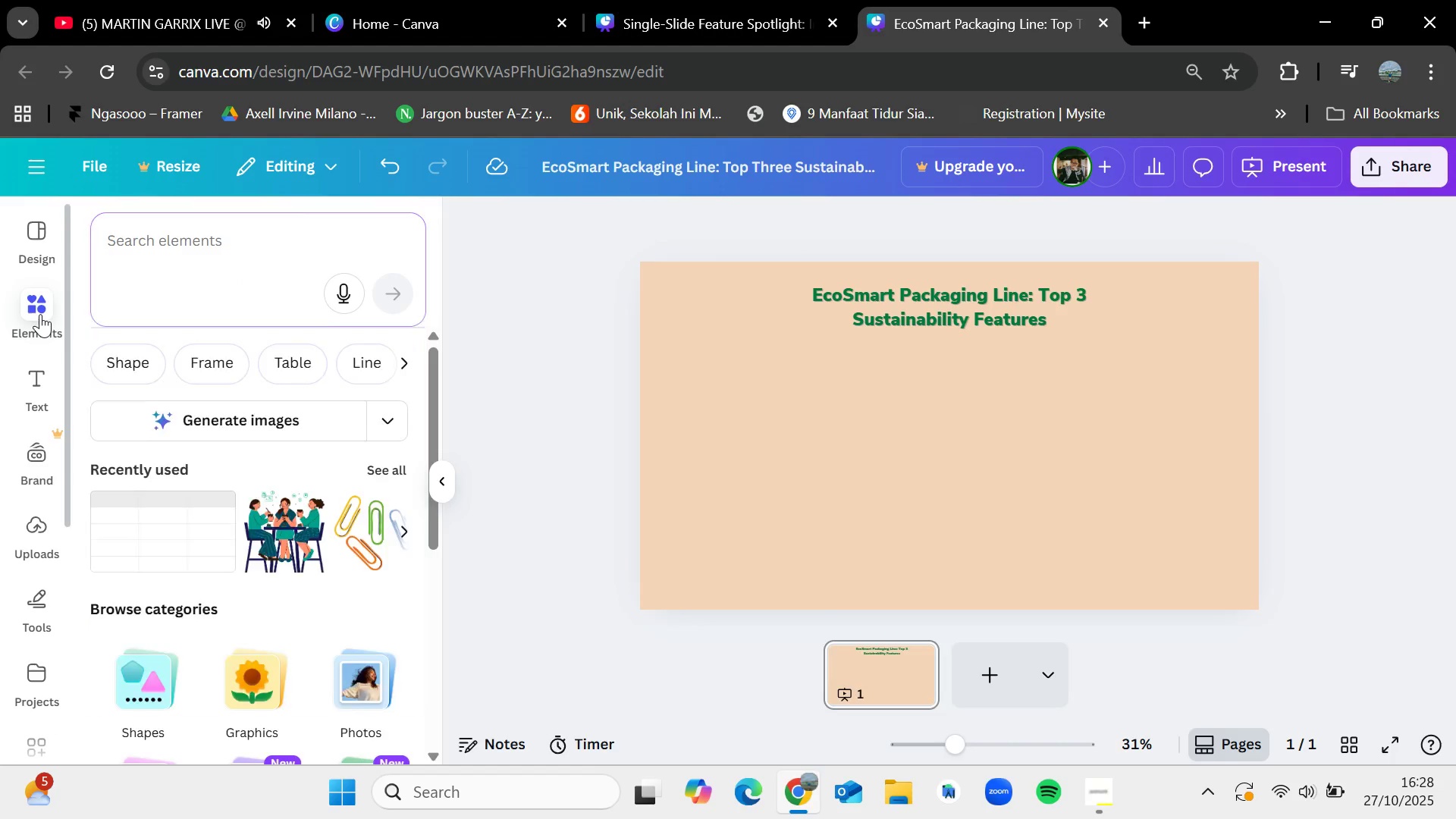 
left_click([40, 314])
 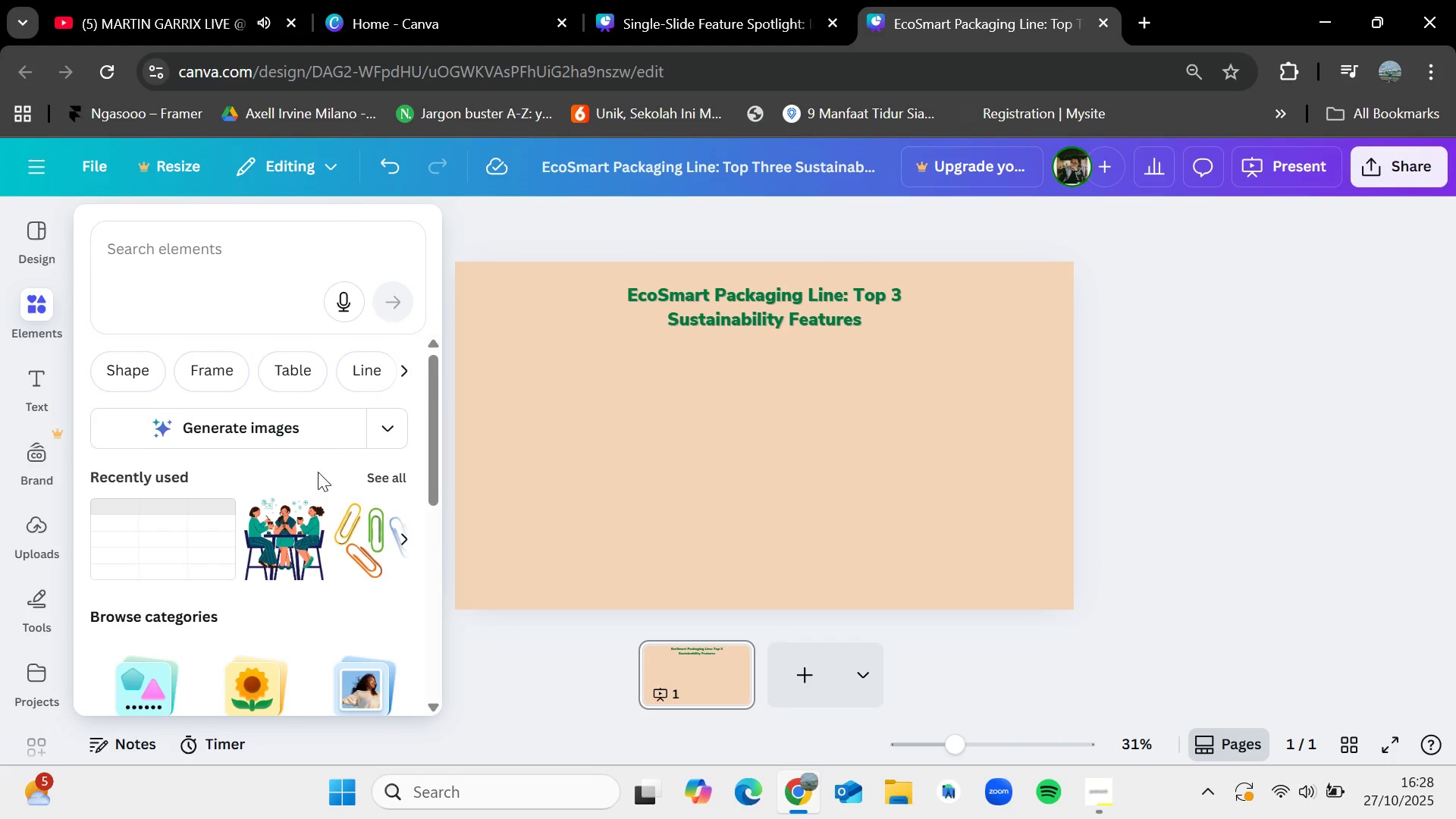 
scroll: coordinate [316, 475], scroll_direction: down, amount: 2.0
 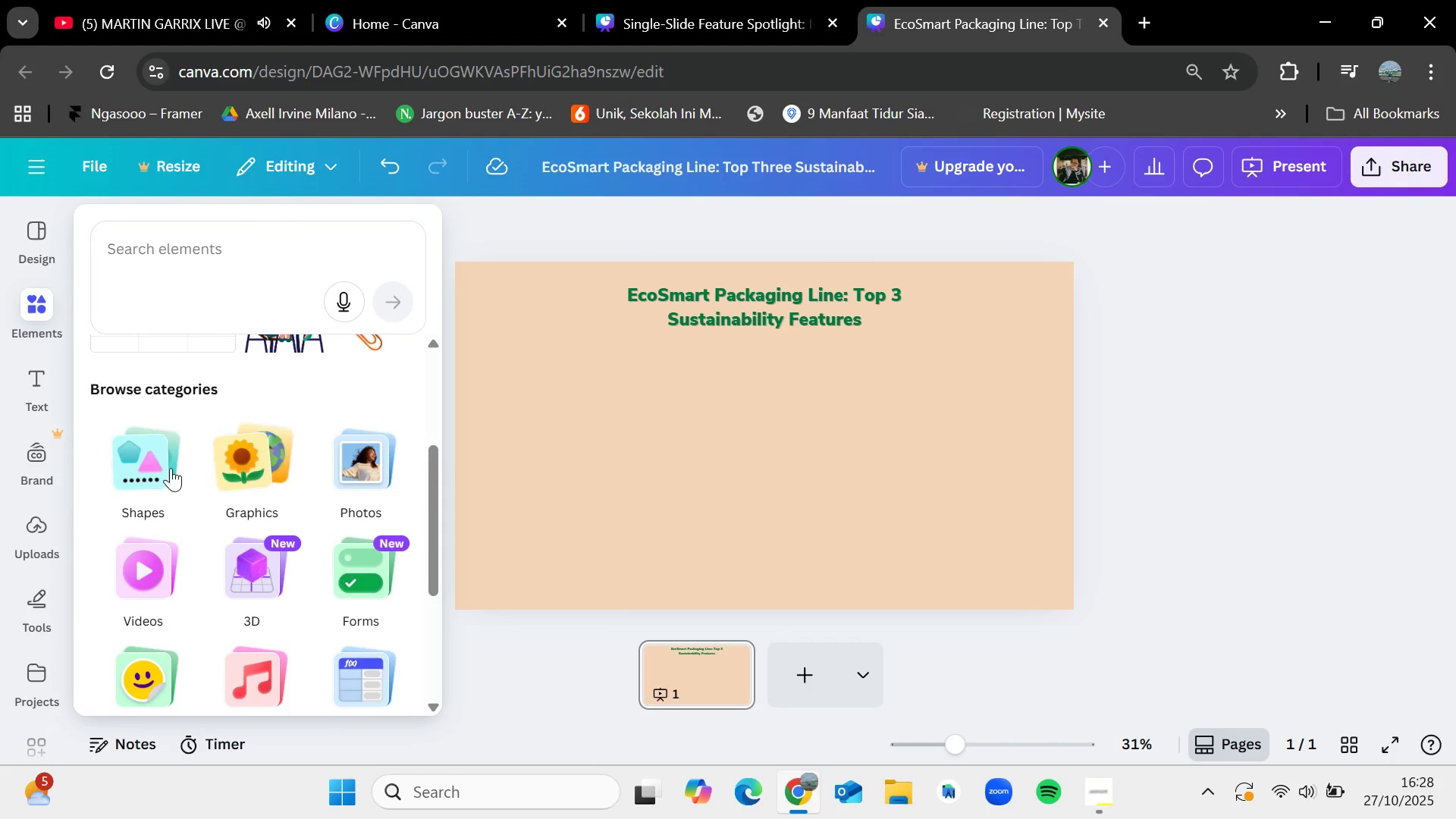 
left_click([147, 468])
 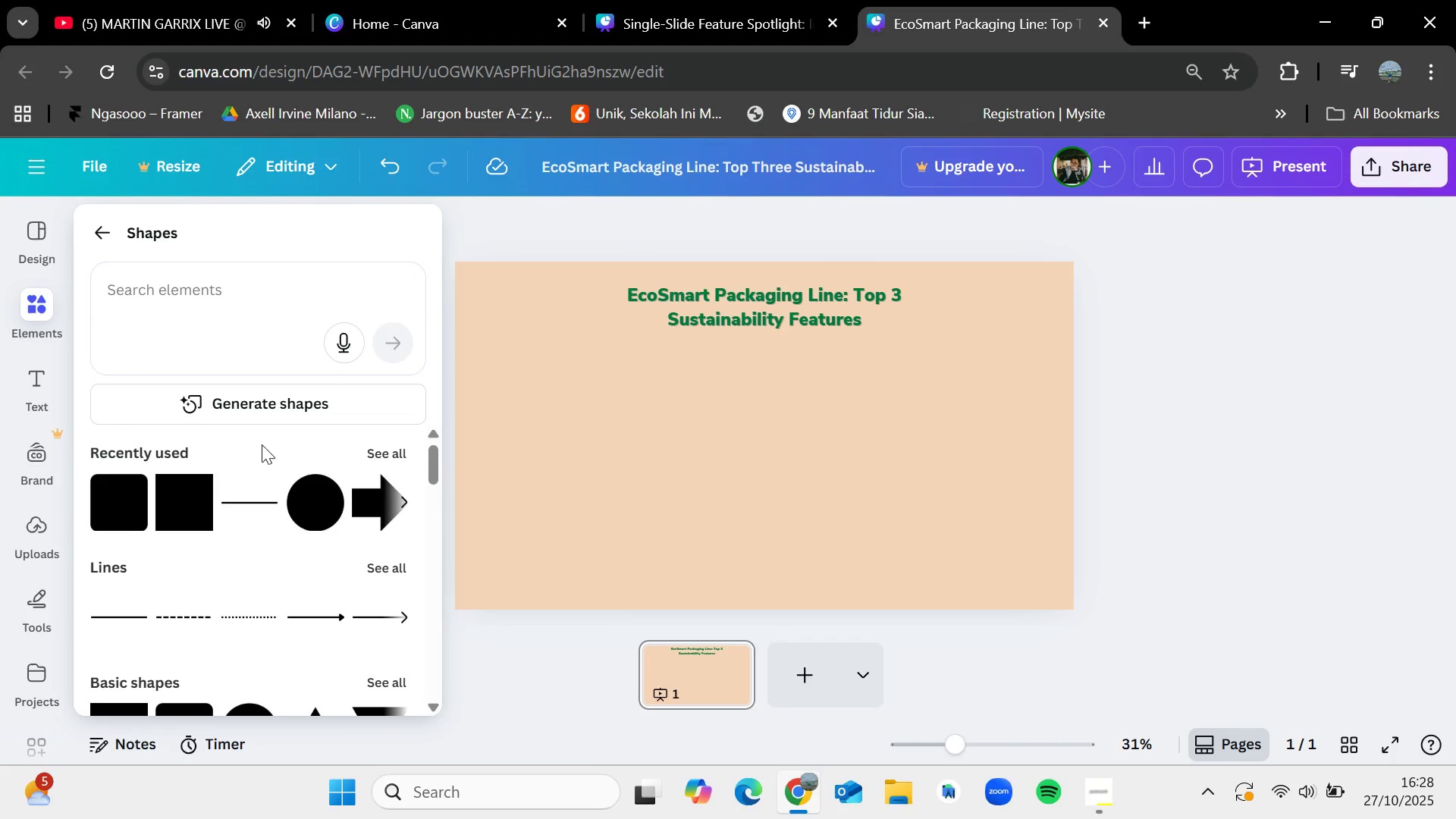 
left_click_drag(start_coordinate=[183, 513], to_coordinate=[164, 498])
 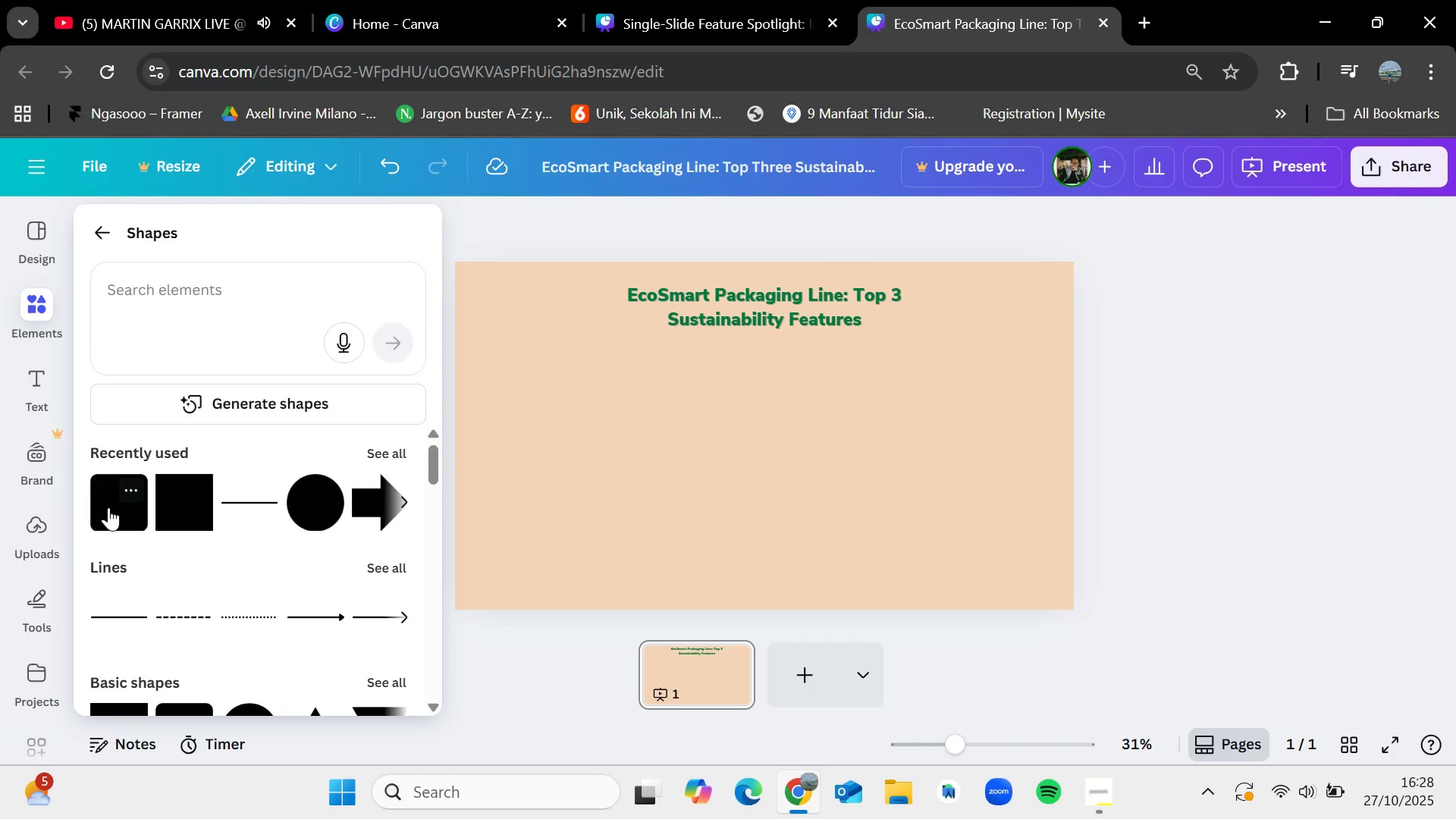 
left_click_drag(start_coordinate=[106, 507], to_coordinate=[571, 389])
 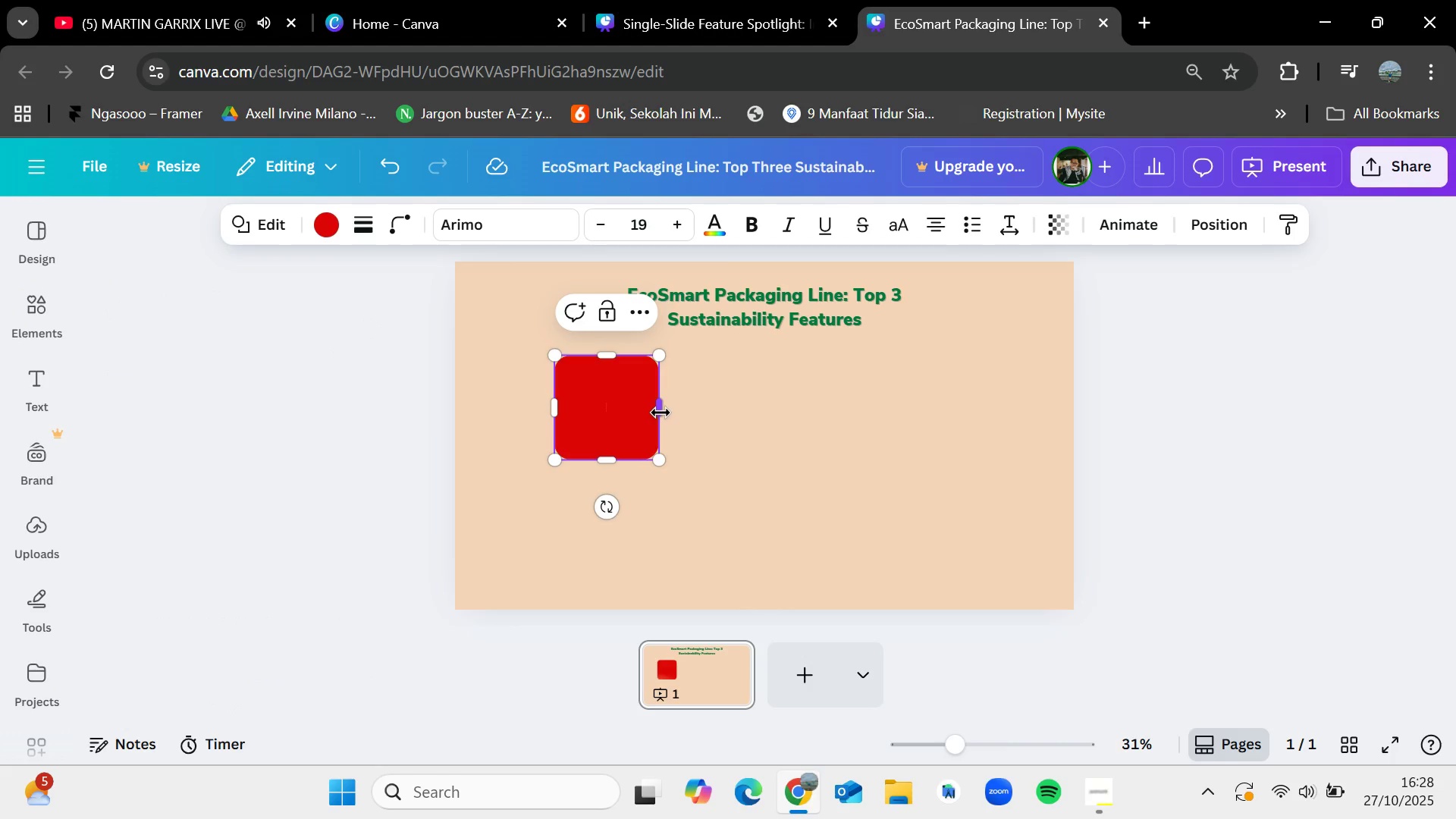 
left_click_drag(start_coordinate=[661, 411], to_coordinate=[777, 384])
 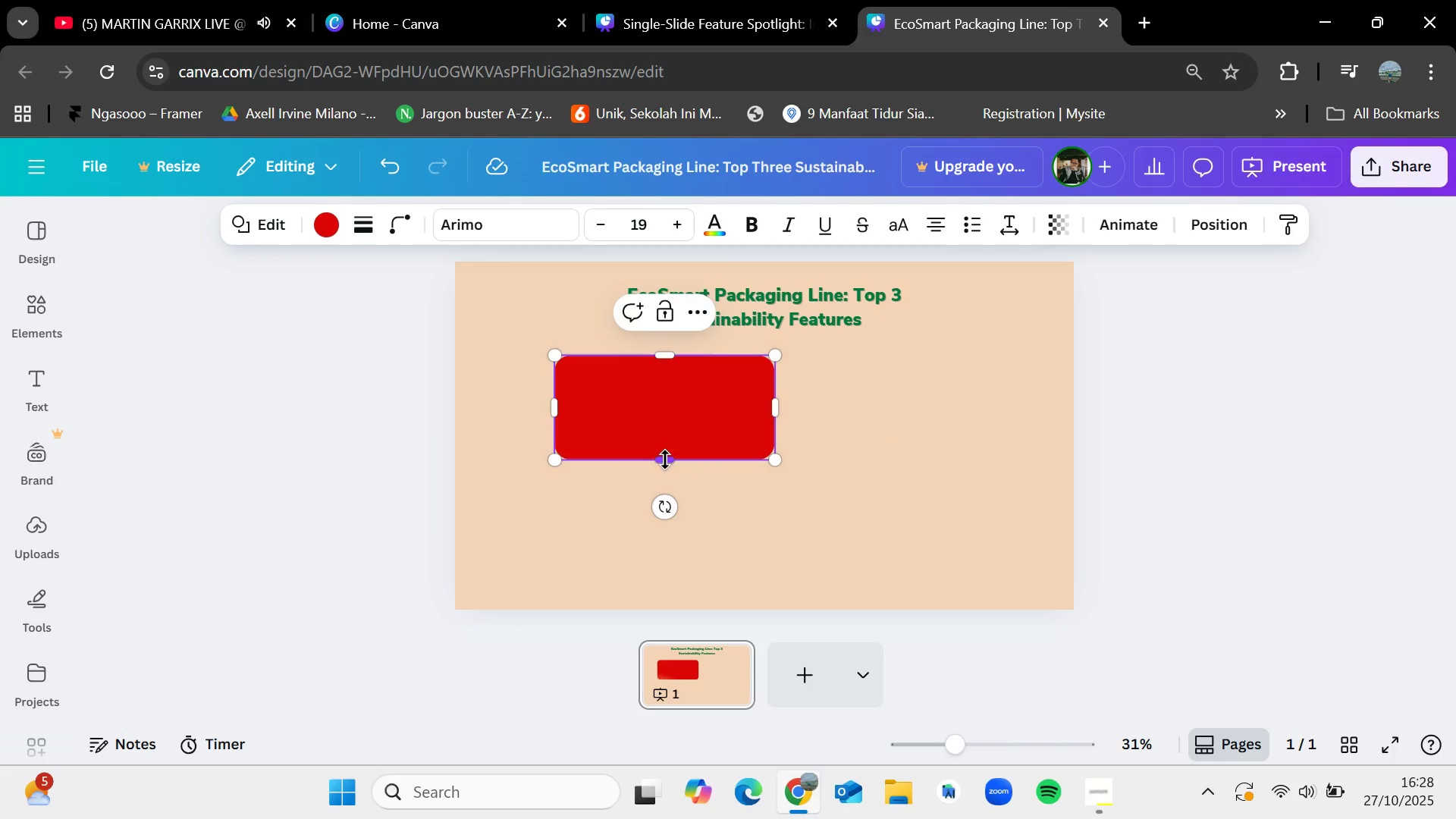 
left_click_drag(start_coordinate=[665, 460], to_coordinate=[669, 426])
 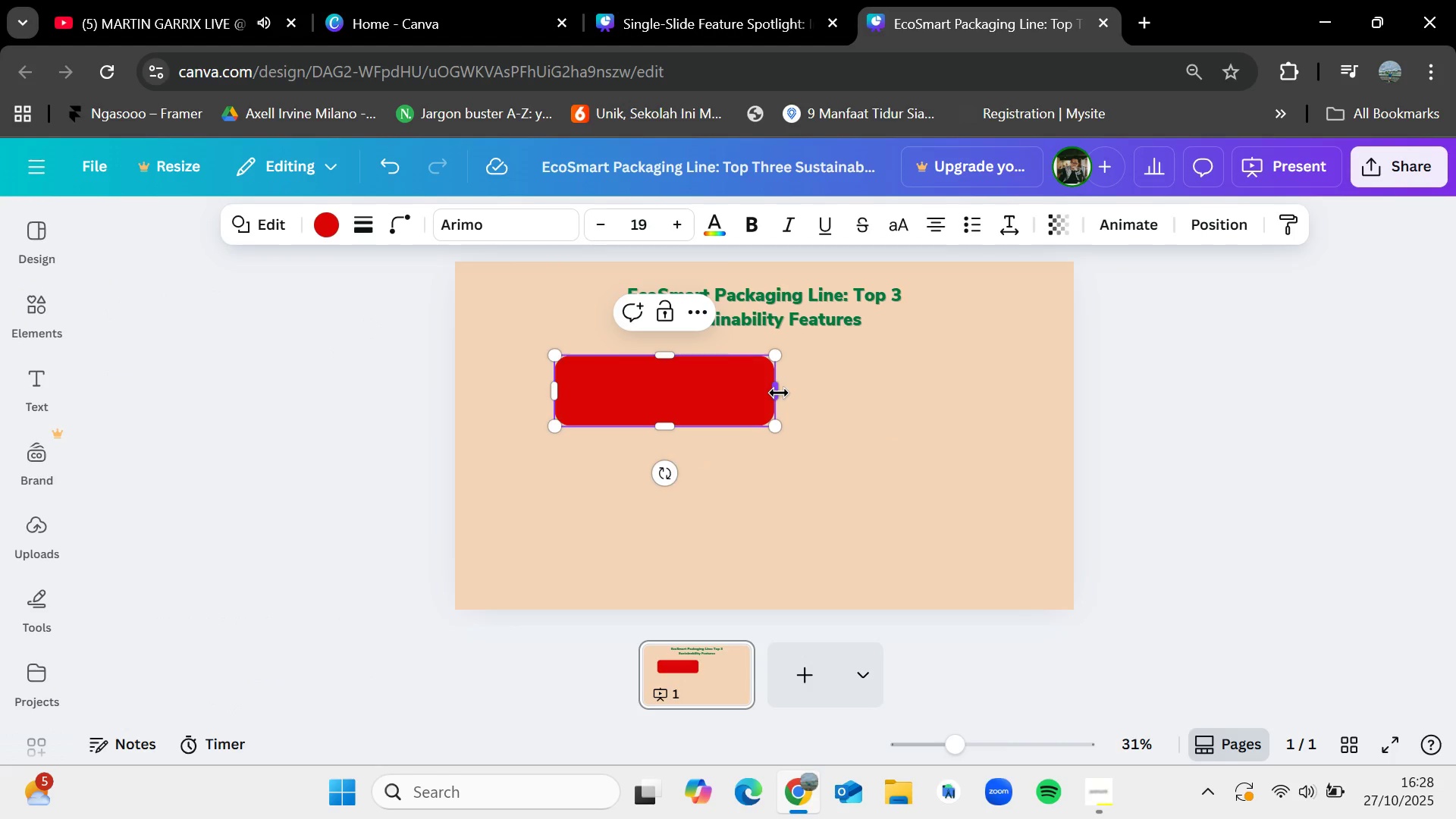 
left_click_drag(start_coordinate=[779, 393], to_coordinate=[733, 388])
 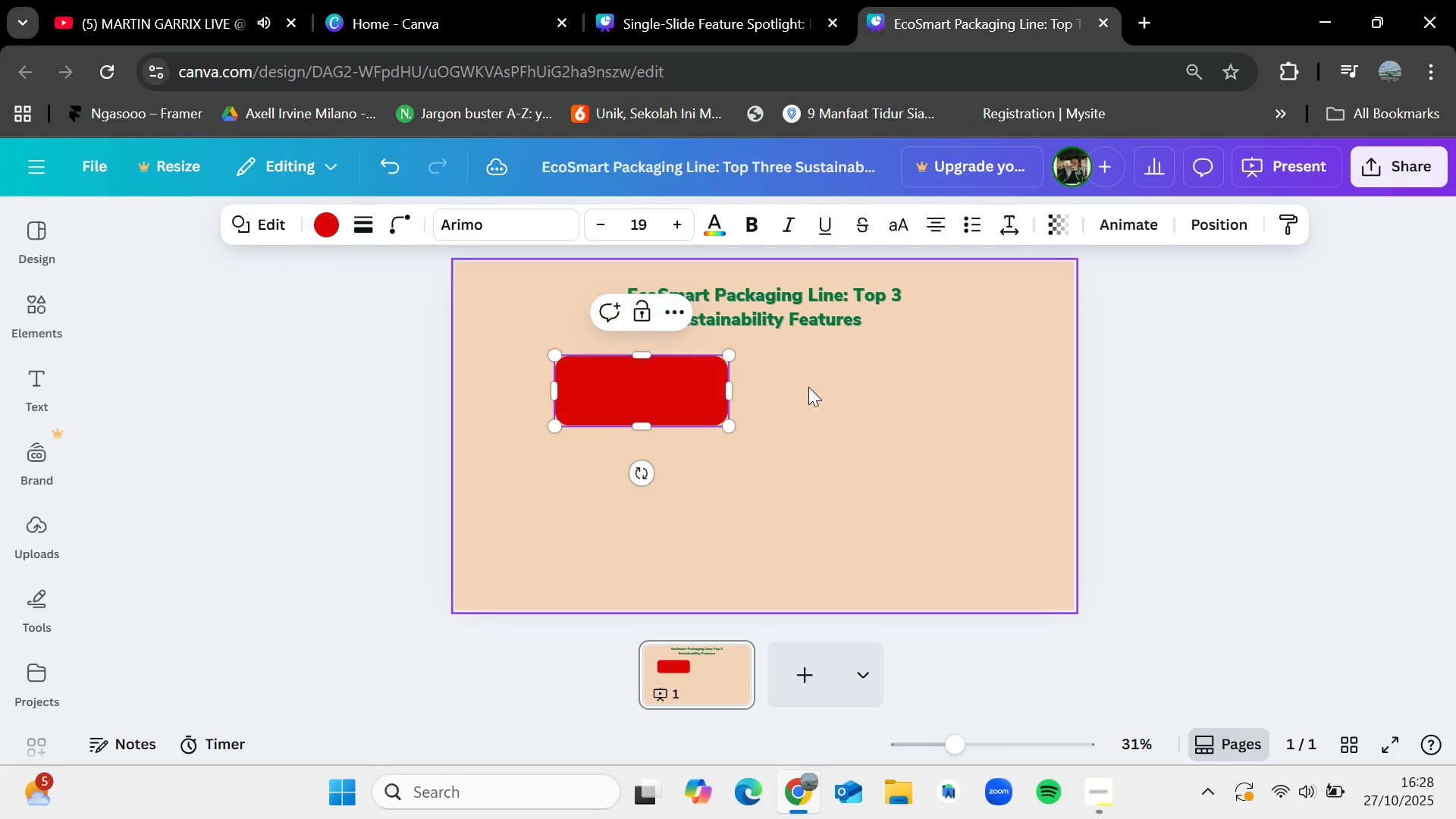 
left_click([808, 387])
 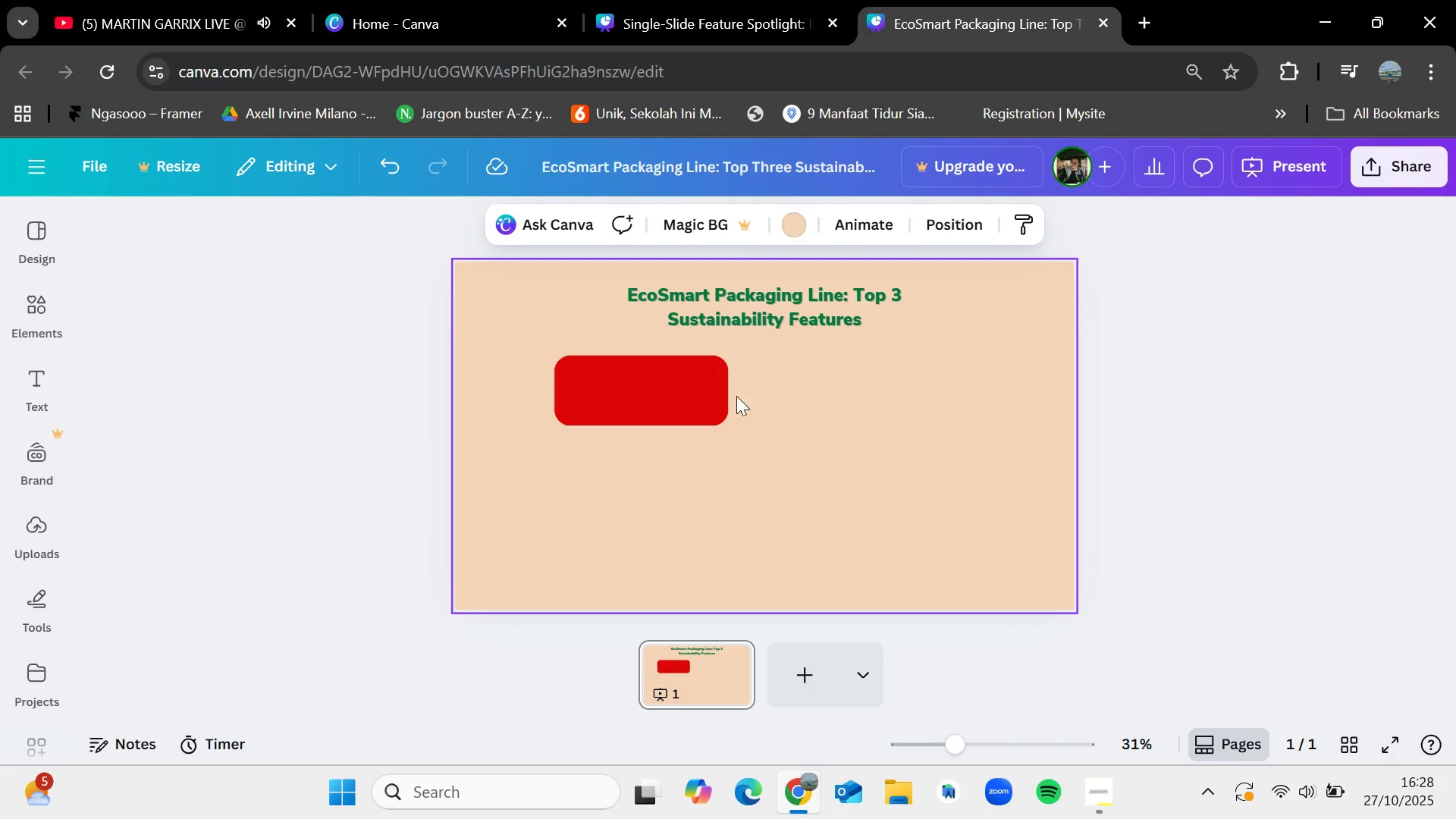 
left_click([682, 394])
 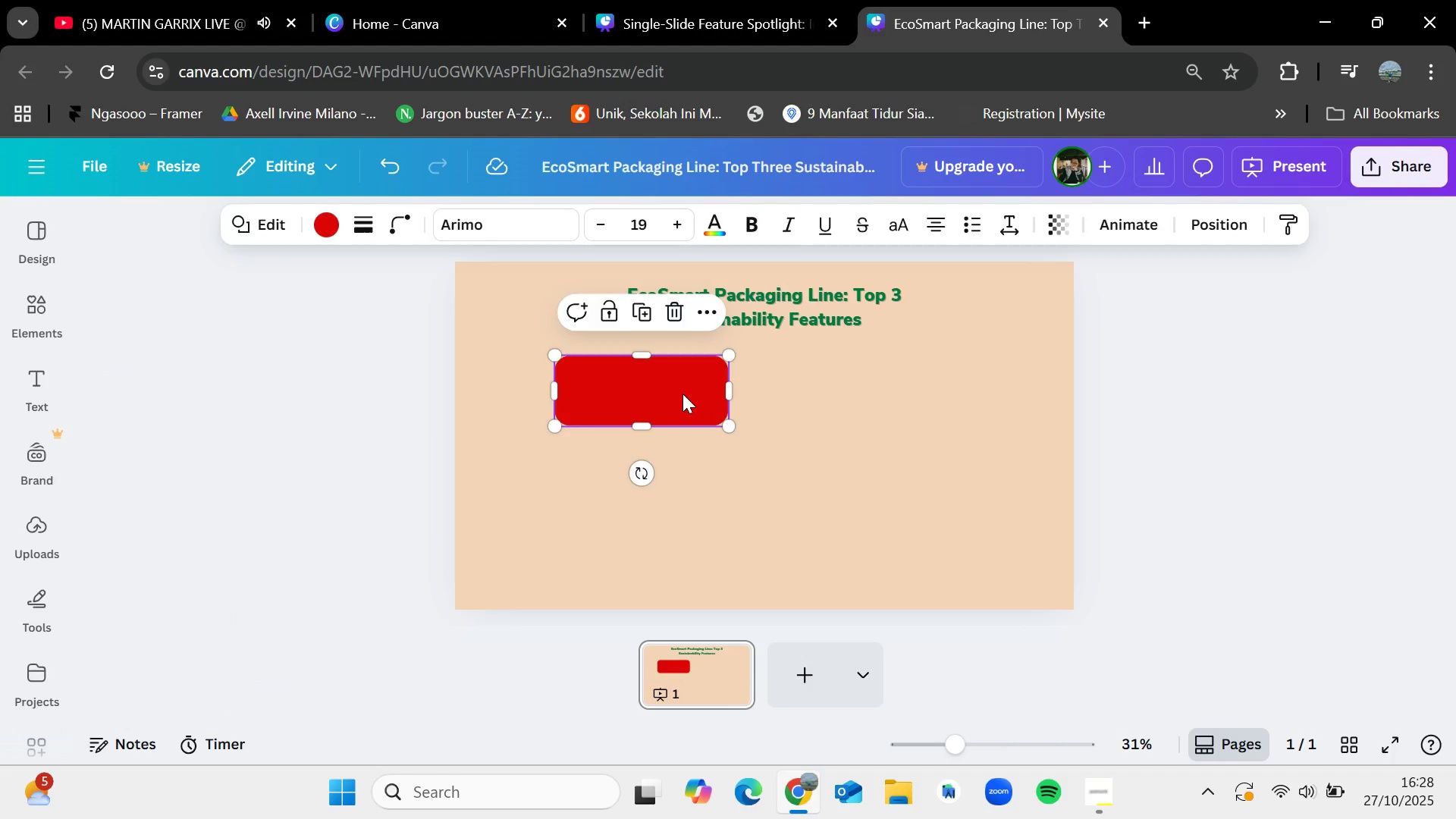 
key(Delete)
 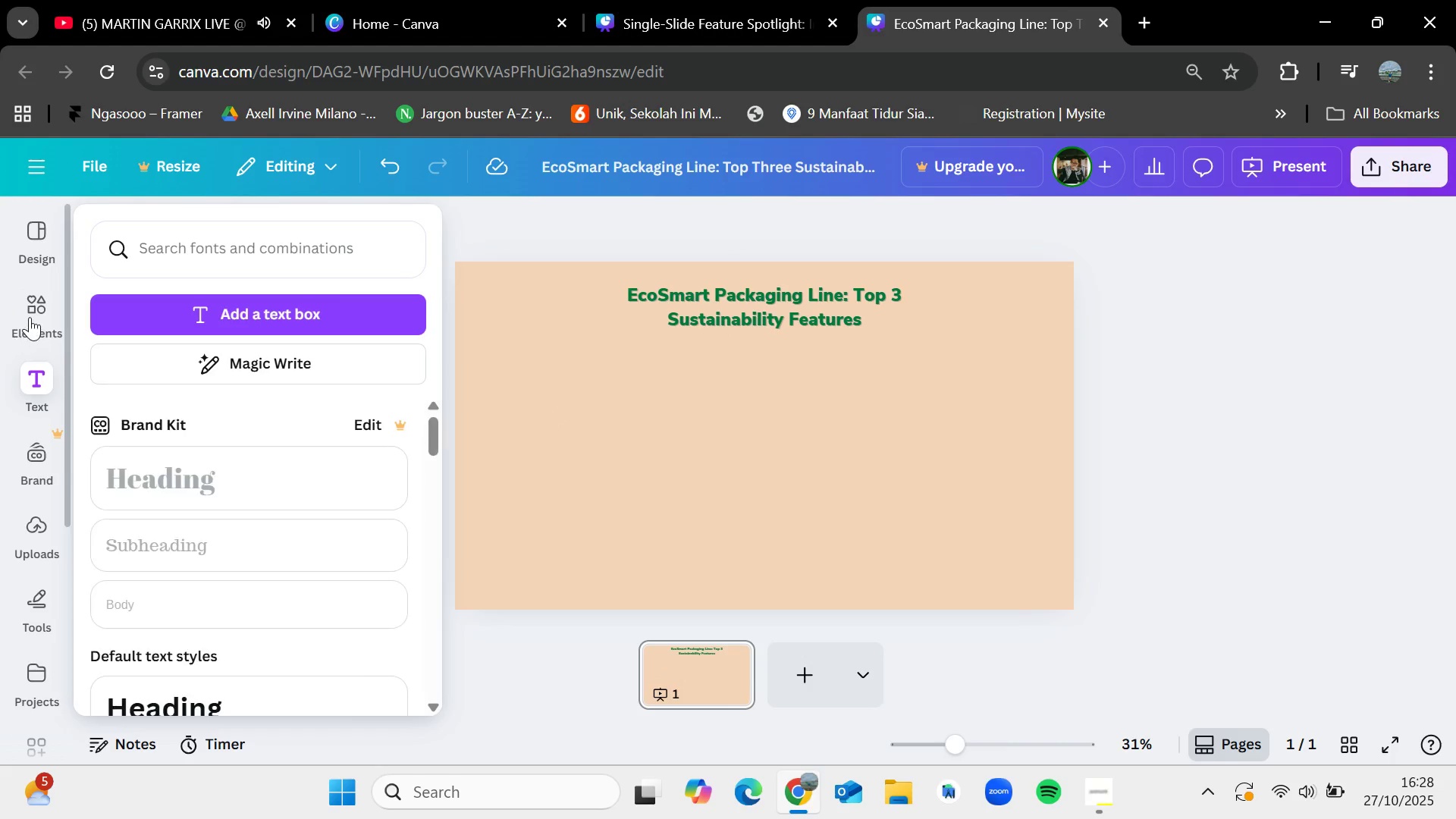 
left_click([30, 317])
 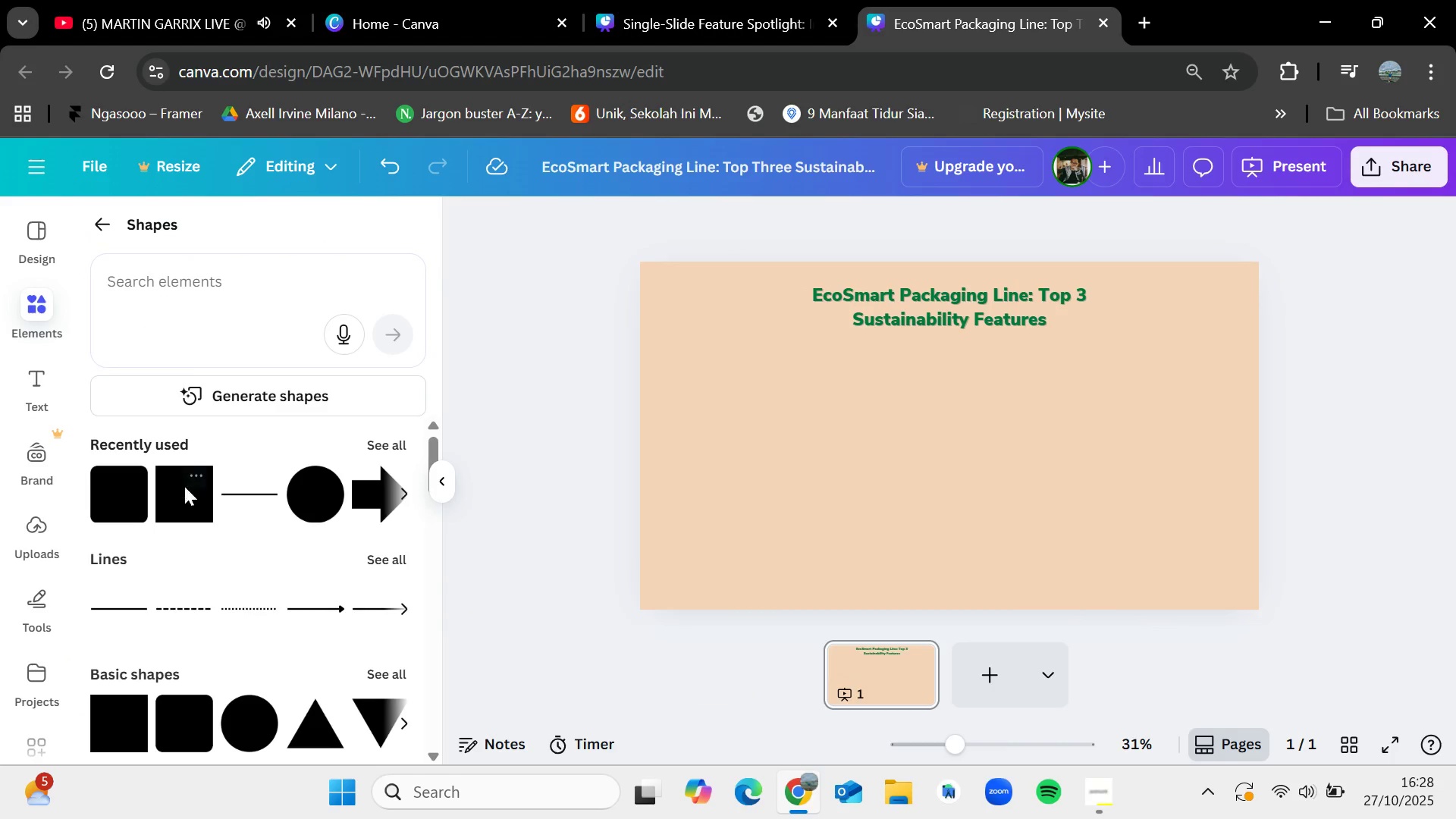 
left_click_drag(start_coordinate=[184, 486], to_coordinate=[767, 382])
 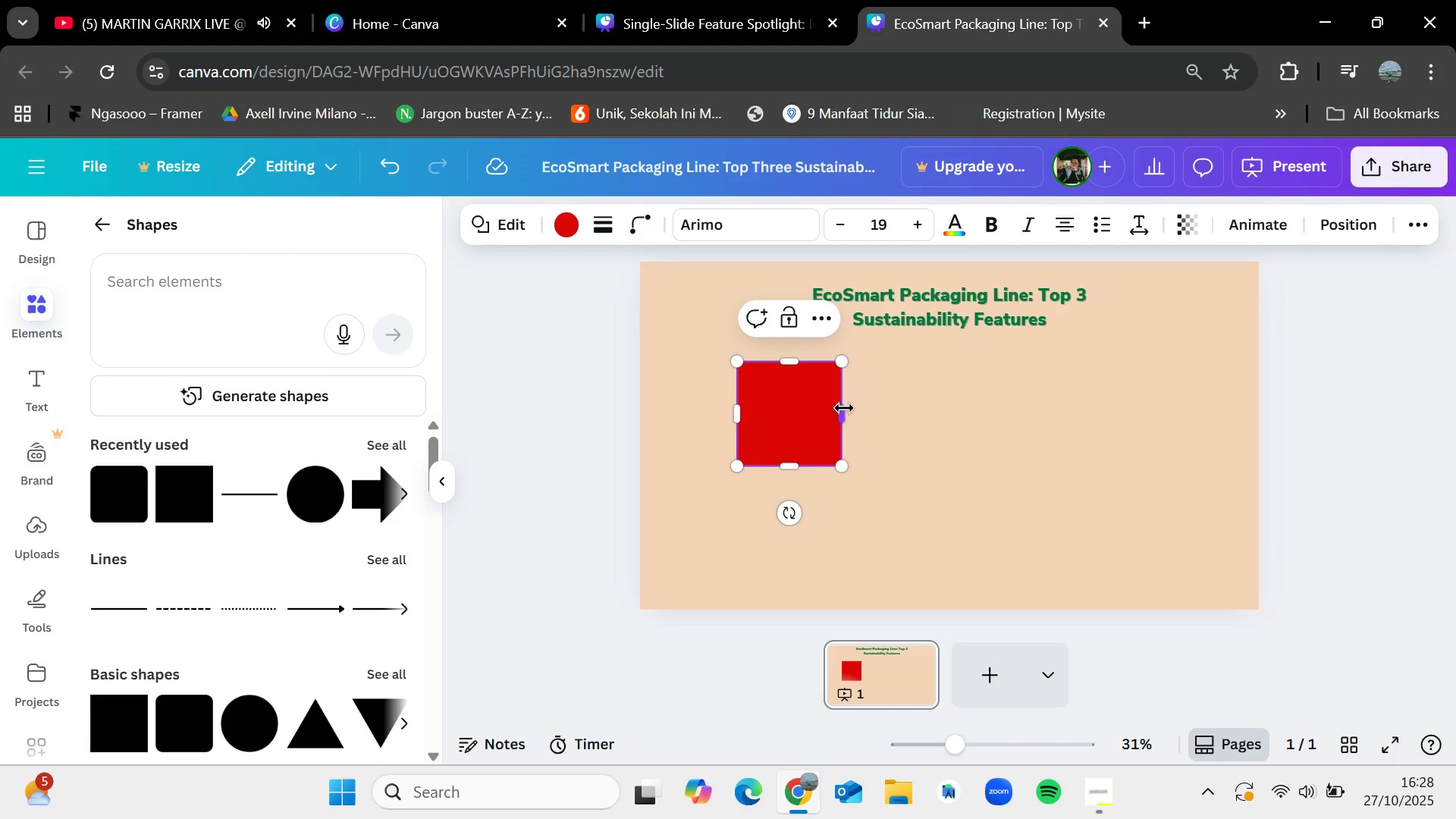 
left_click_drag(start_coordinate=[844, 408], to_coordinate=[934, 382])
 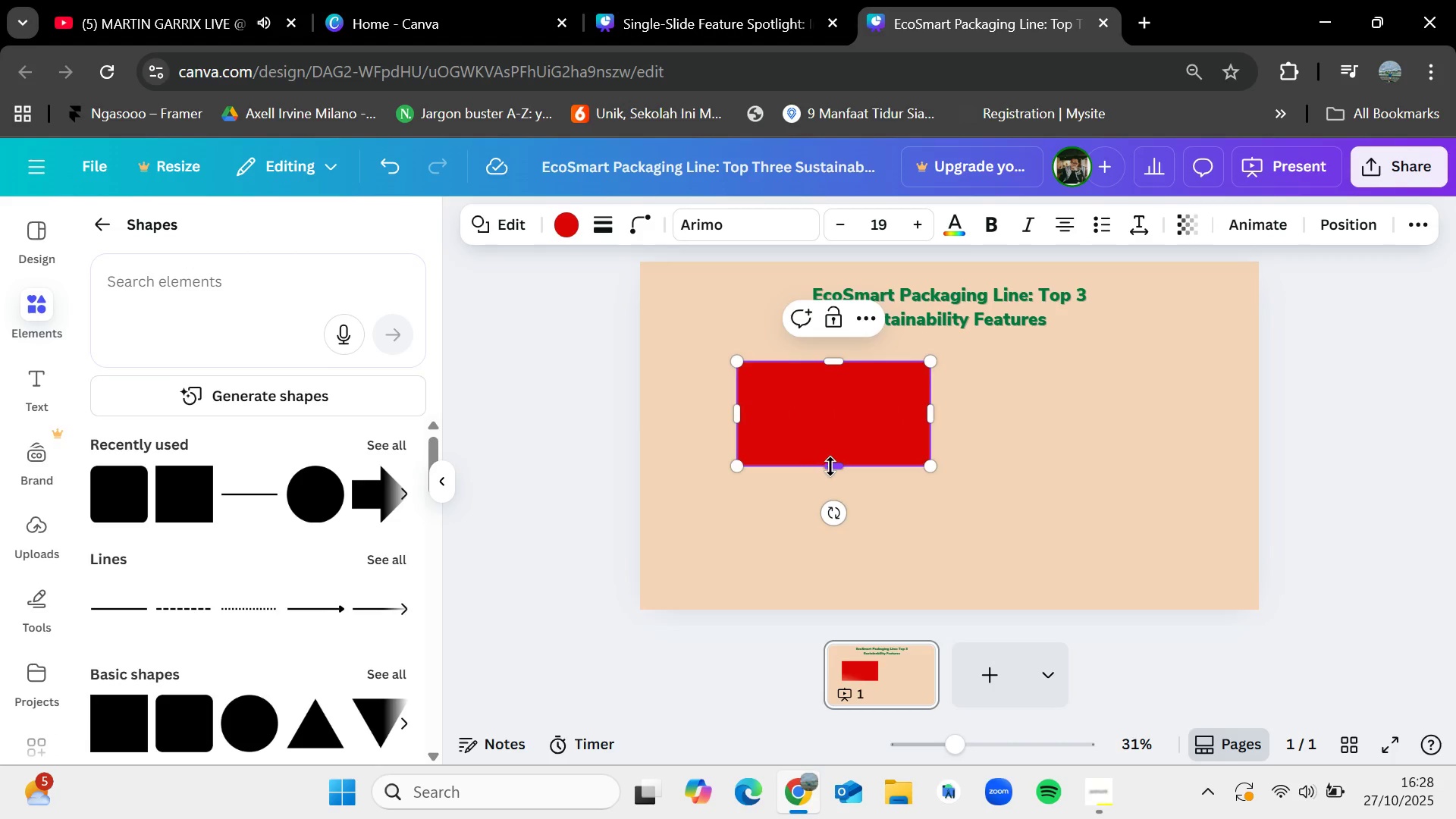 
left_click_drag(start_coordinate=[830, 466], to_coordinate=[835, 431])
 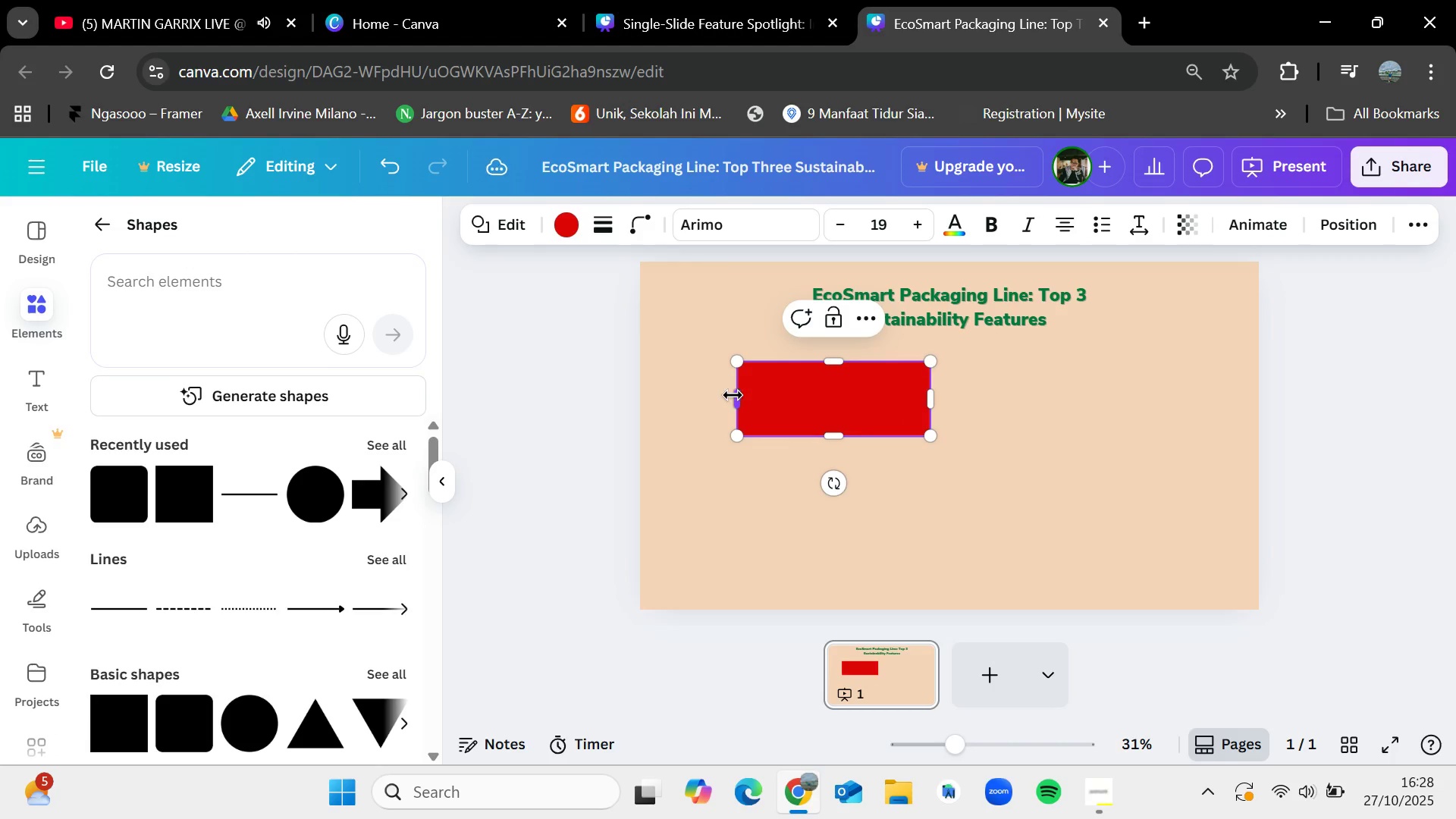 
left_click_drag(start_coordinate=[733, 395], to_coordinate=[761, 394])
 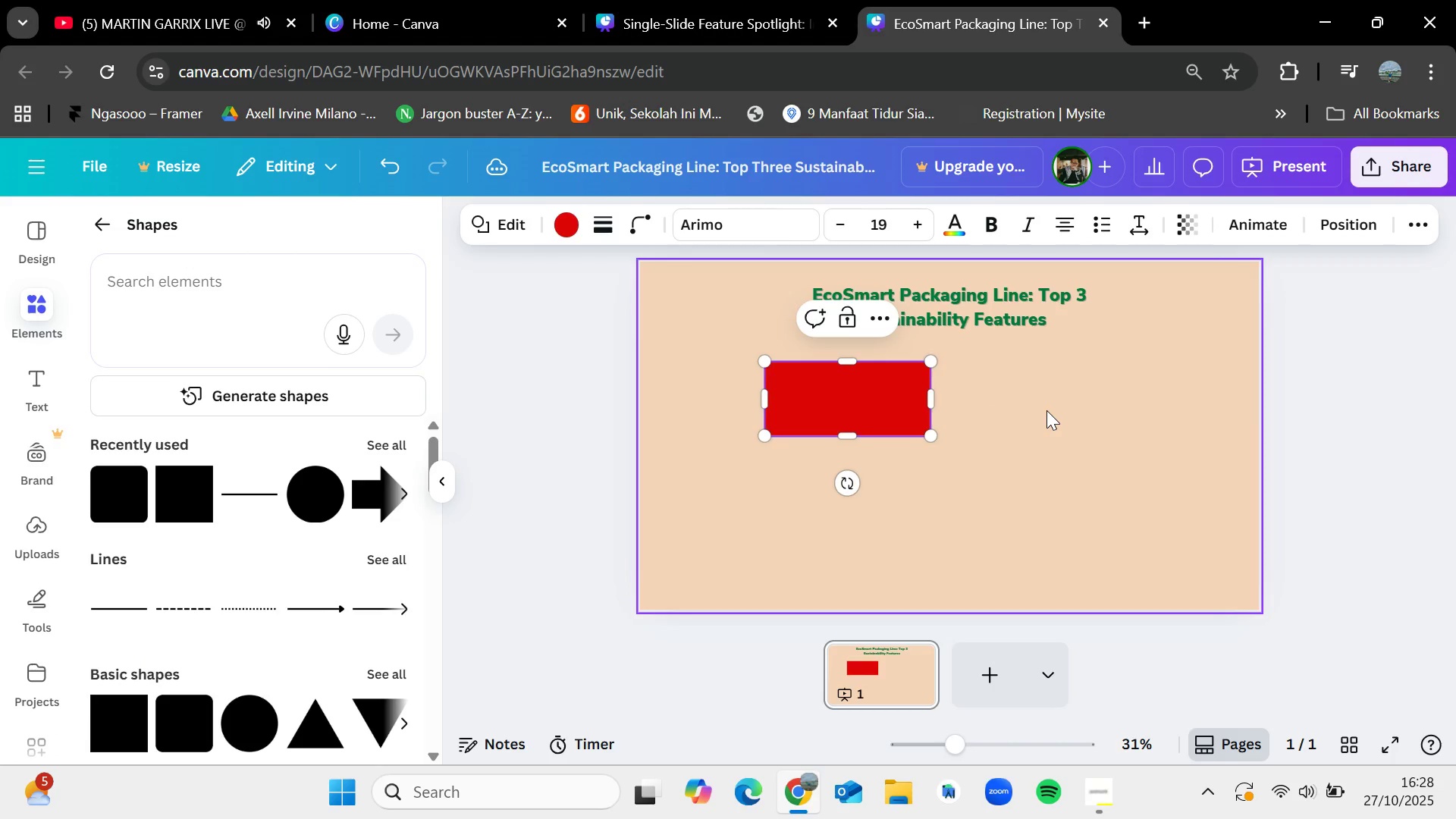 
left_click([1046, 410])
 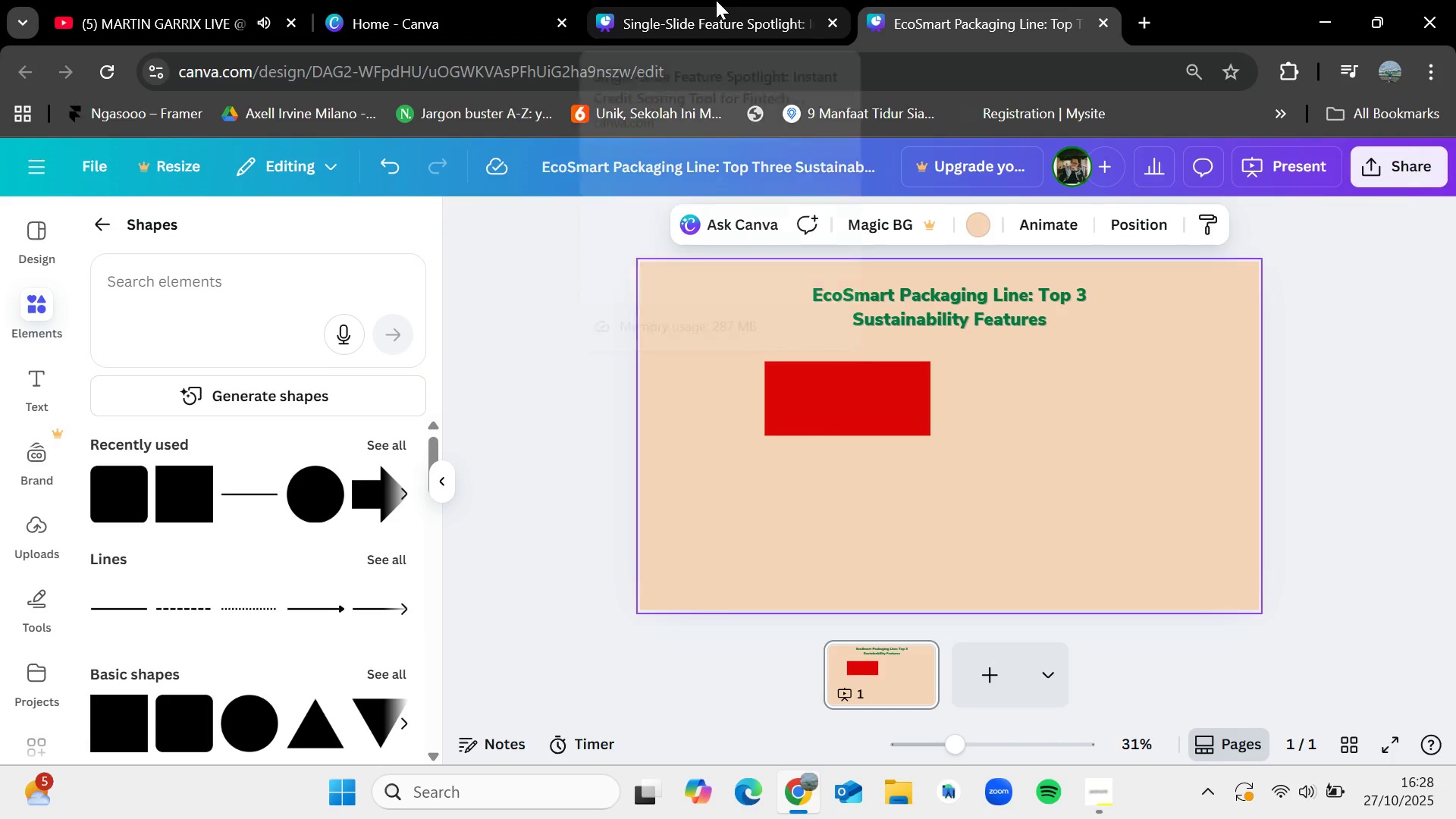 
left_click([716, 0])
 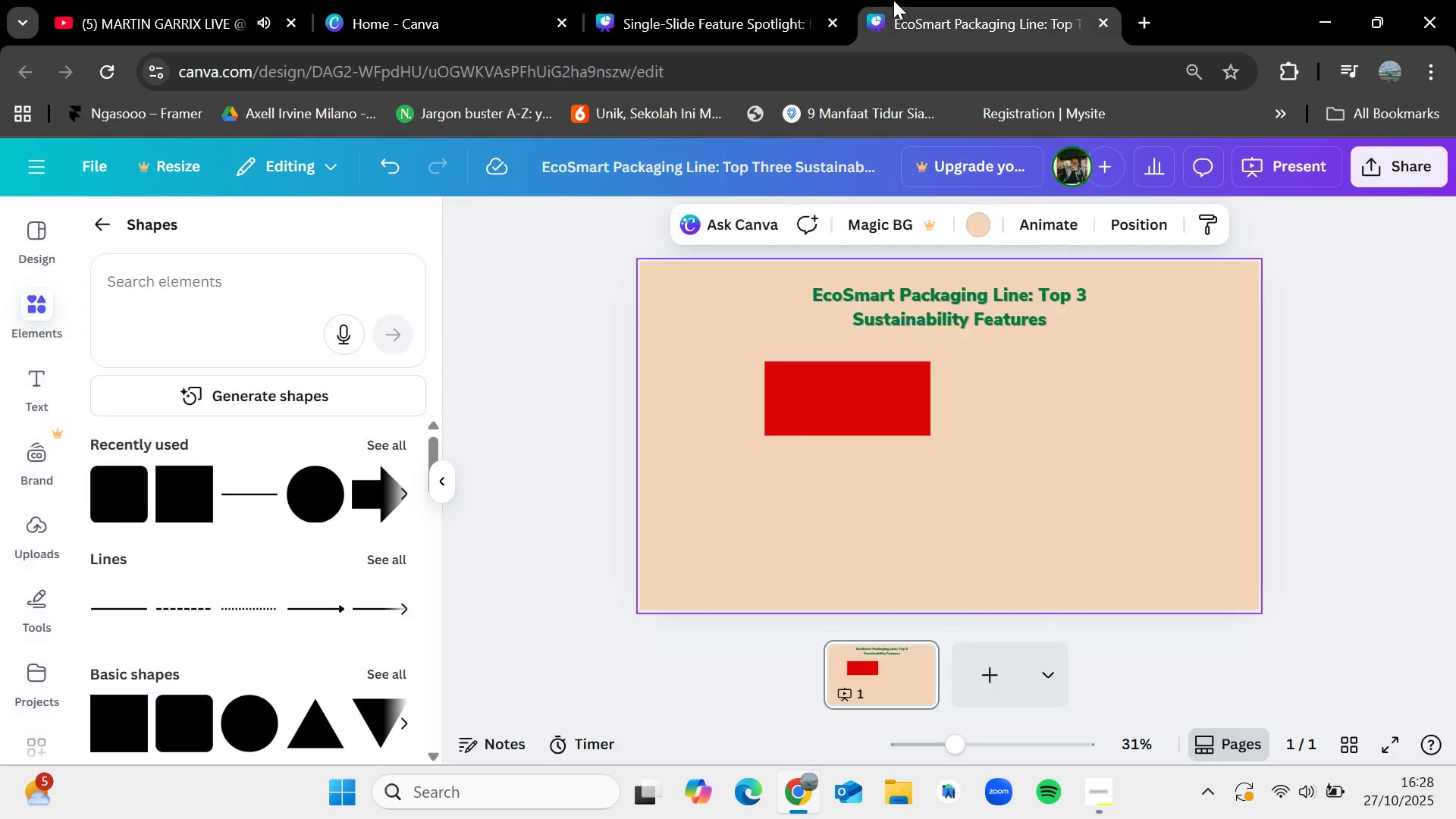 
left_click([893, 0])
 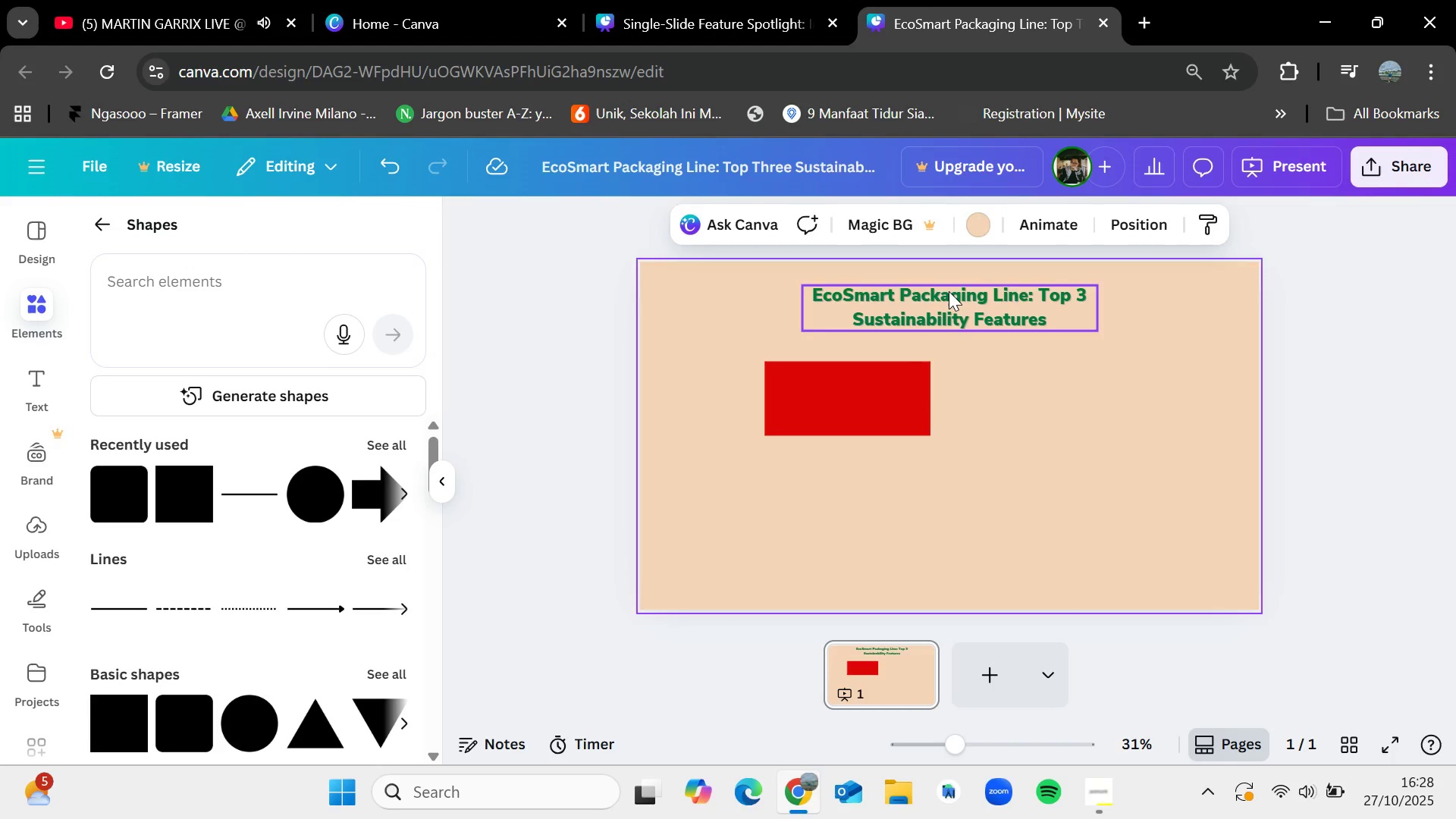 
left_click([949, 291])
 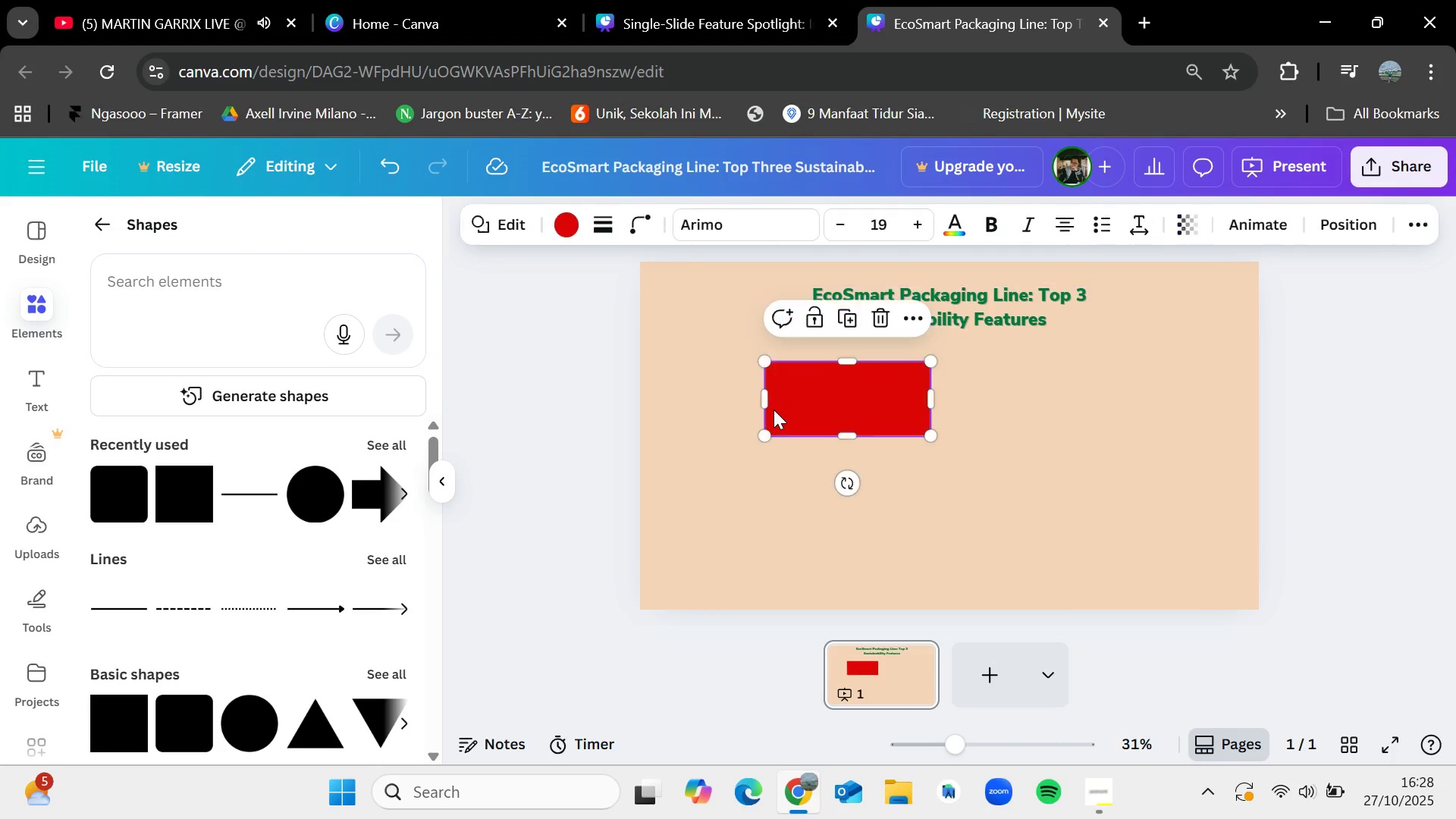 
left_click([774, 410])
 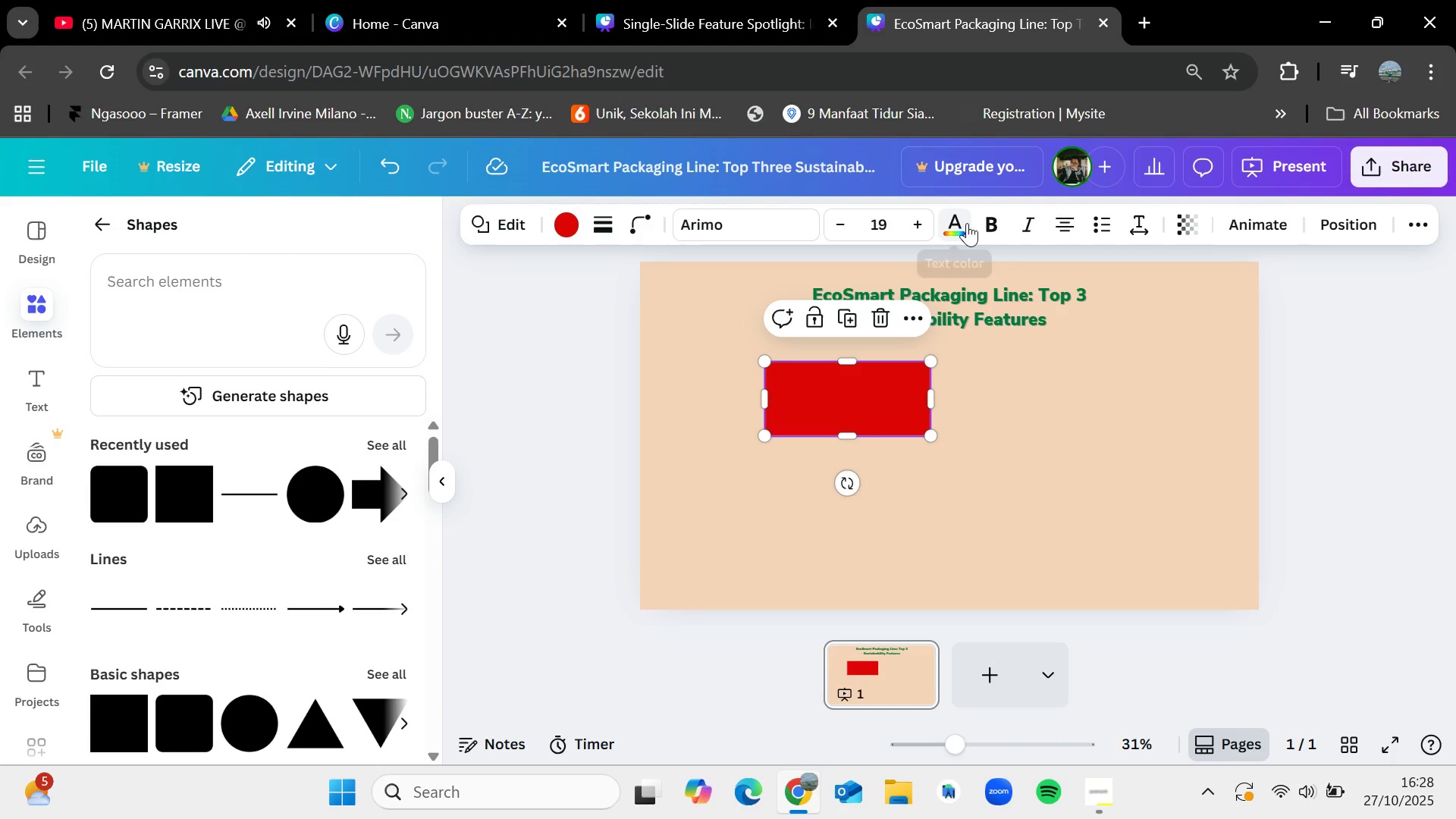 
left_click([967, 223])
 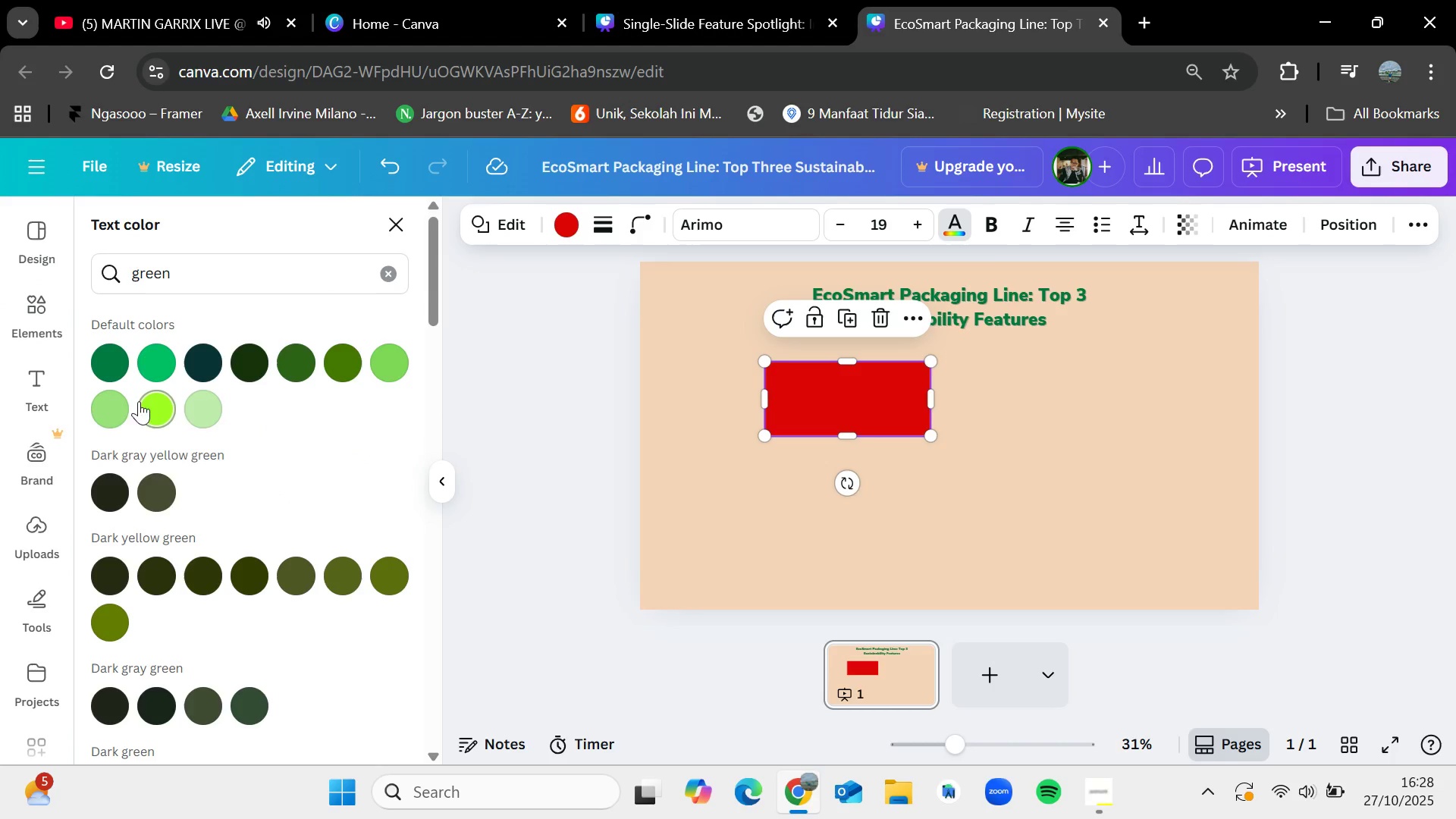 
left_click([202, 401])
 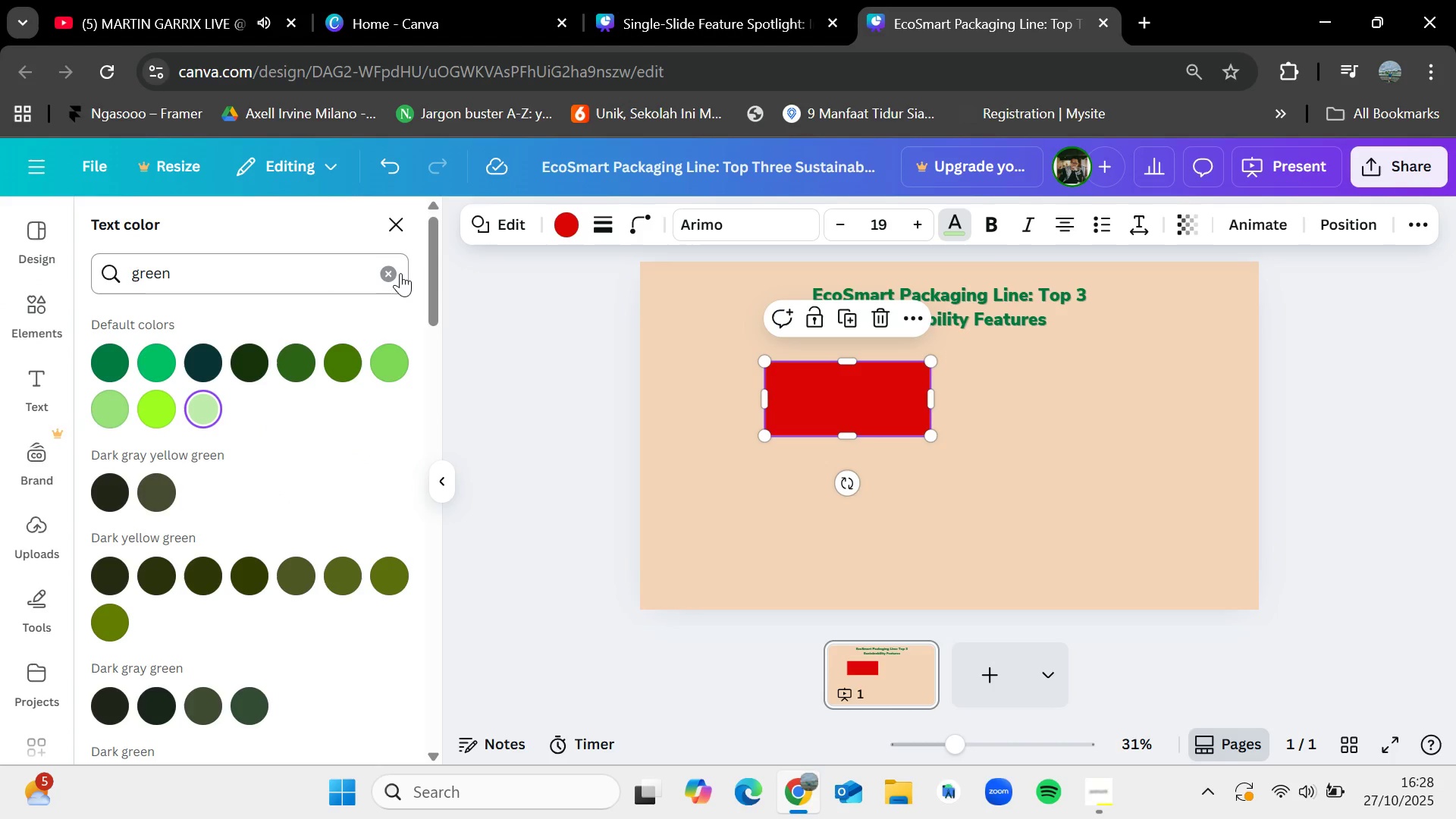 
left_click([395, 275])
 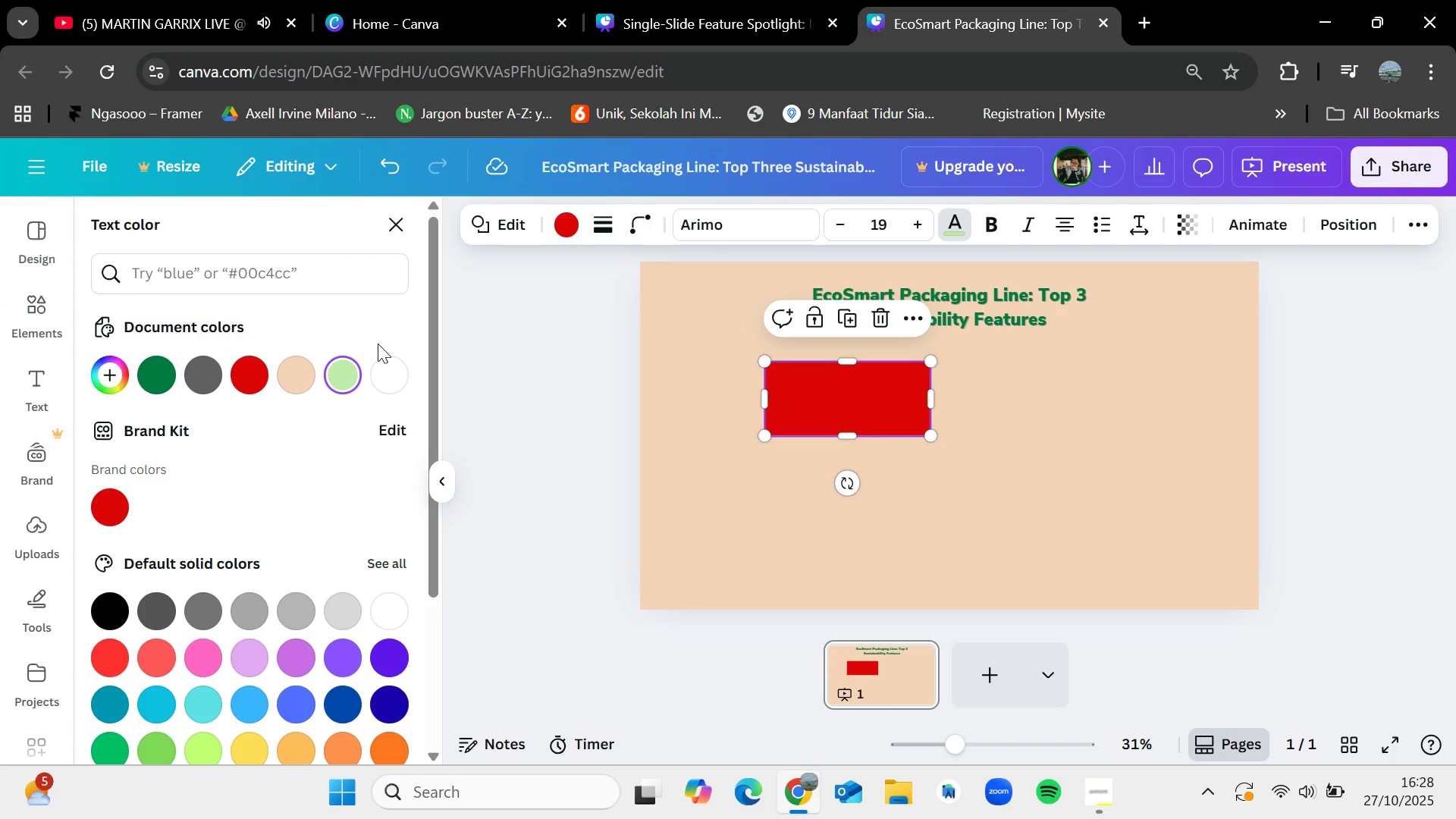 
left_click([384, 356])
 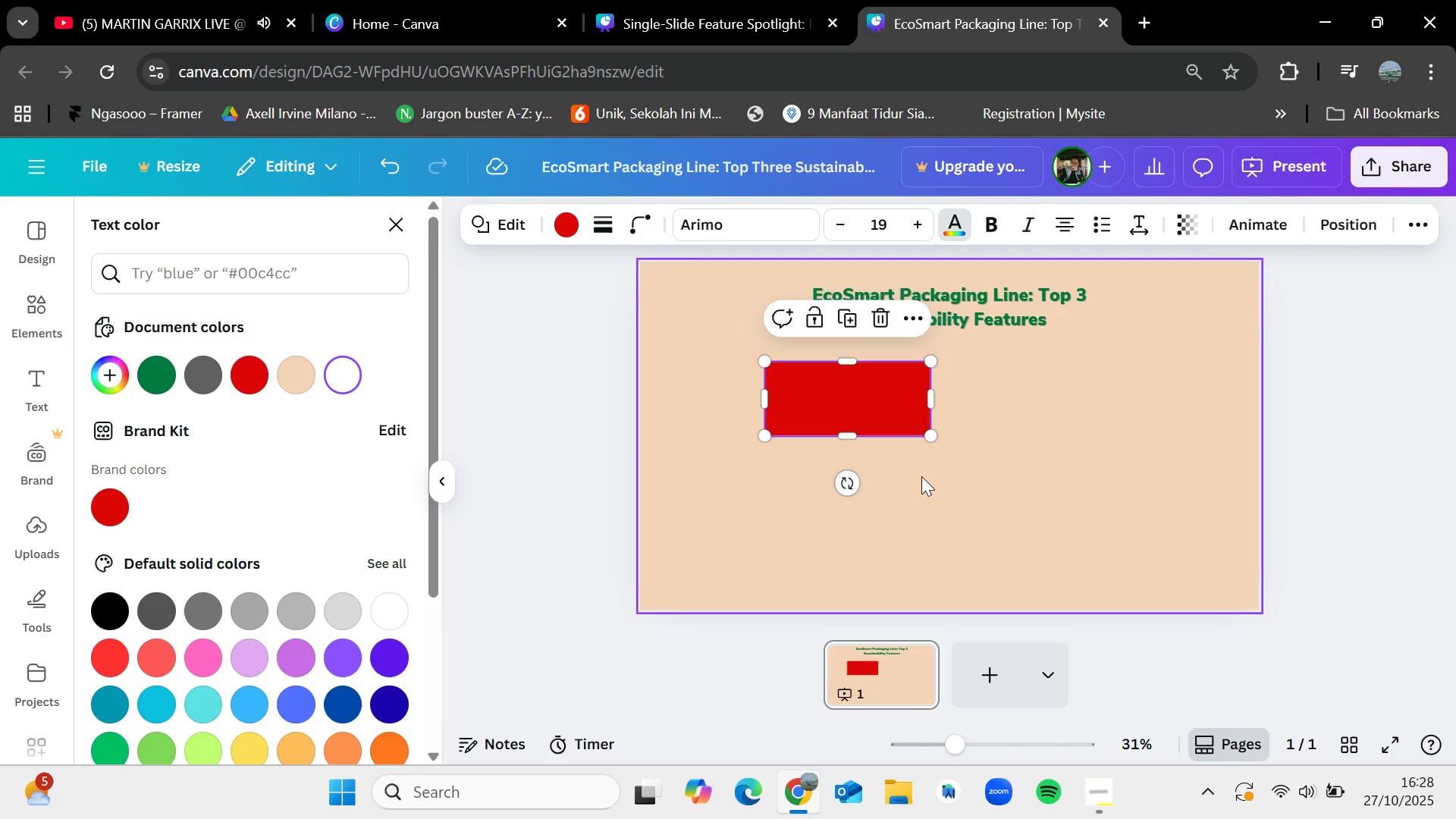 
left_click([923, 478])
 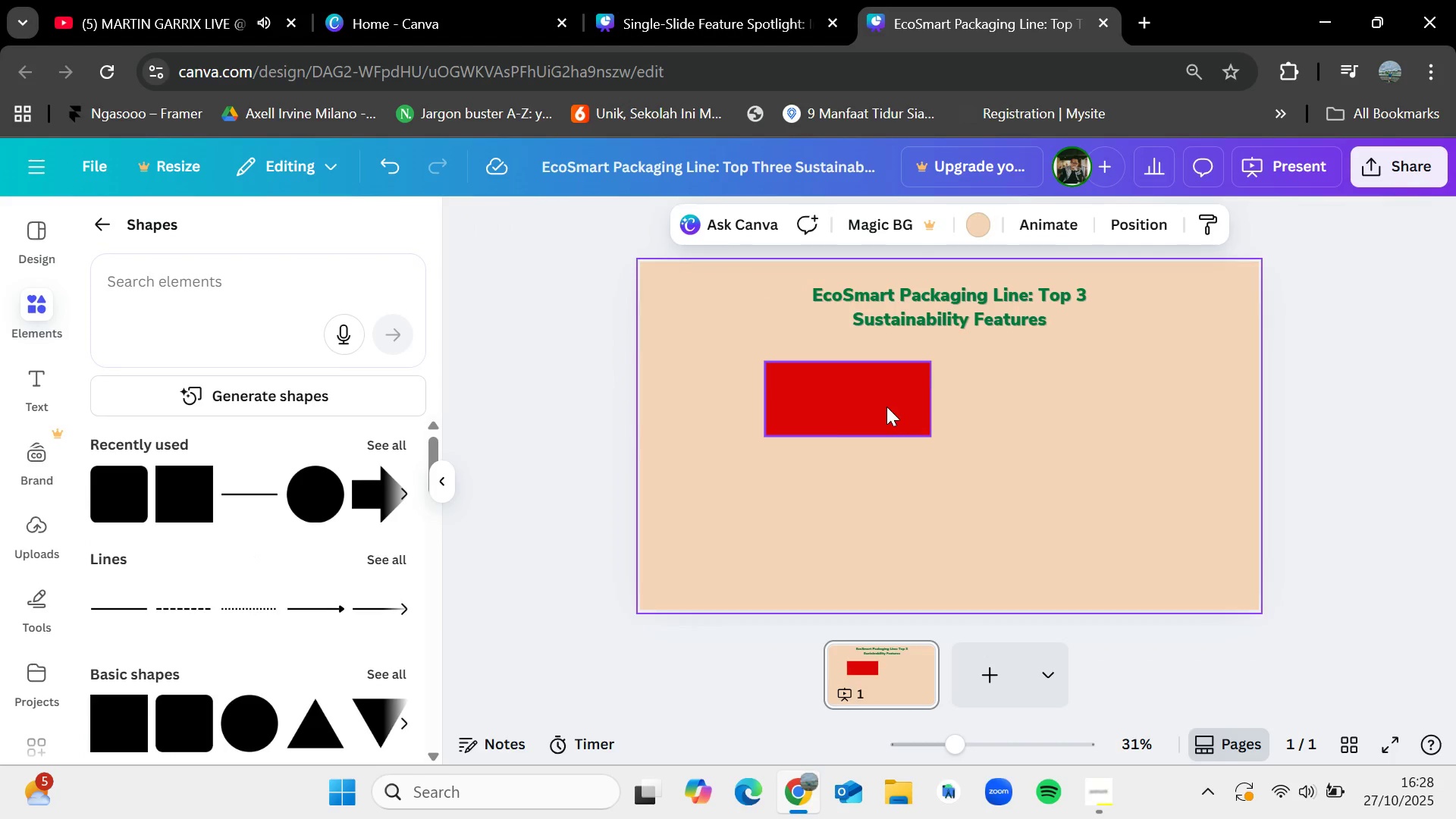 
left_click([886, 406])
 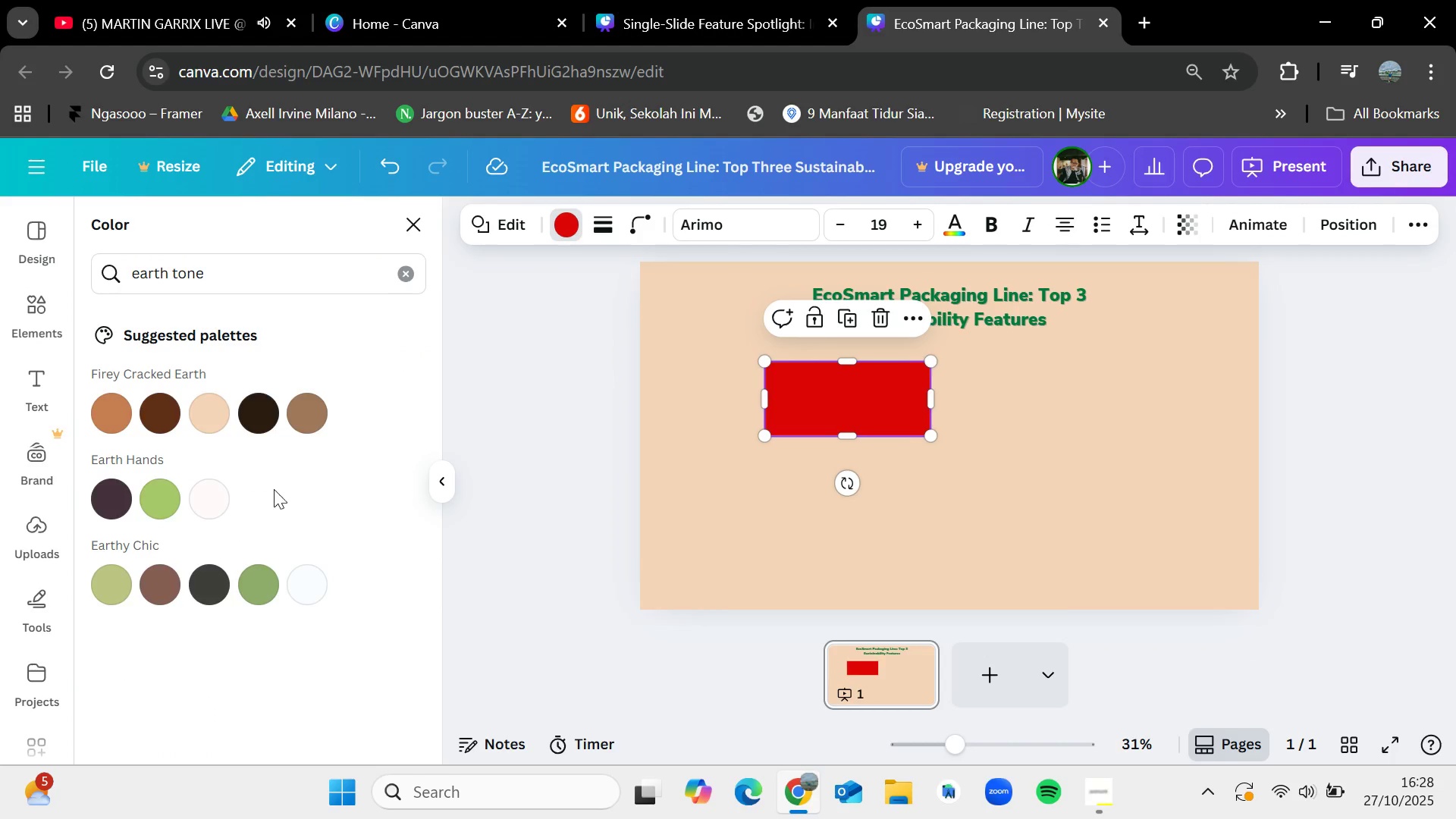 
left_click([312, 584])
 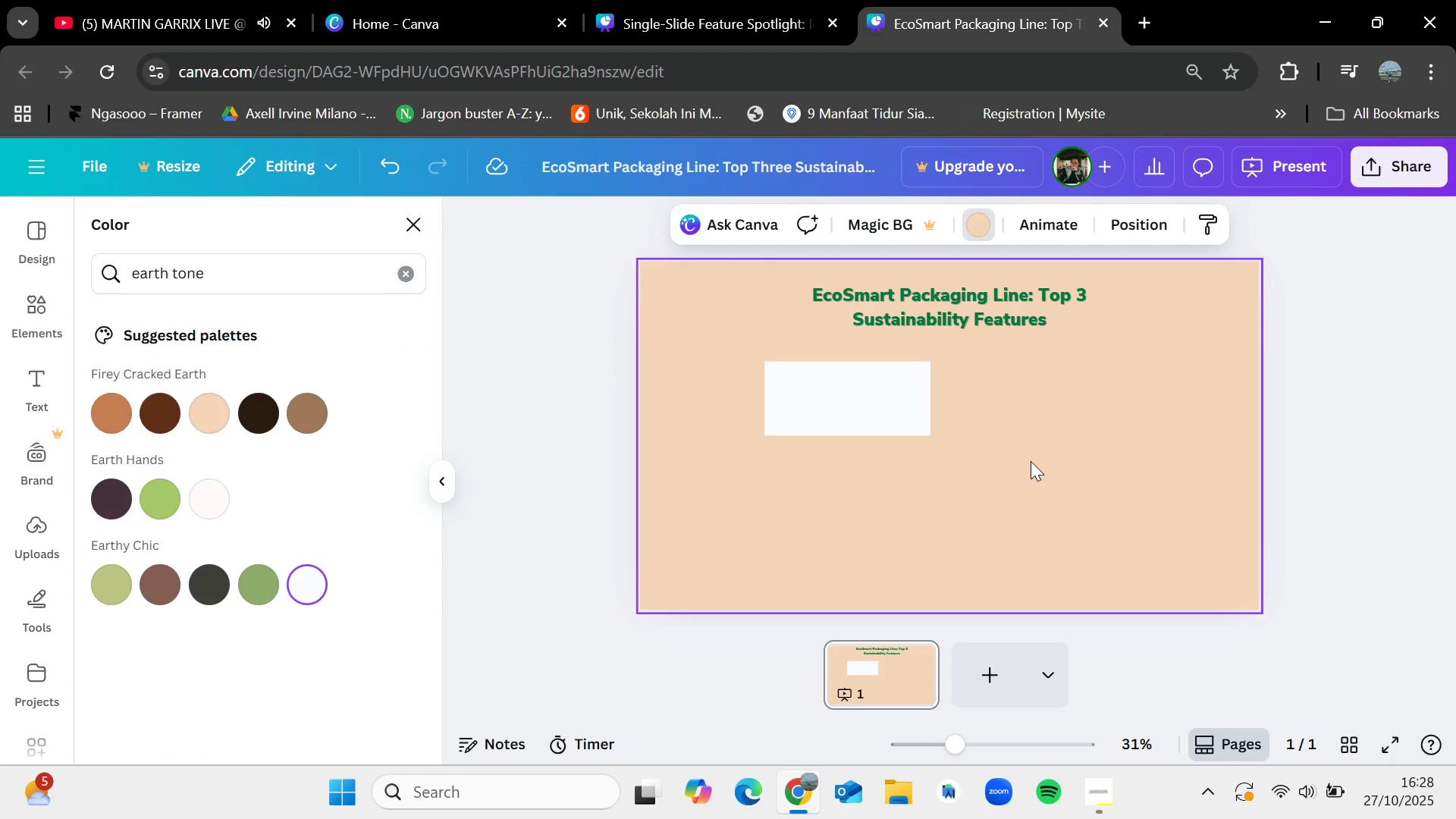 
left_click([1031, 461])
 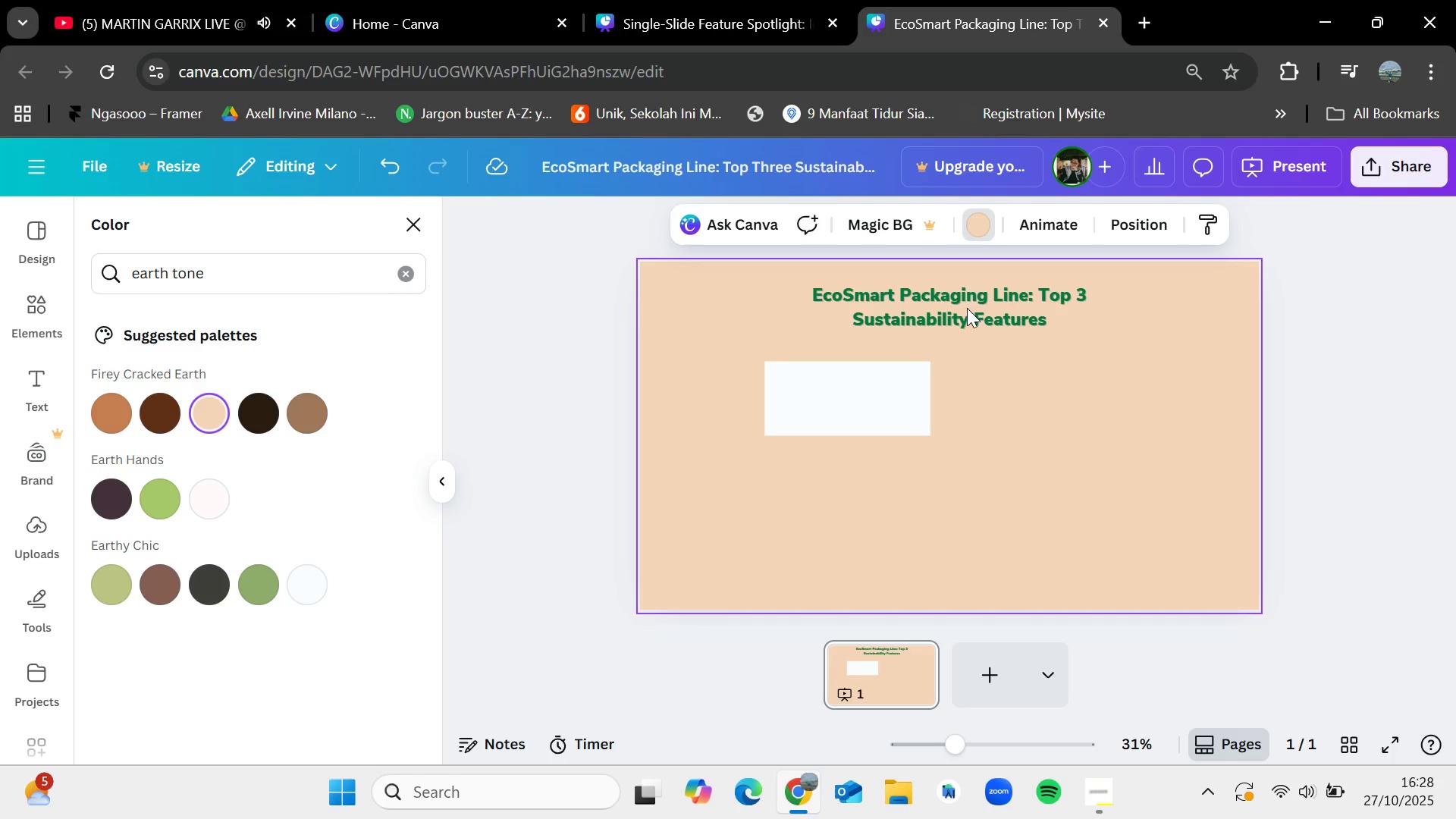 
left_click([967, 308])
 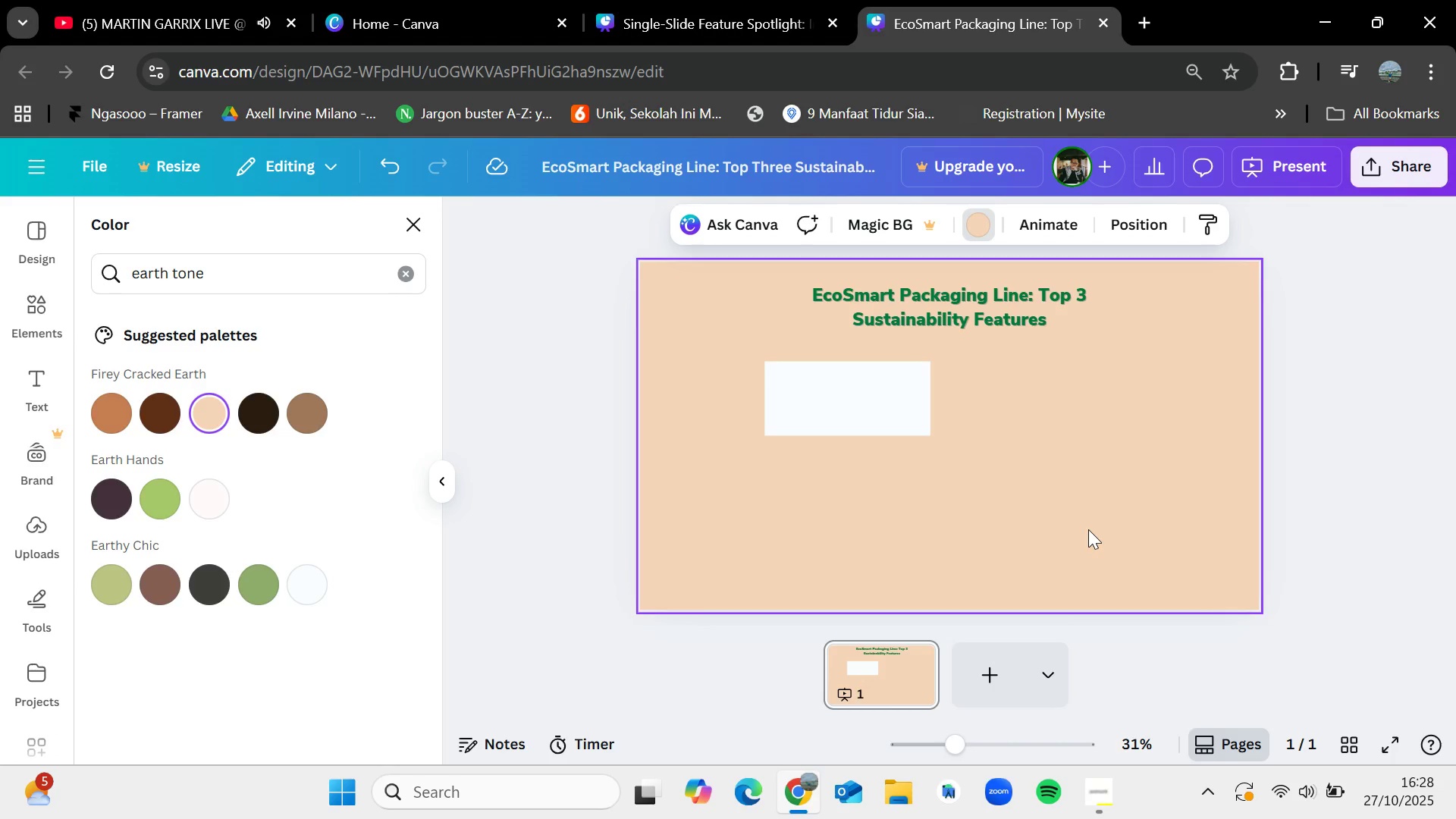 
left_click([1088, 529])
 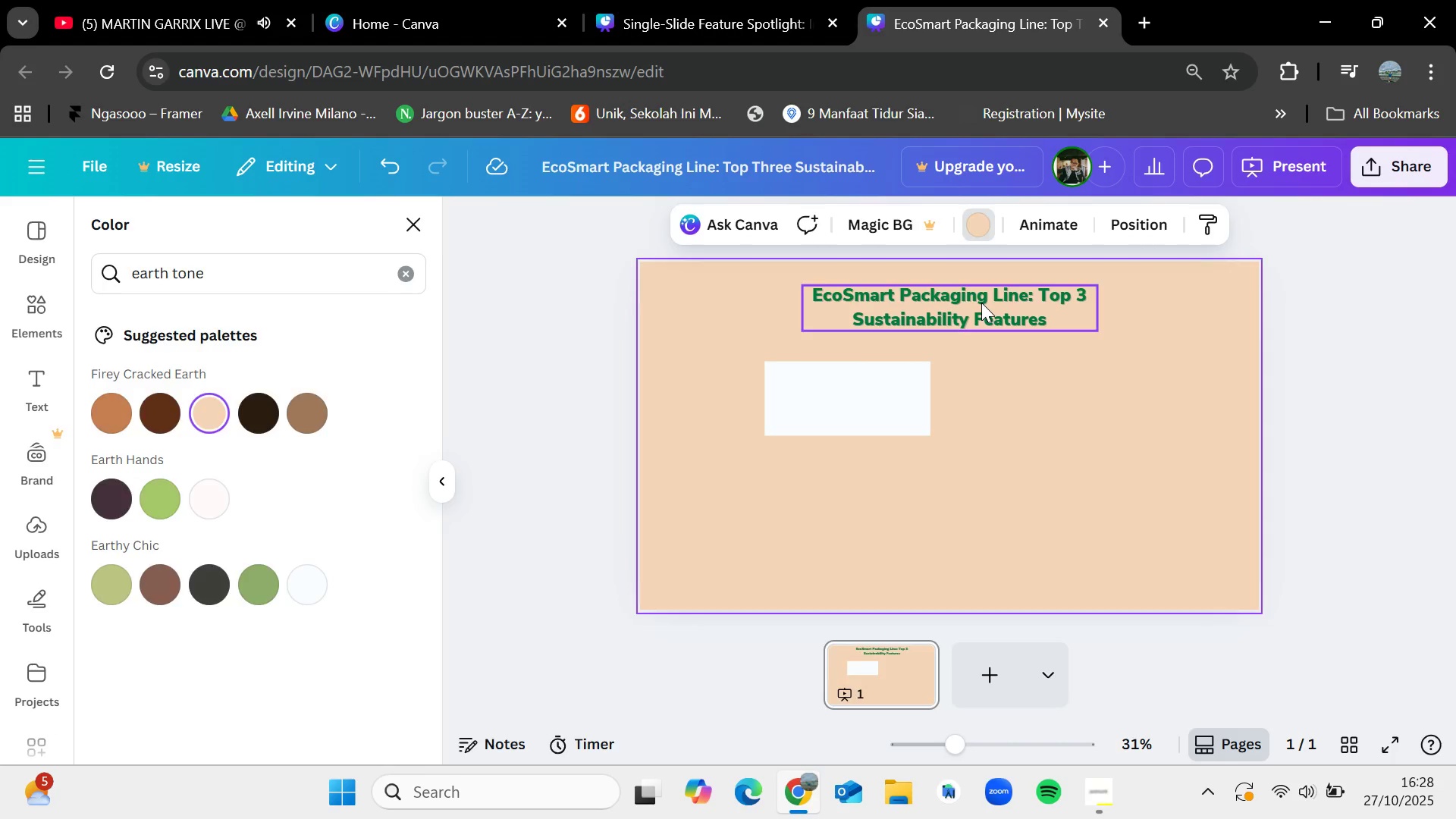 
left_click([981, 303])
 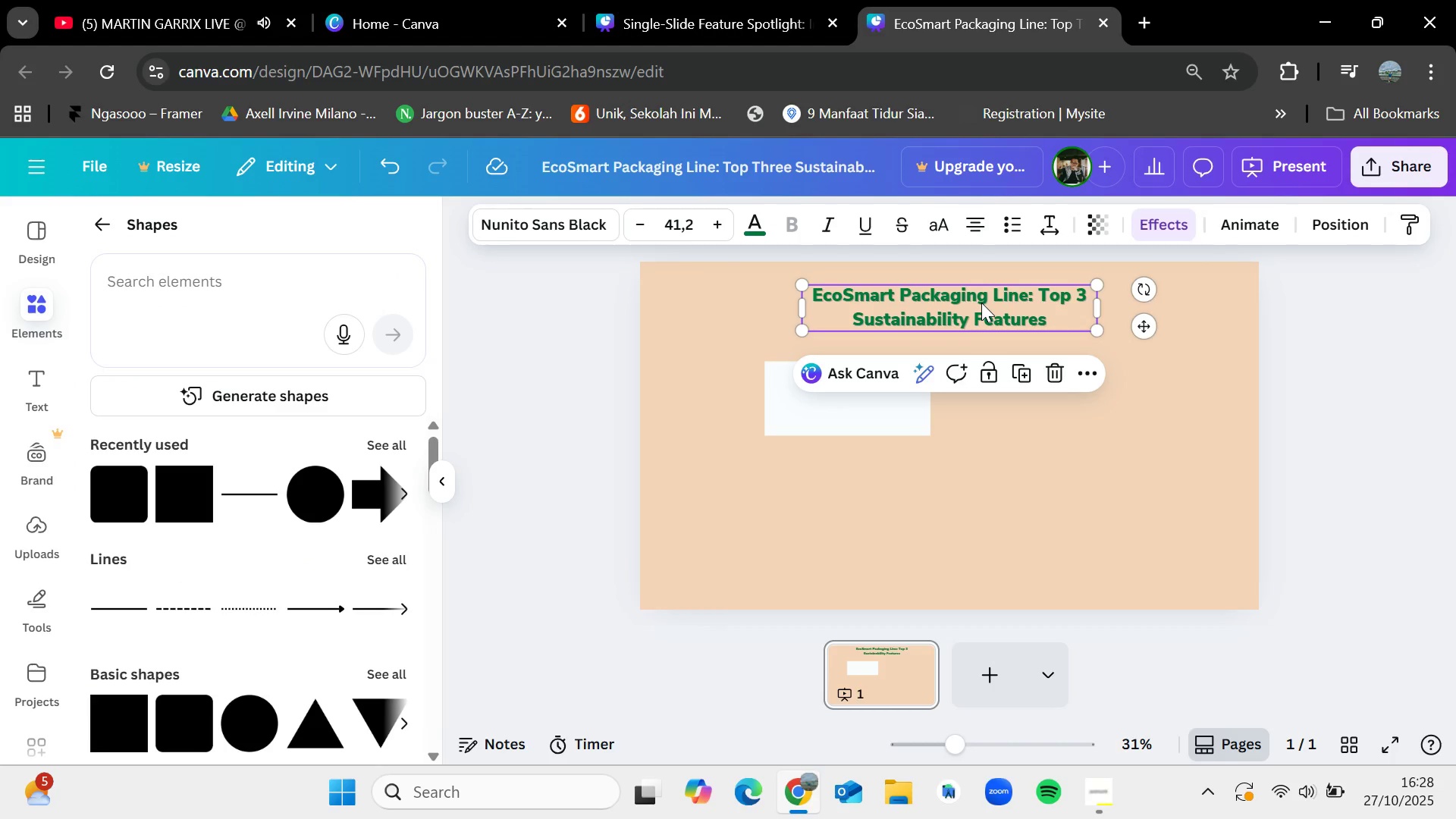 
key(Control+C)
 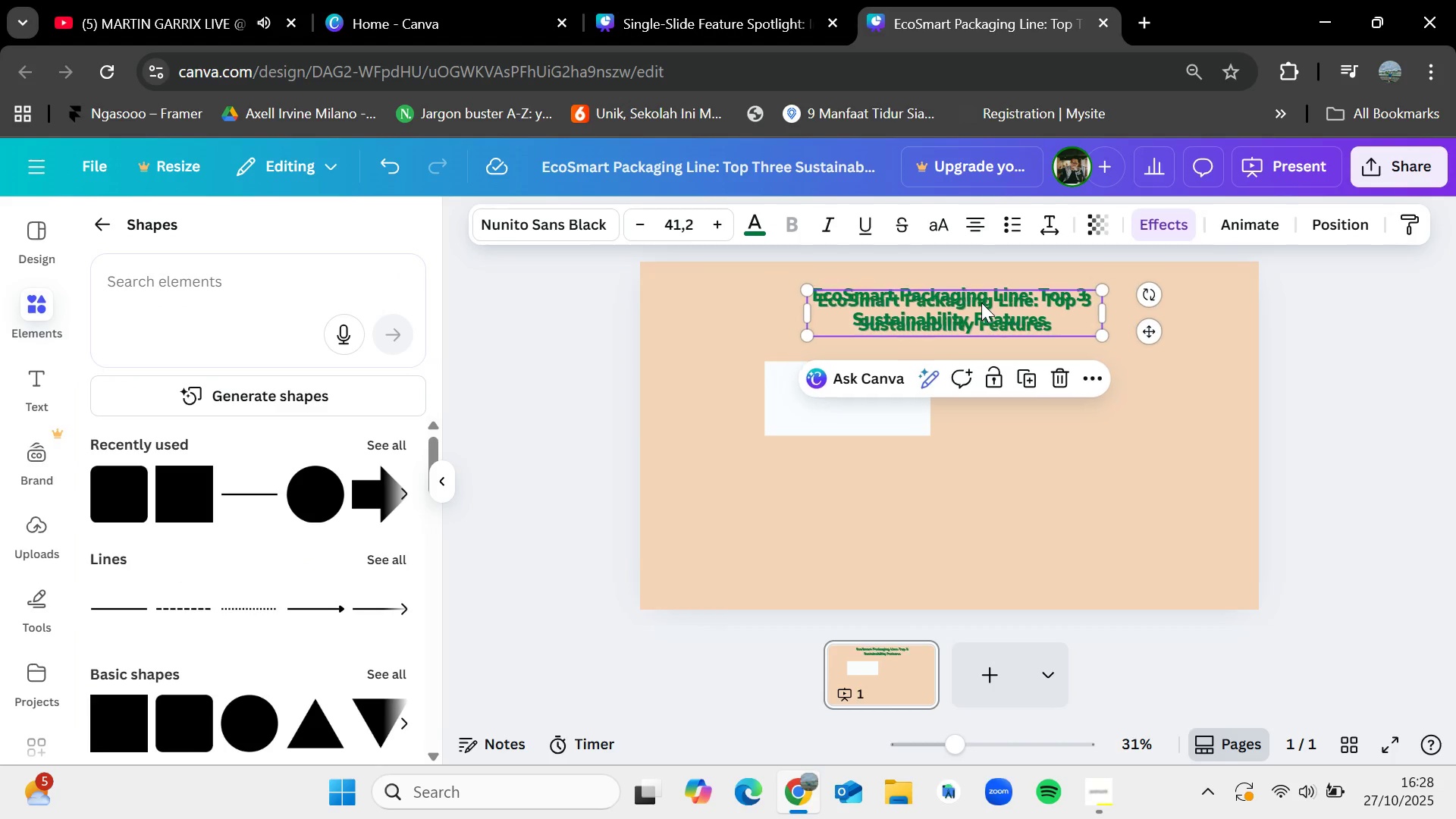 
key(Control+V)
 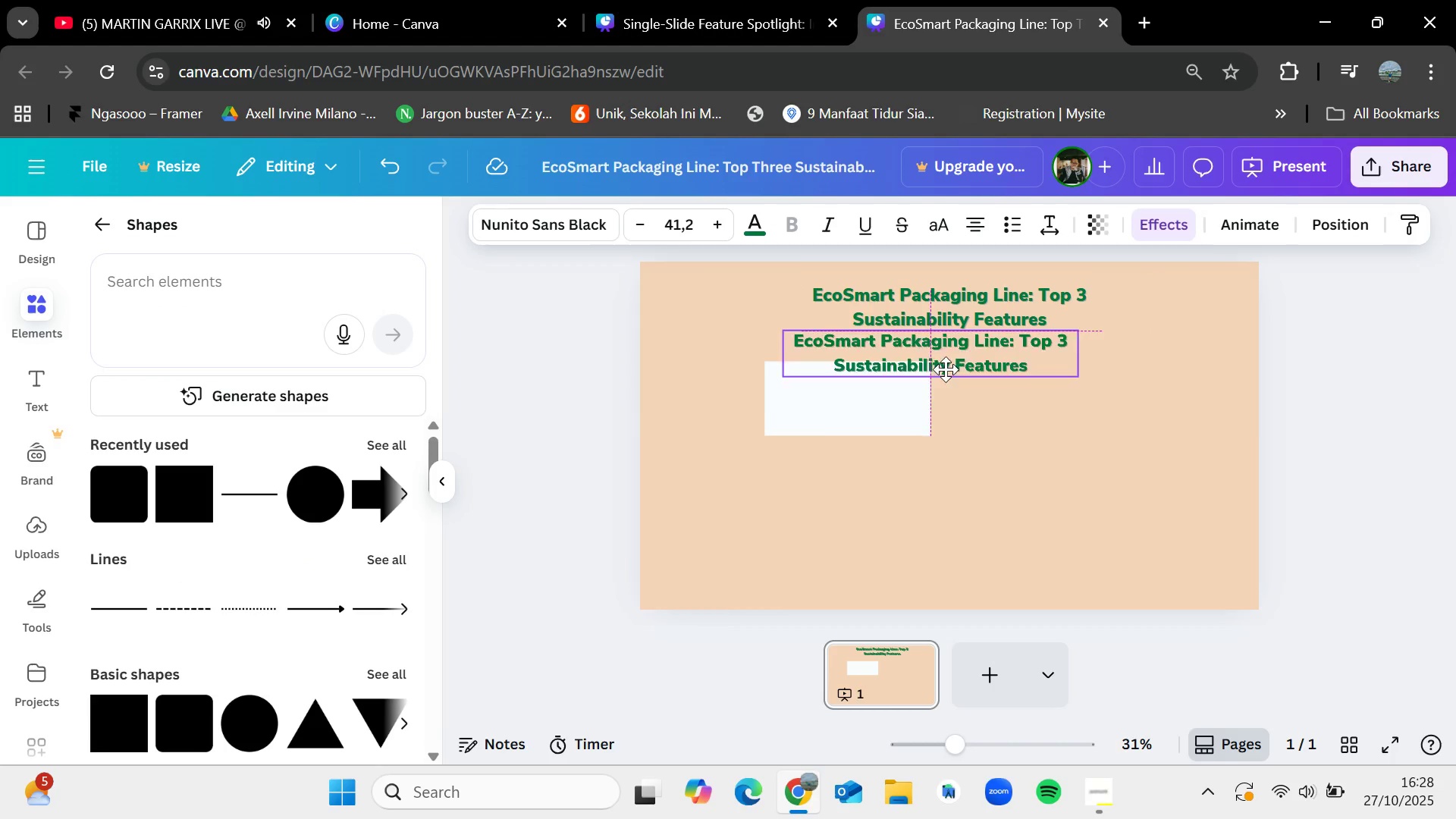 
left_click_drag(start_coordinate=[981, 303], to_coordinate=[923, 411])
 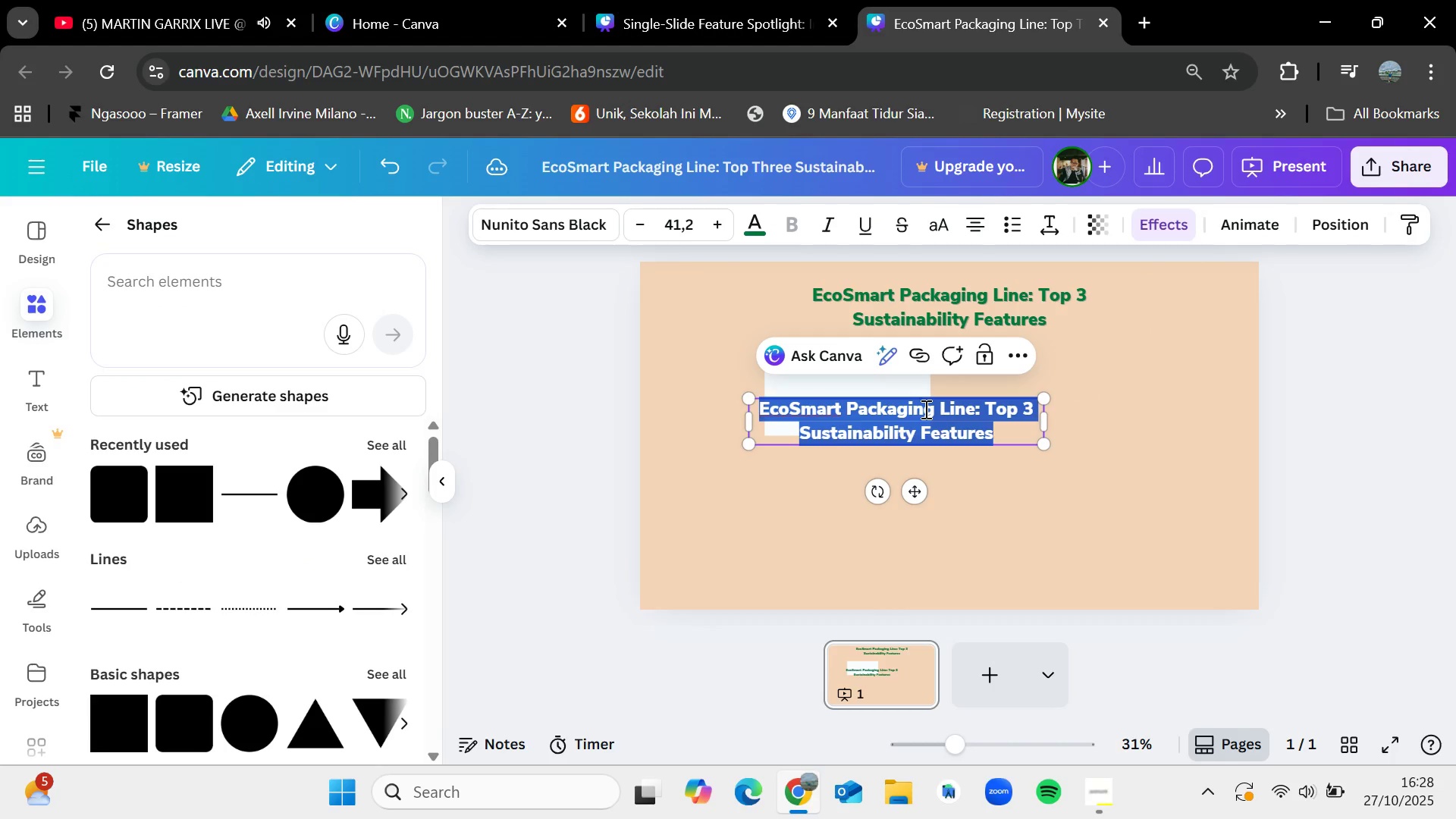 
left_click([924, 400])
 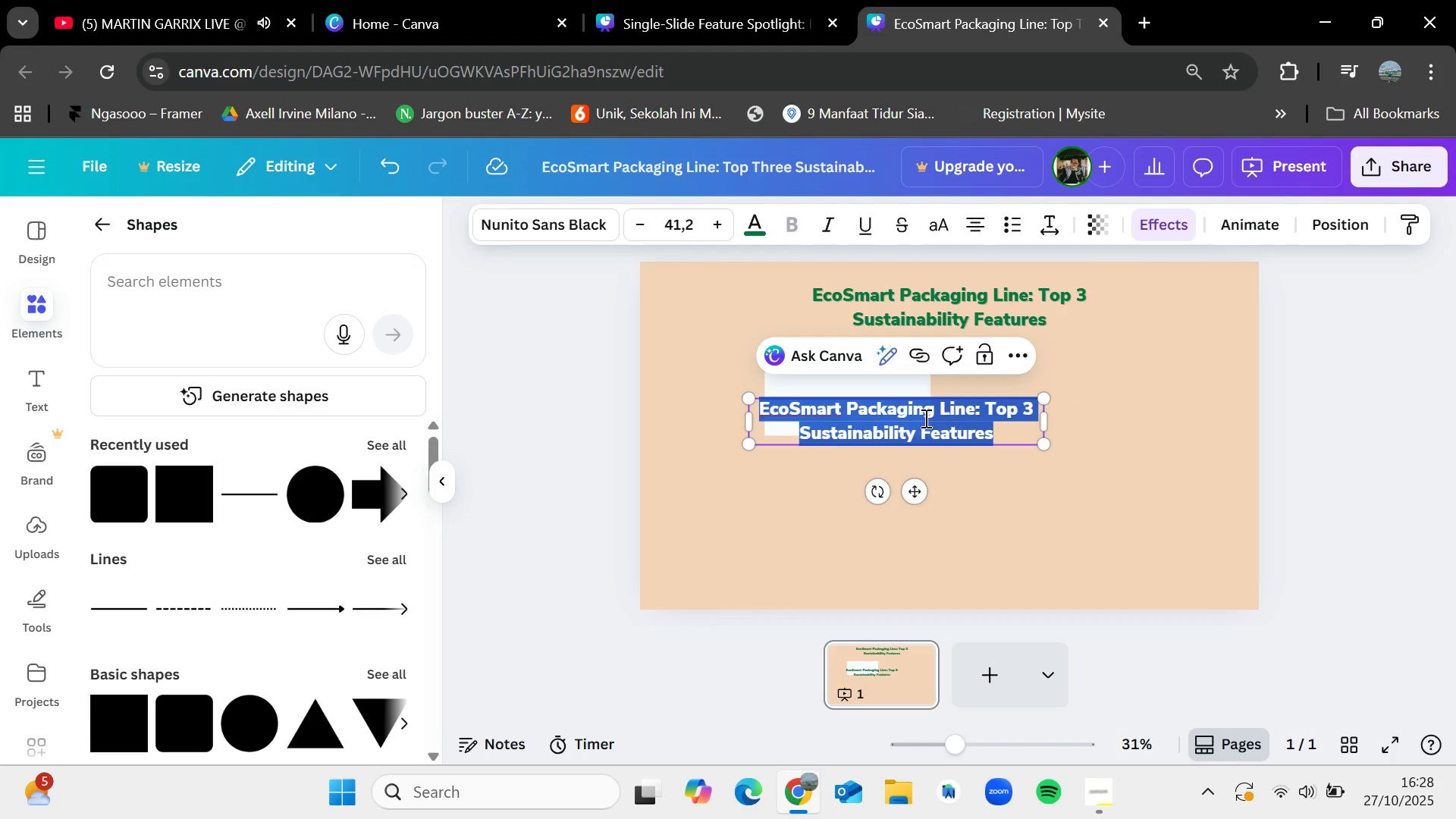 
key(Backspace)
type(Closed-loop Recycled)
 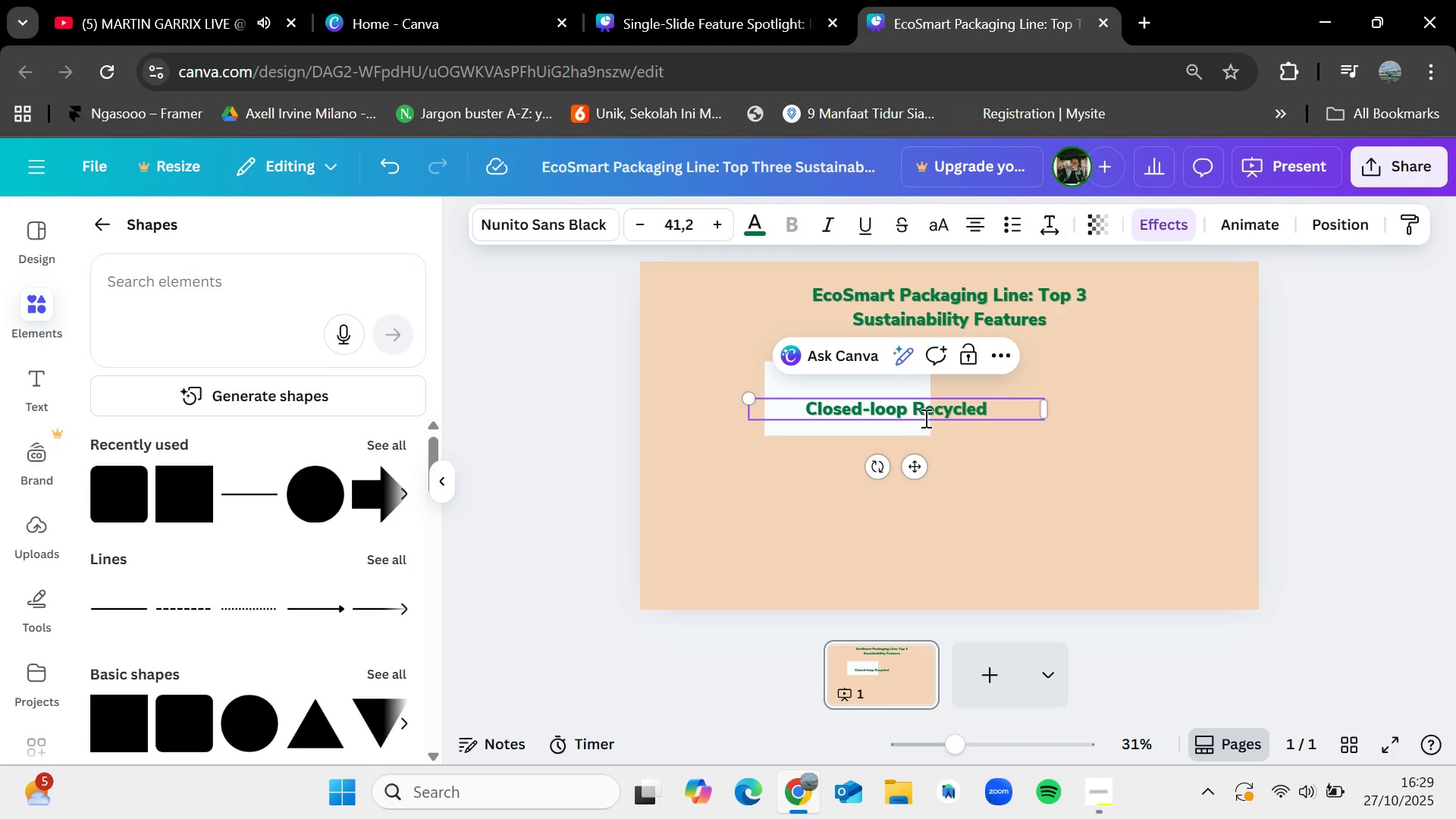 
key(Enter)
 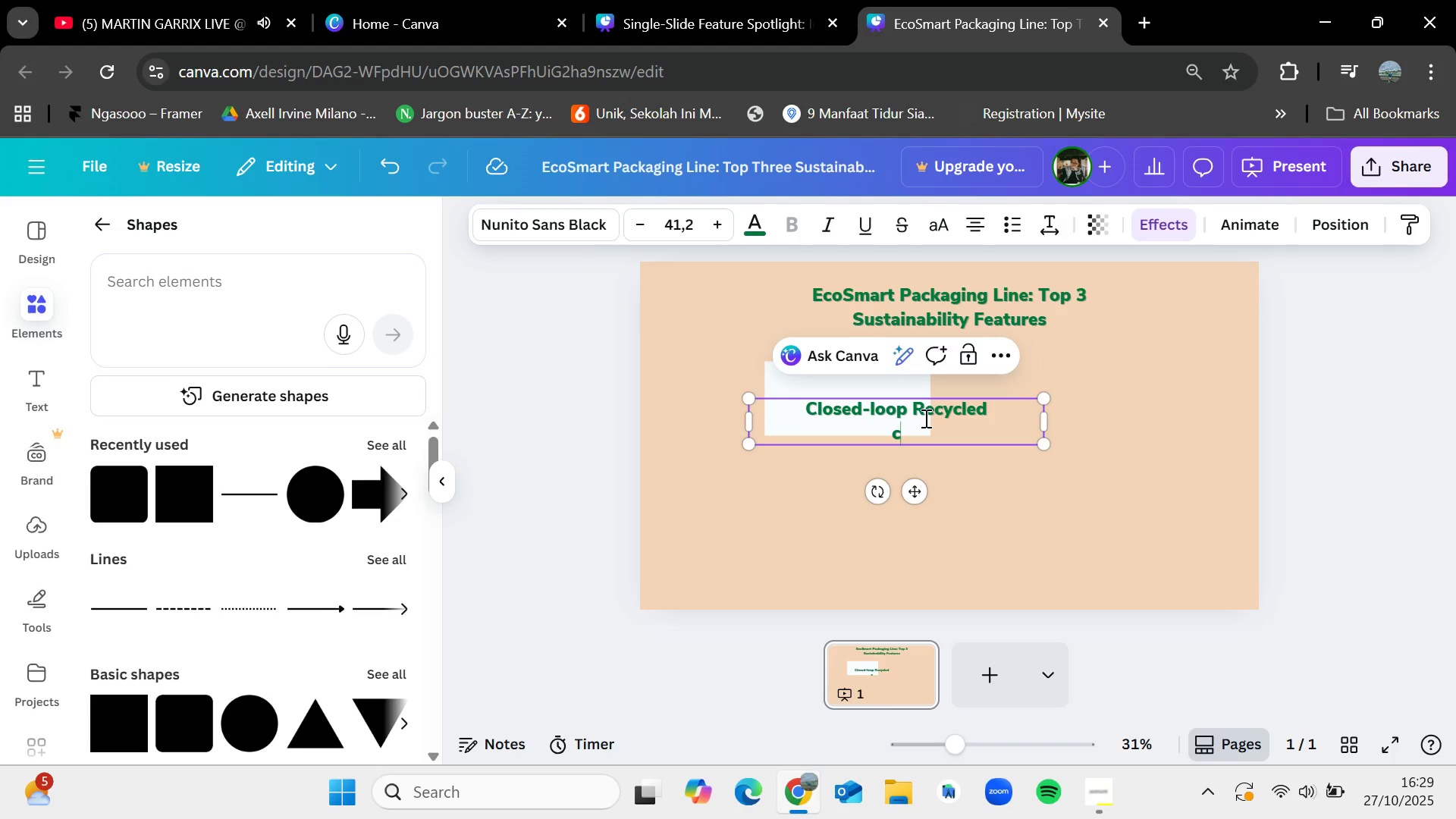 
type(co)
key(Backspace)
key(Backspace)
type(Content)
 